 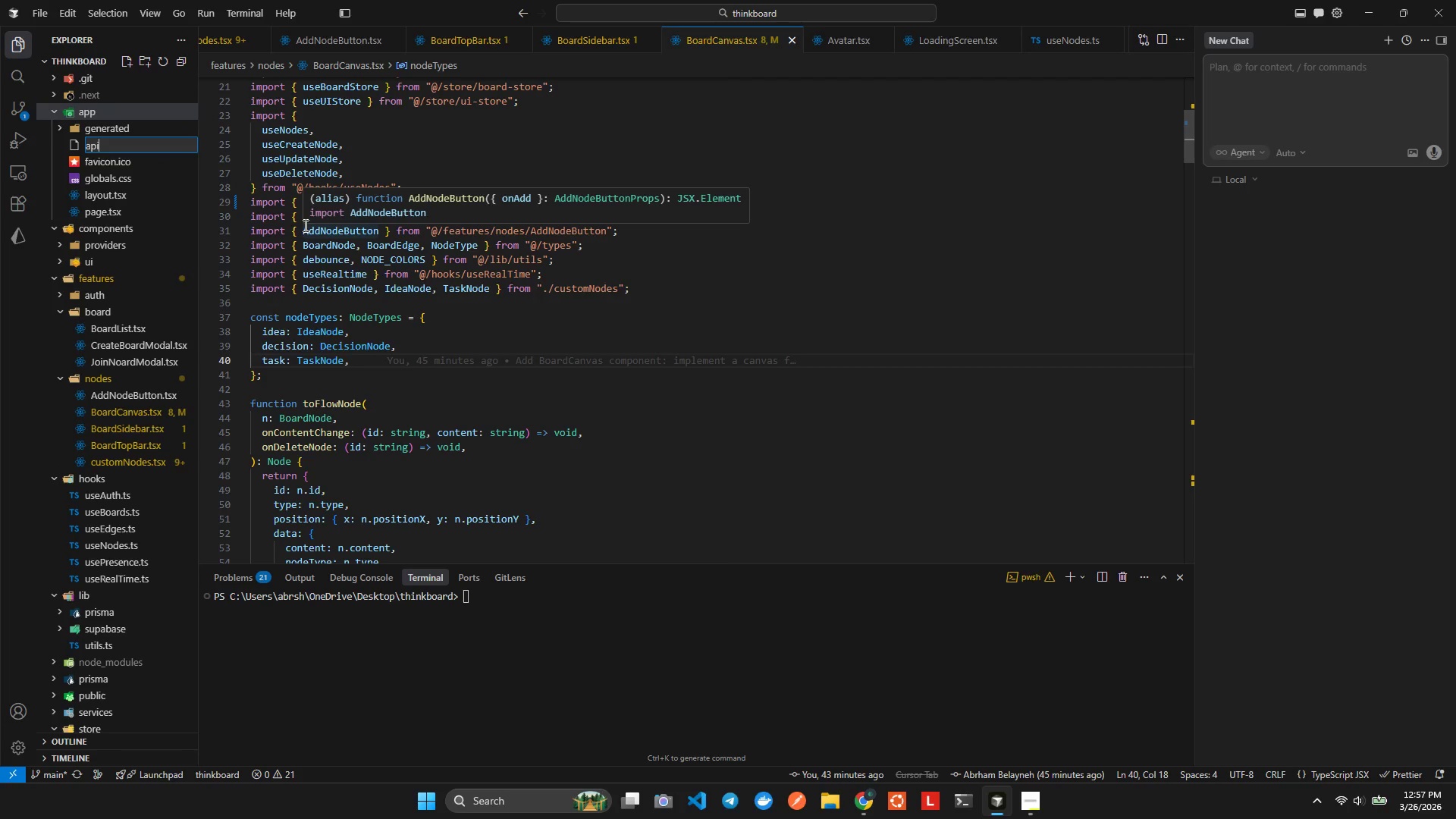 
hold_key(key=U, duration=0.38)
 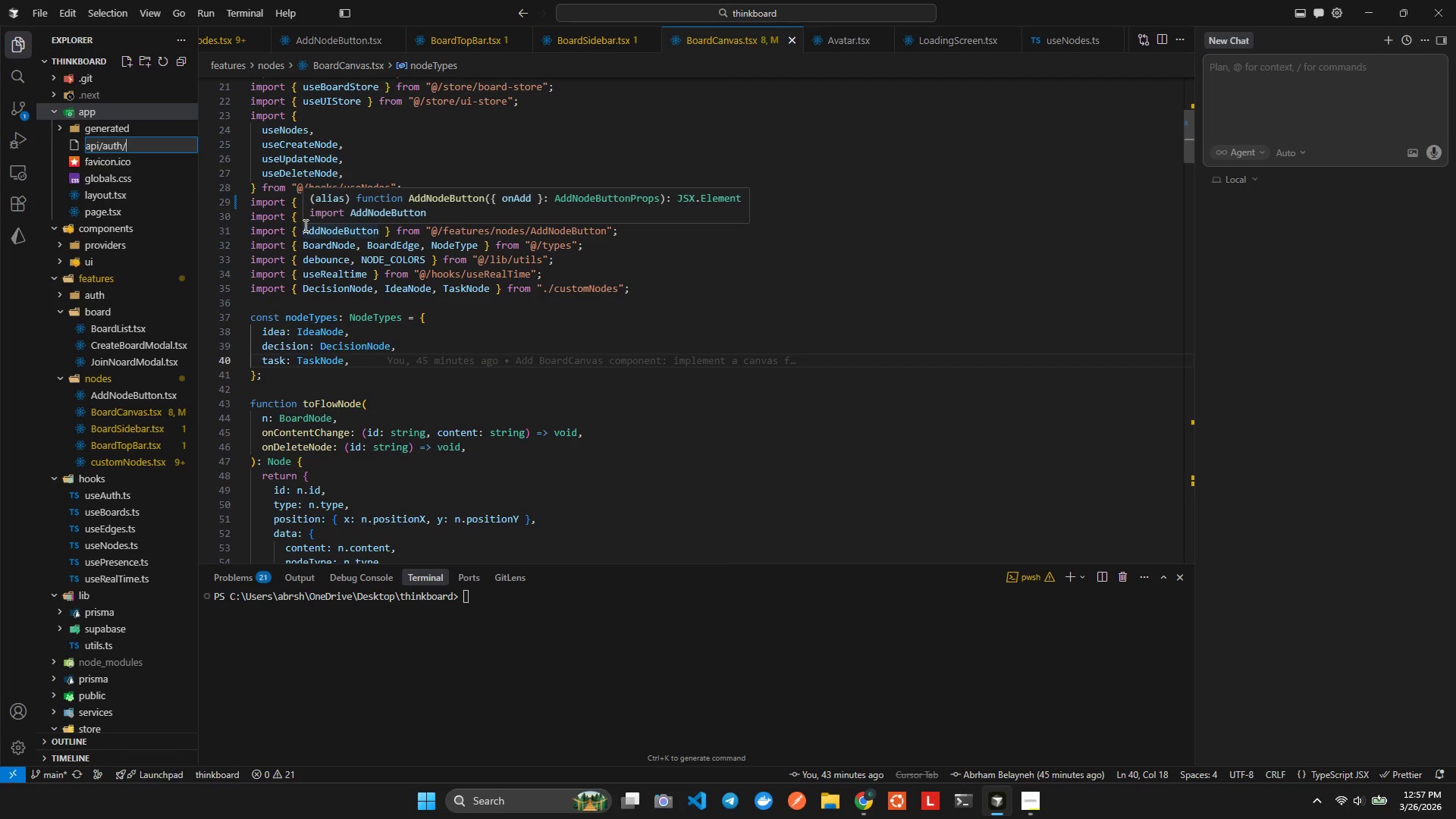 
hold_key(key=O, duration=0.42)
 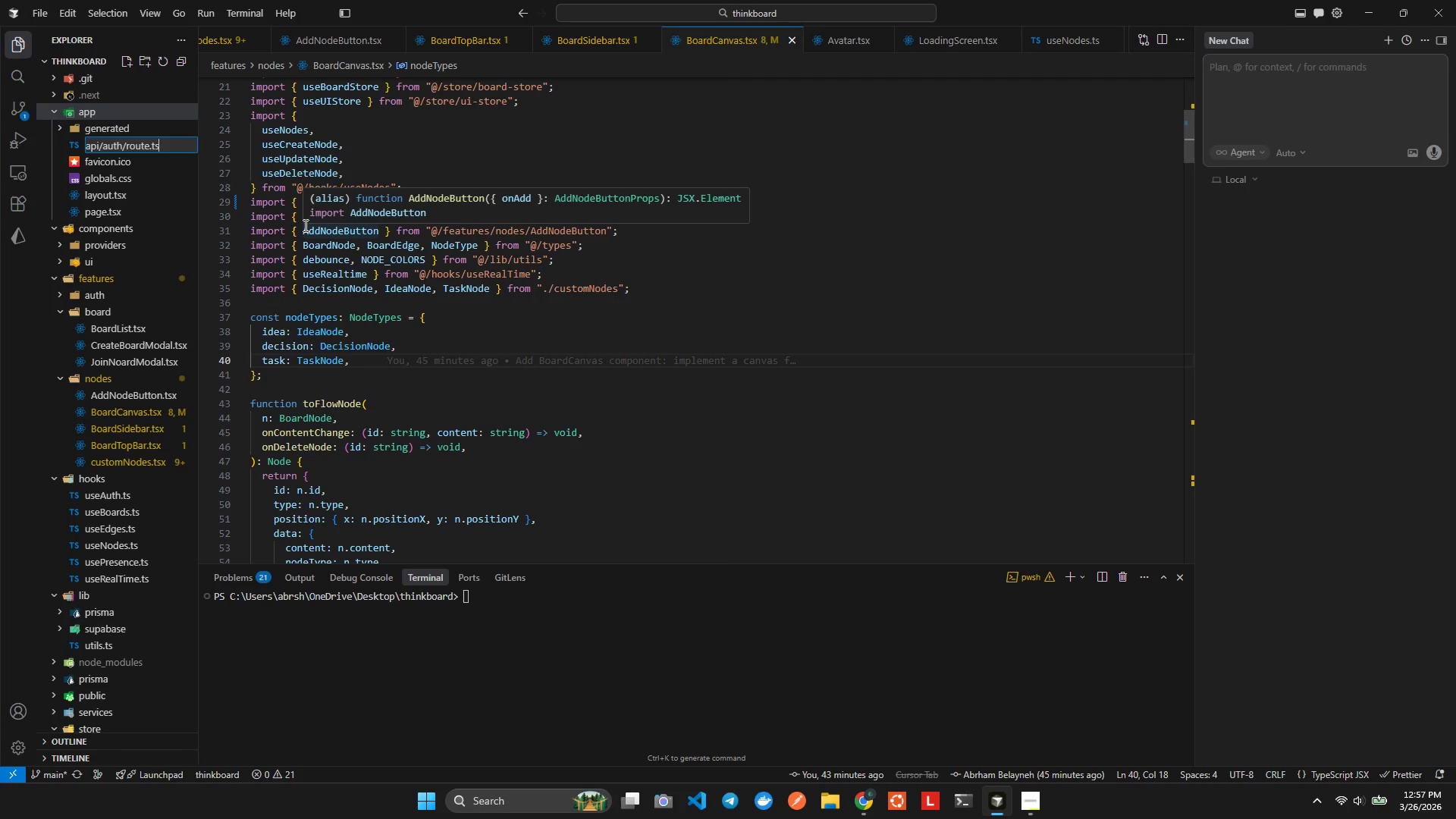 
key(Enter)
 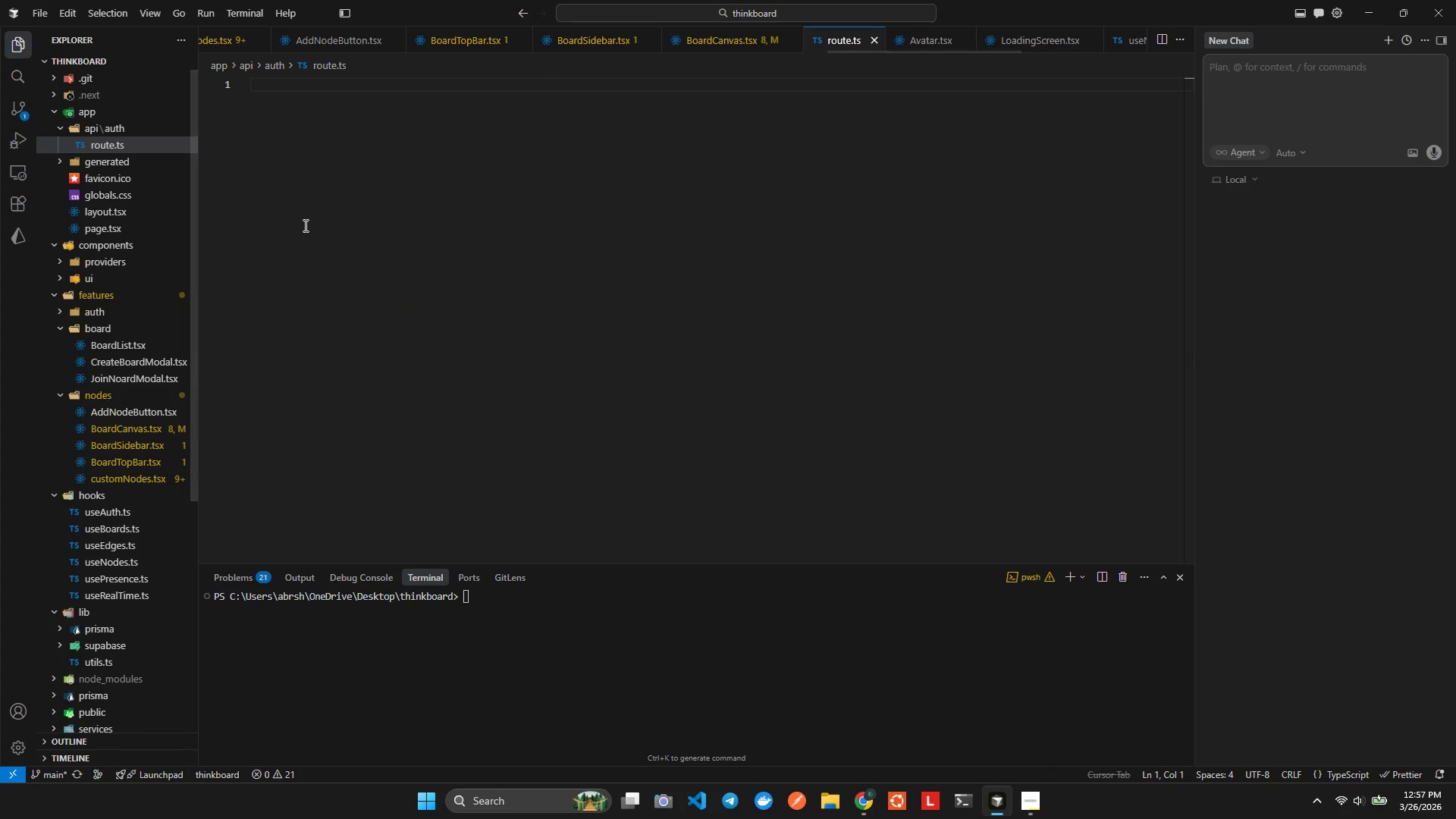 
left_click([448, 148])
 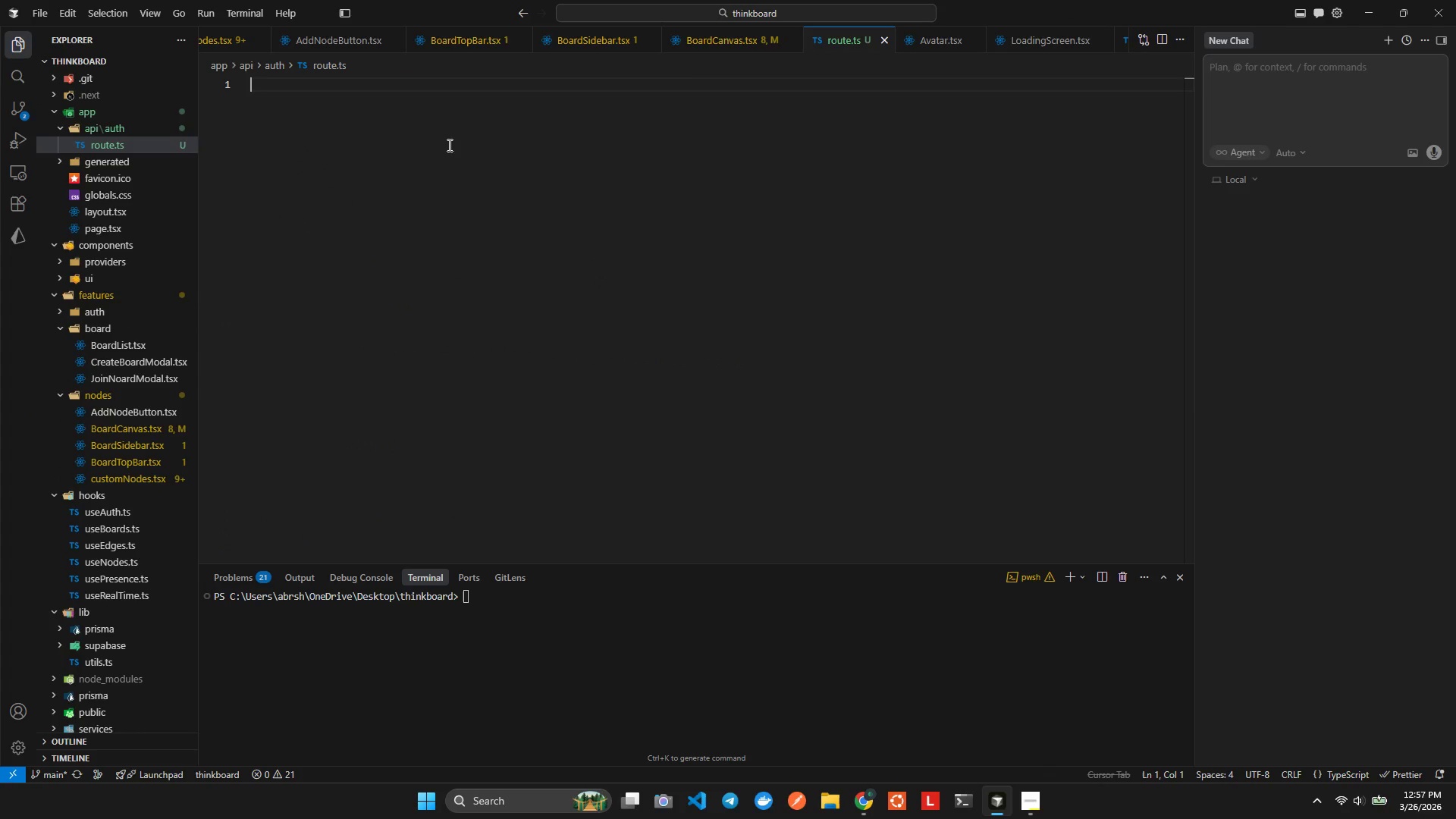 
type(export sa)
key(Backspace)
key(Backspace)
type(as)
 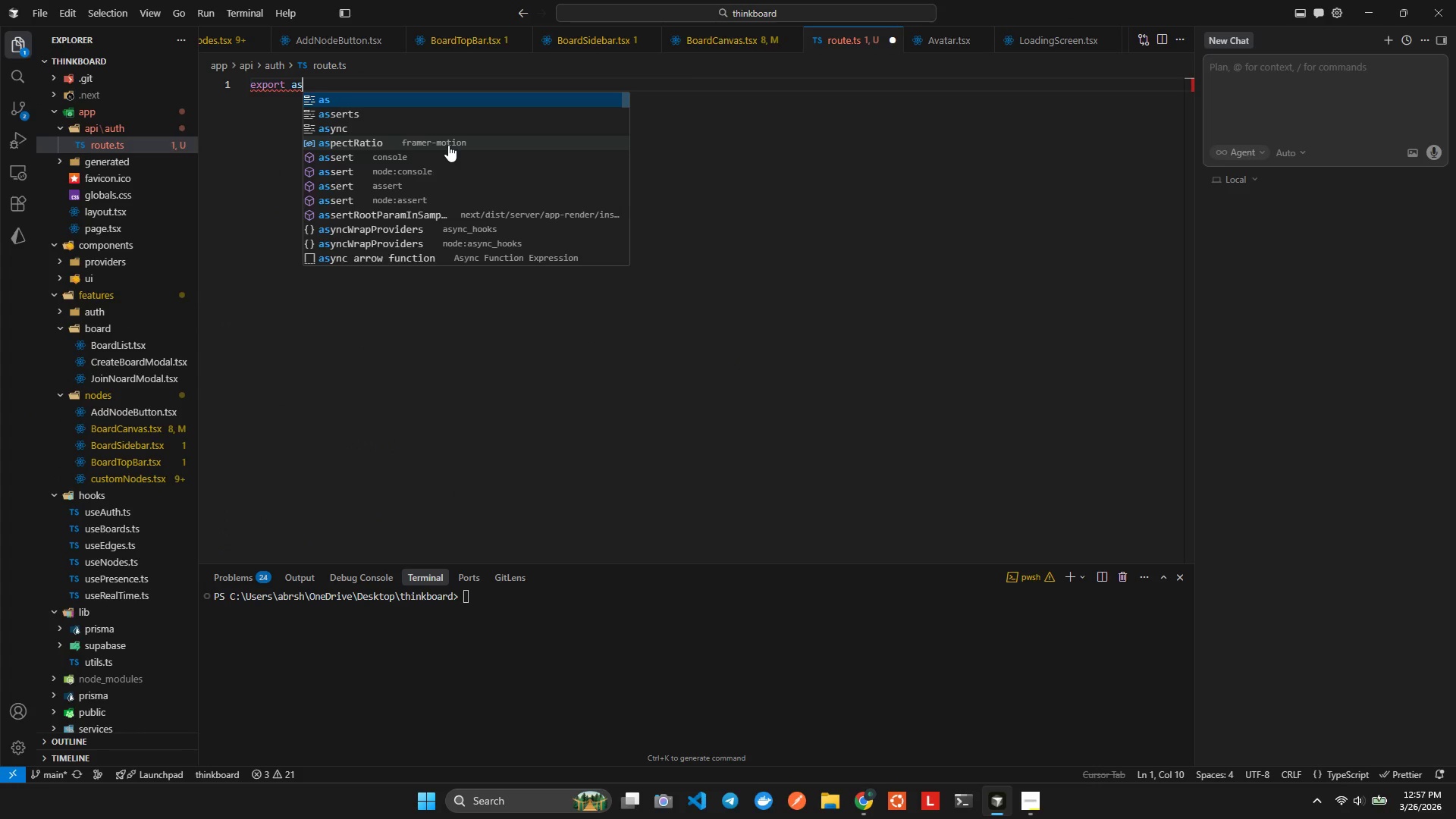 
key(ArrowUp)
 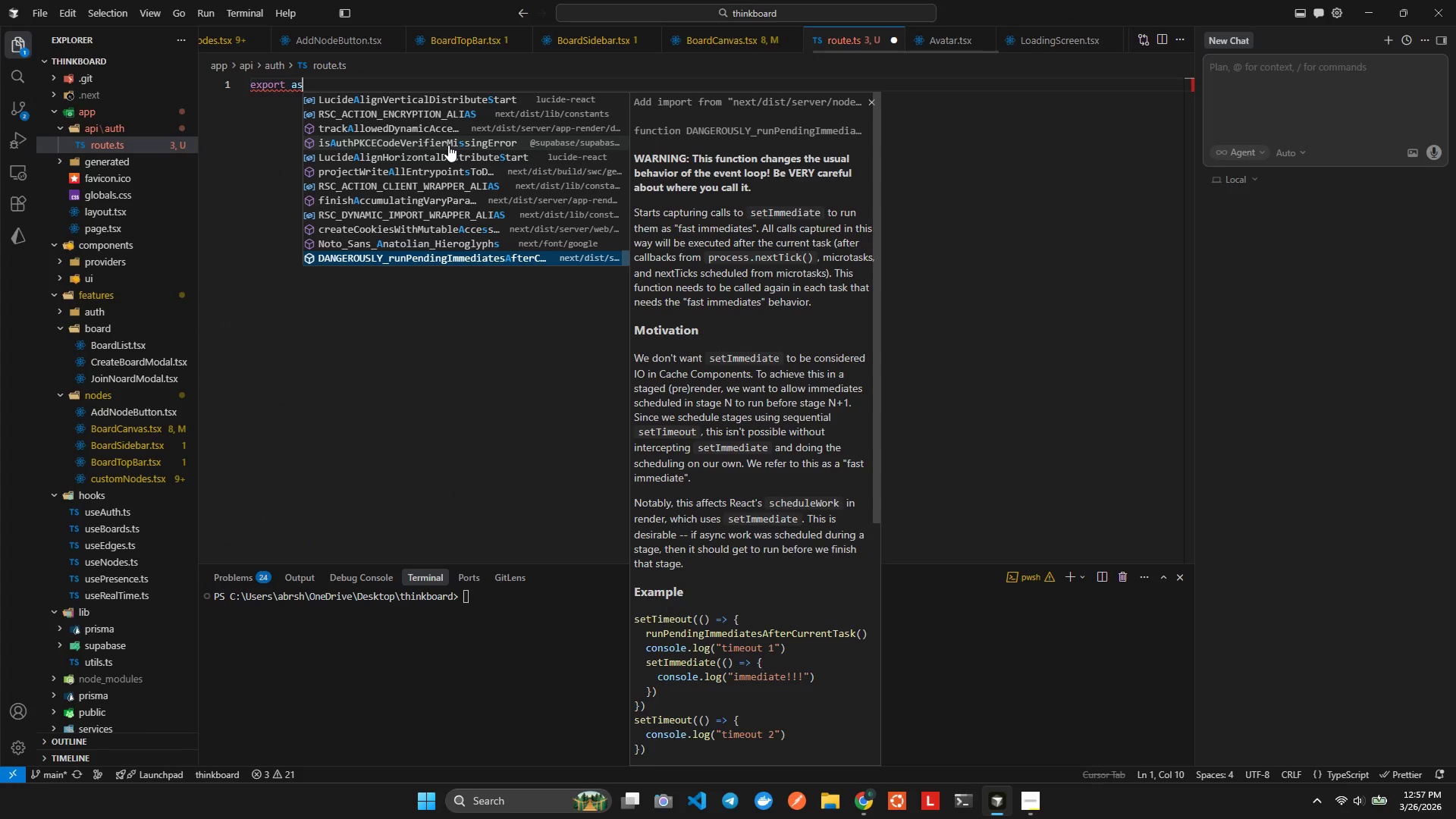 
hold_key(key=ArrowDown, duration=0.47)
 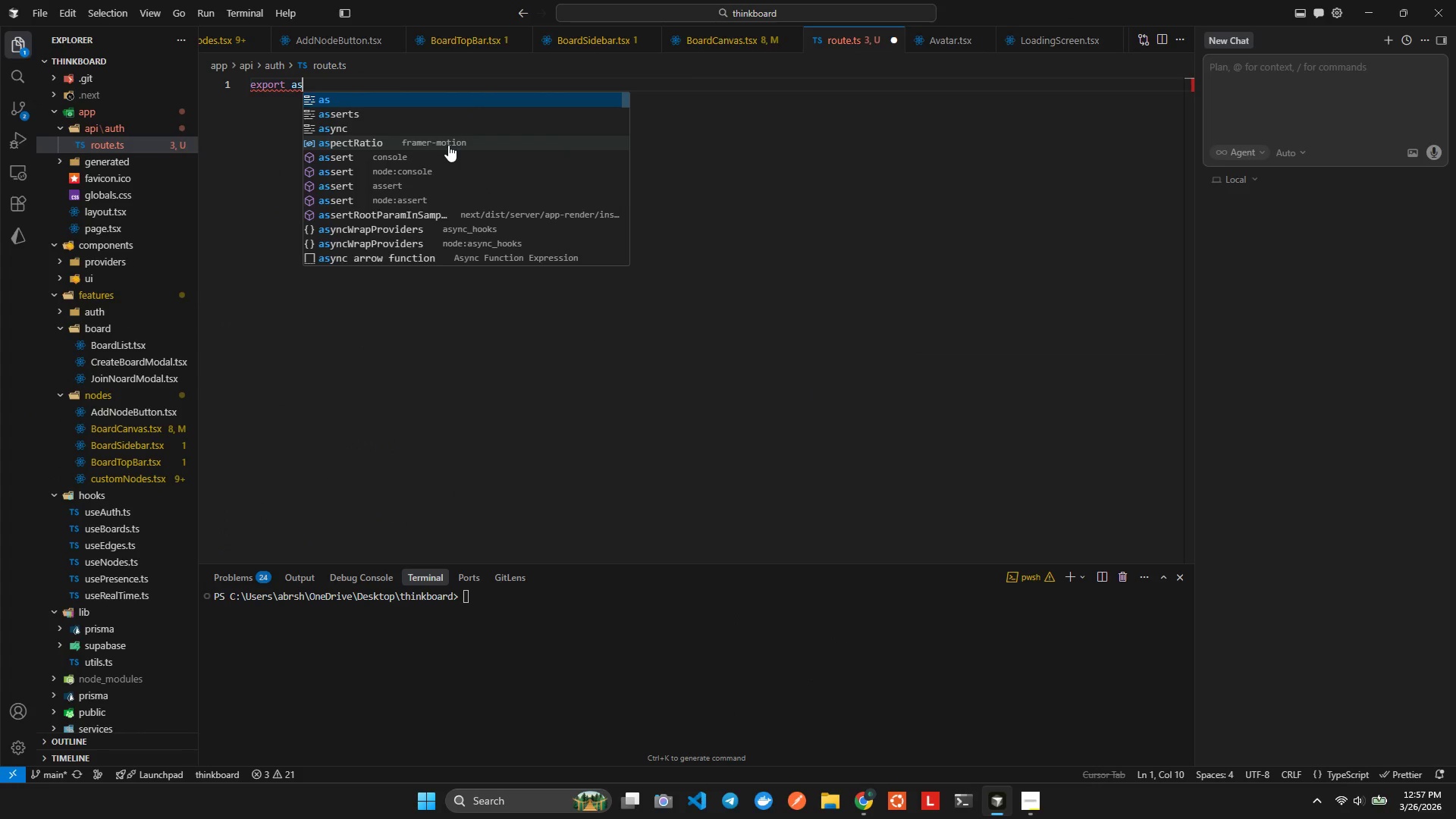 
key(ArrowDown)
 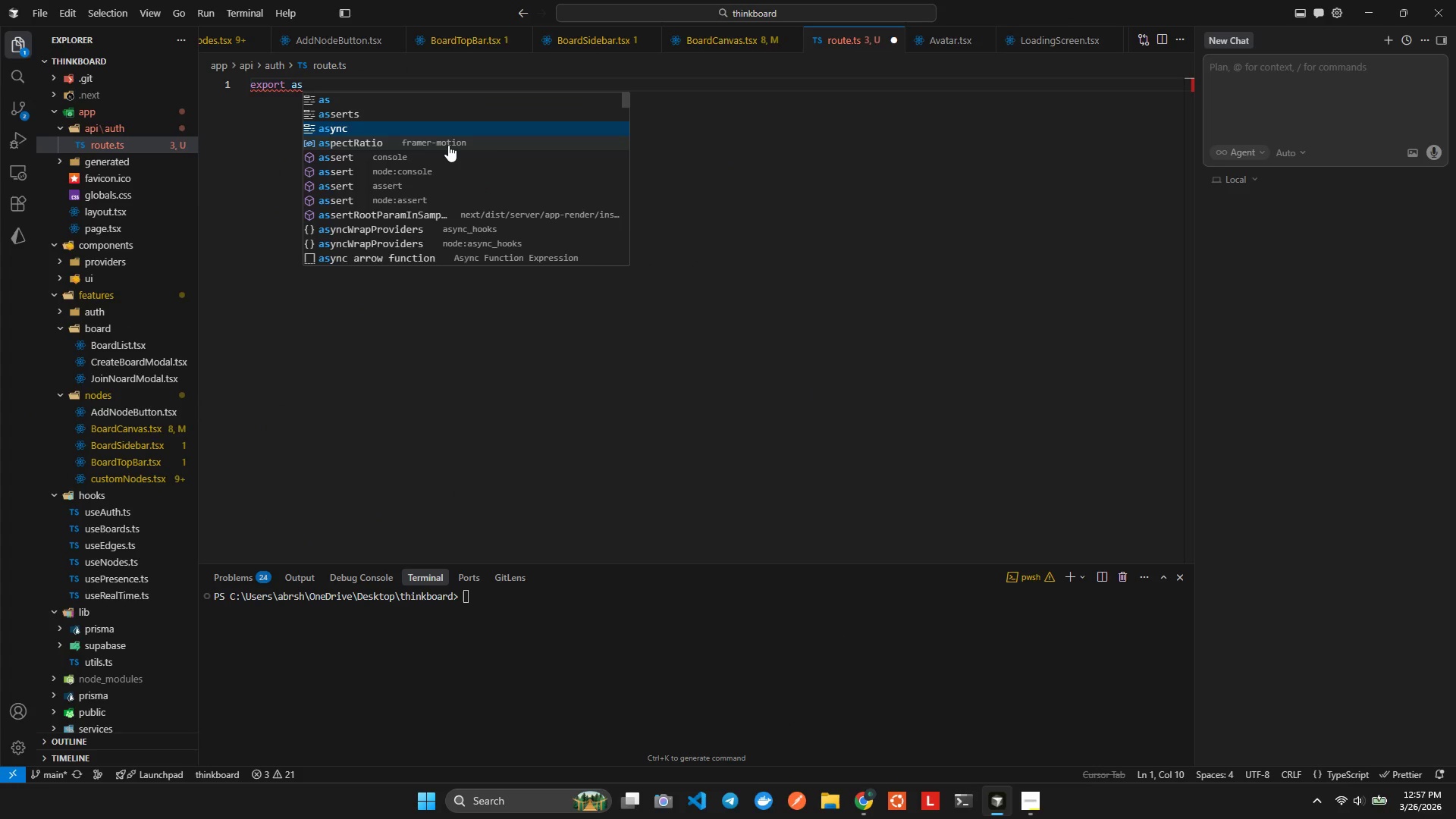 
key(ArrowDown)
 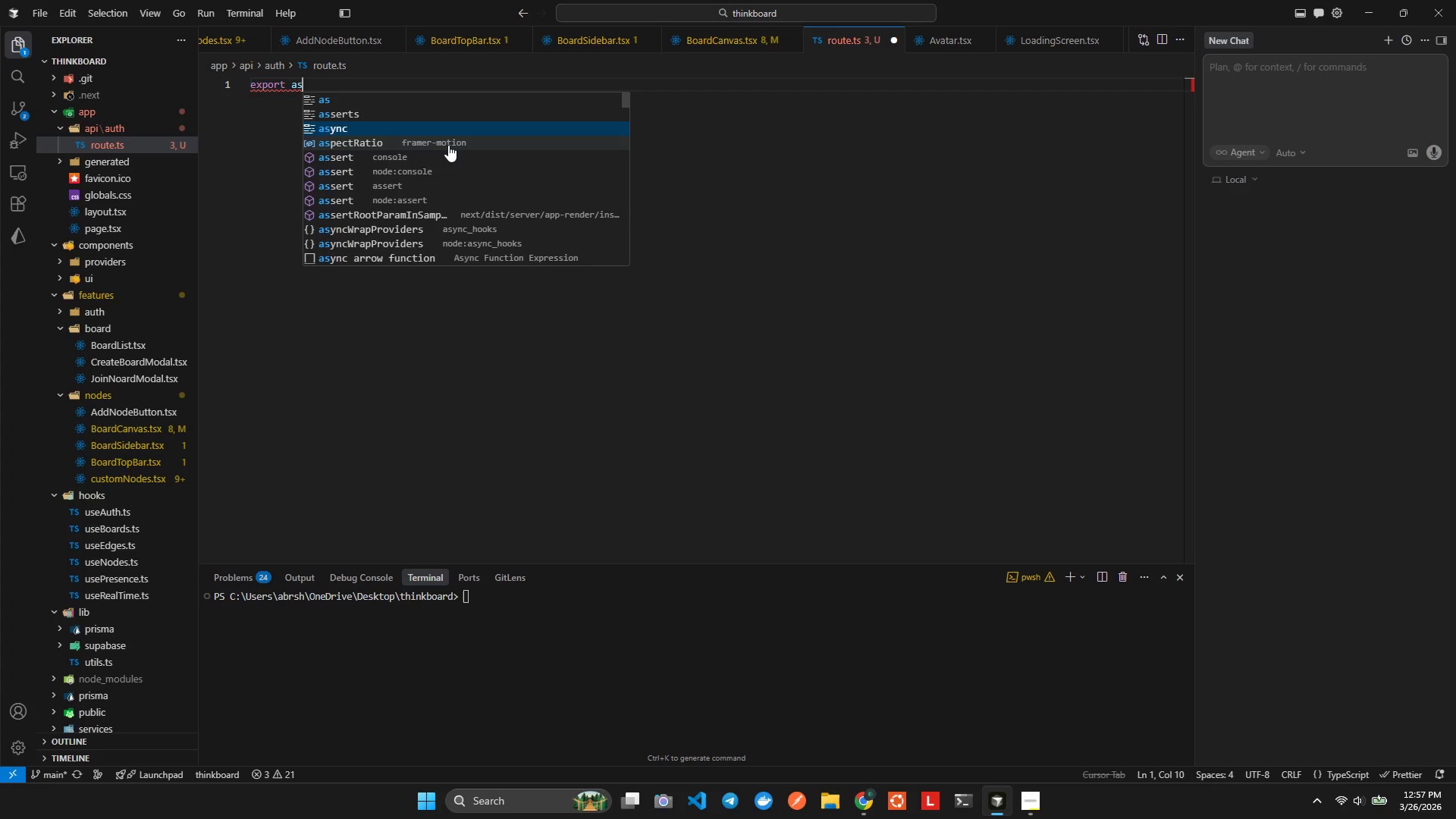 
key(ArrowDown)
 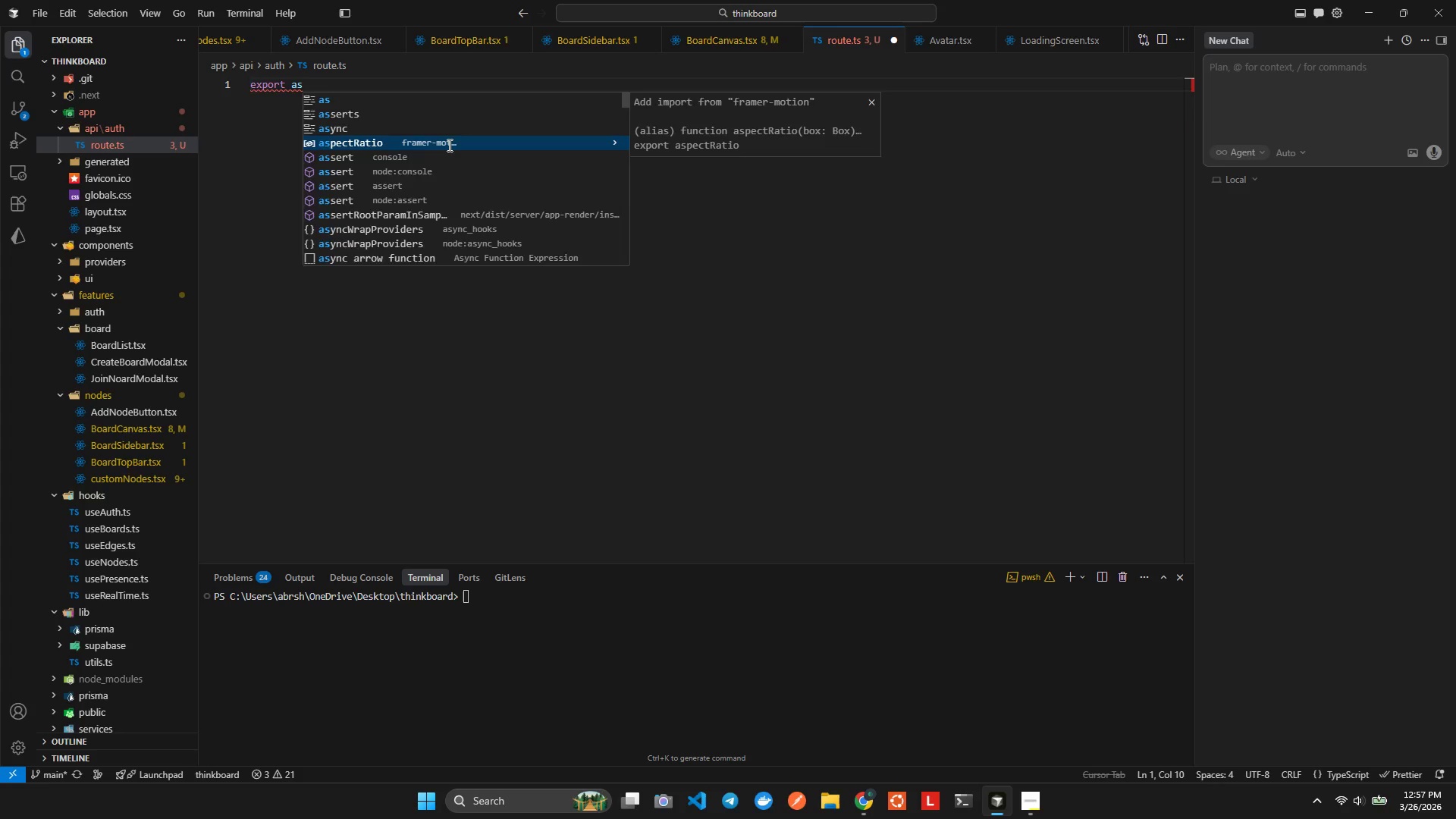 
key(Enter)
 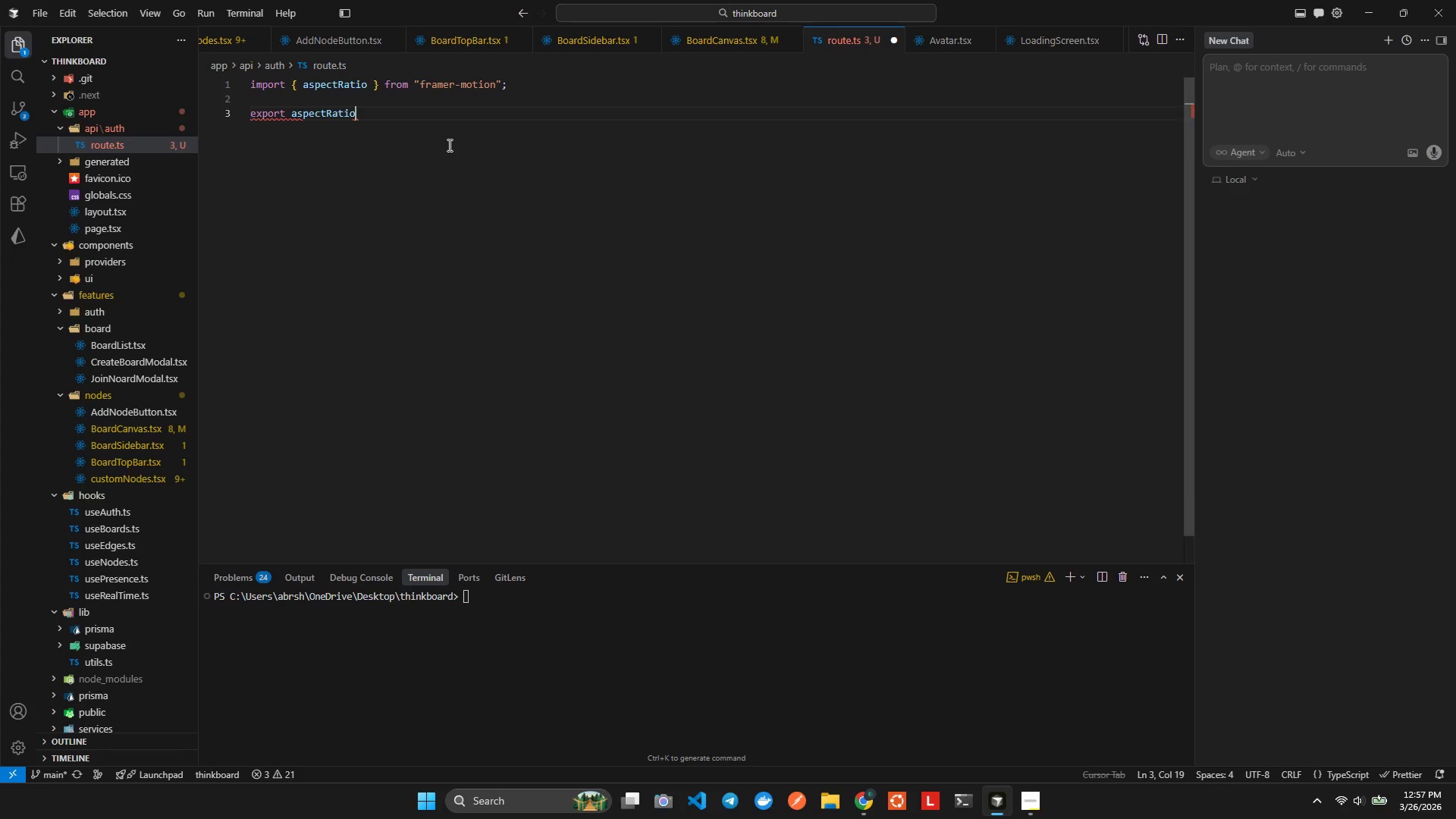 
key(Space)
 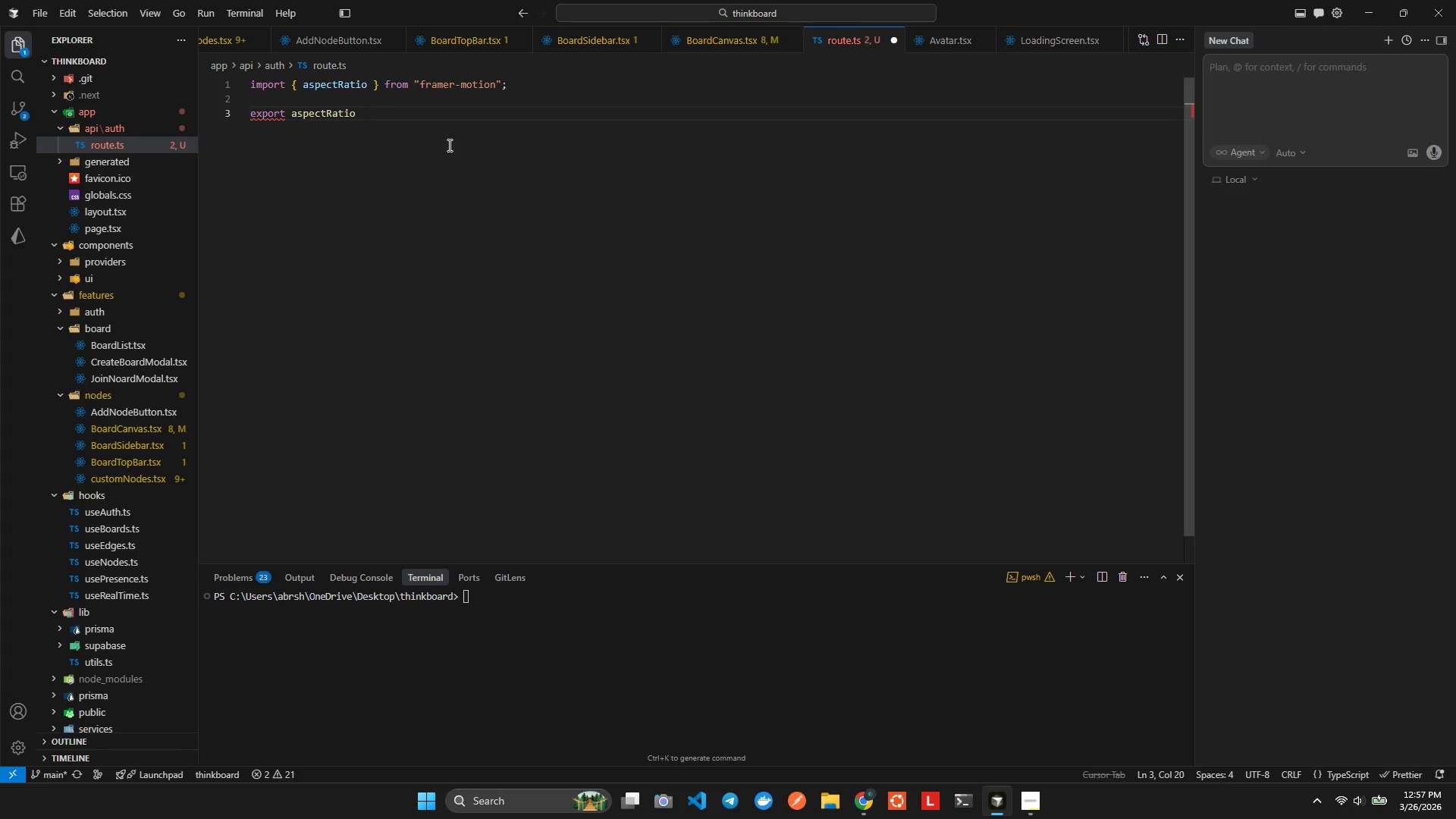 
key(Control+Z)
 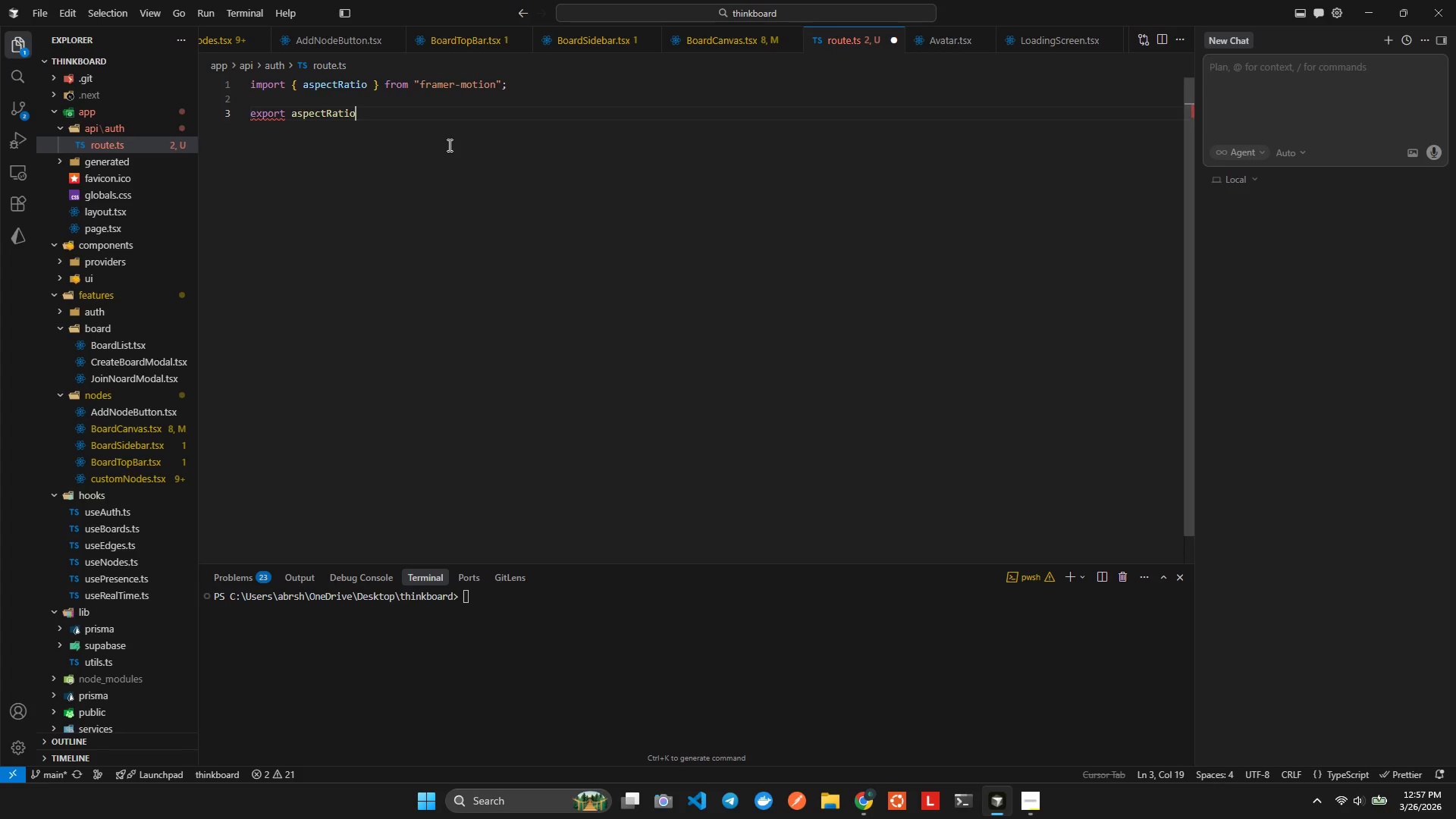 
key(Control+Z)
 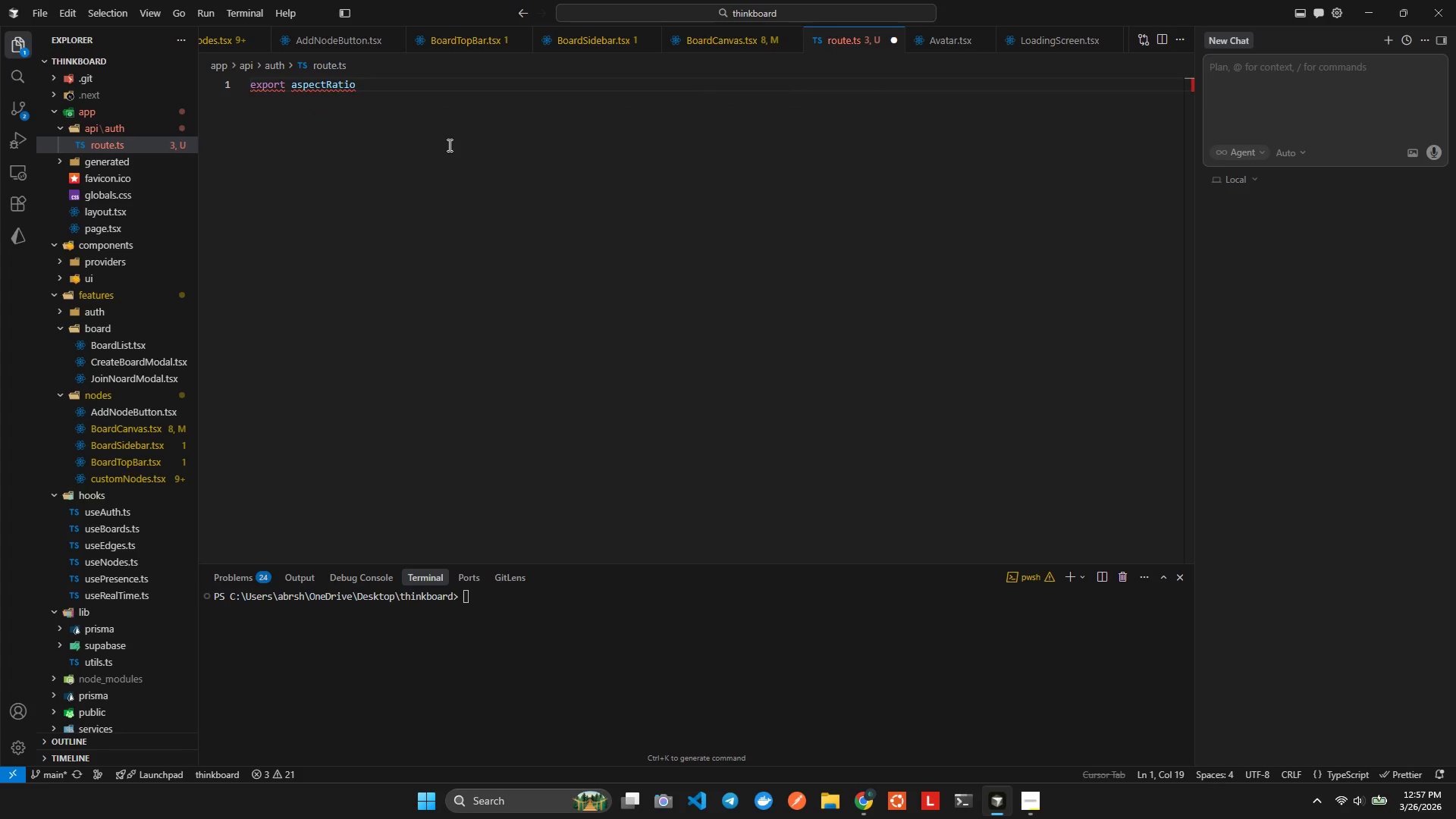 
key(Control+Z)
 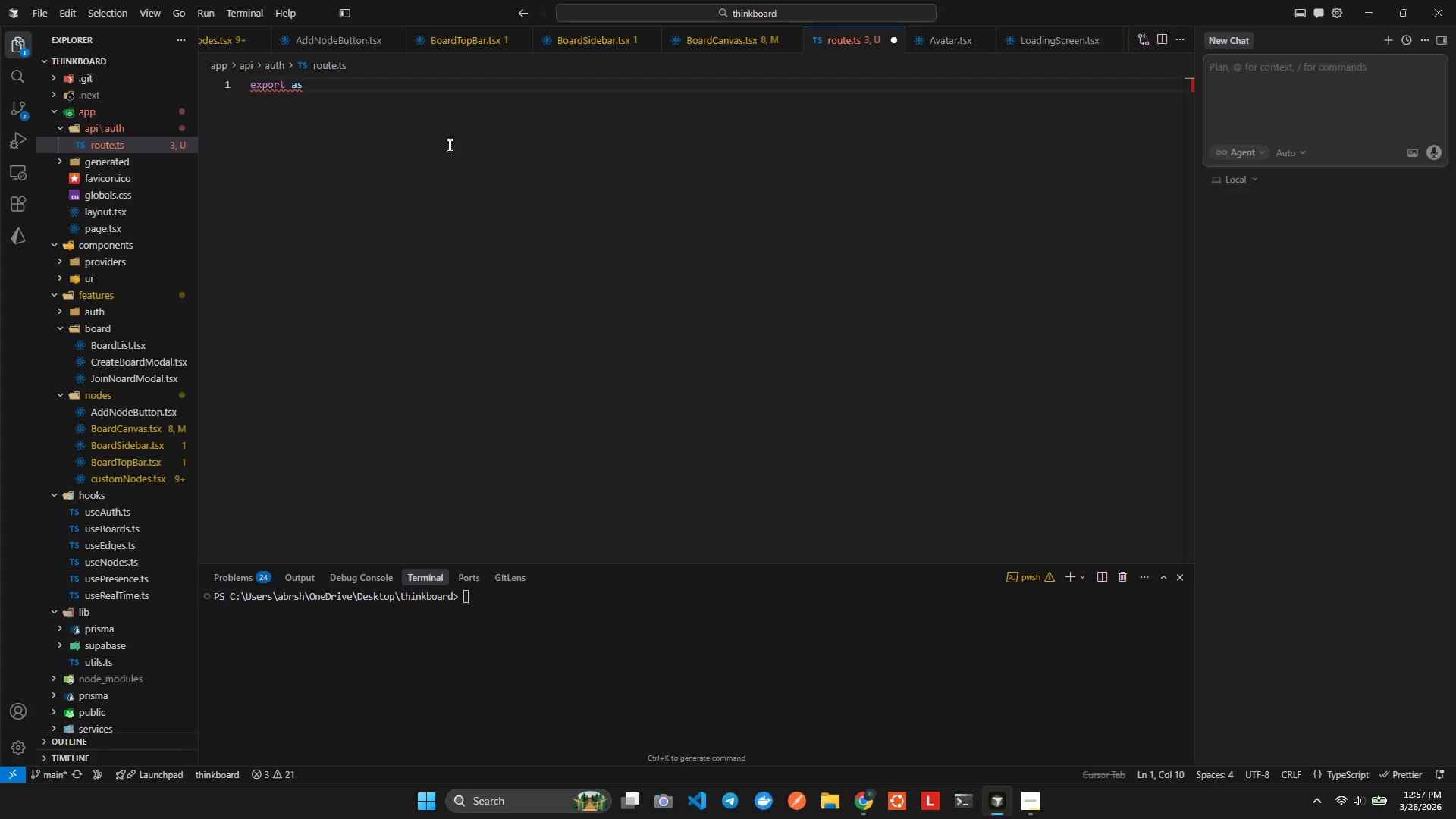 
type(s)
key(Backspace)
type(yn)
 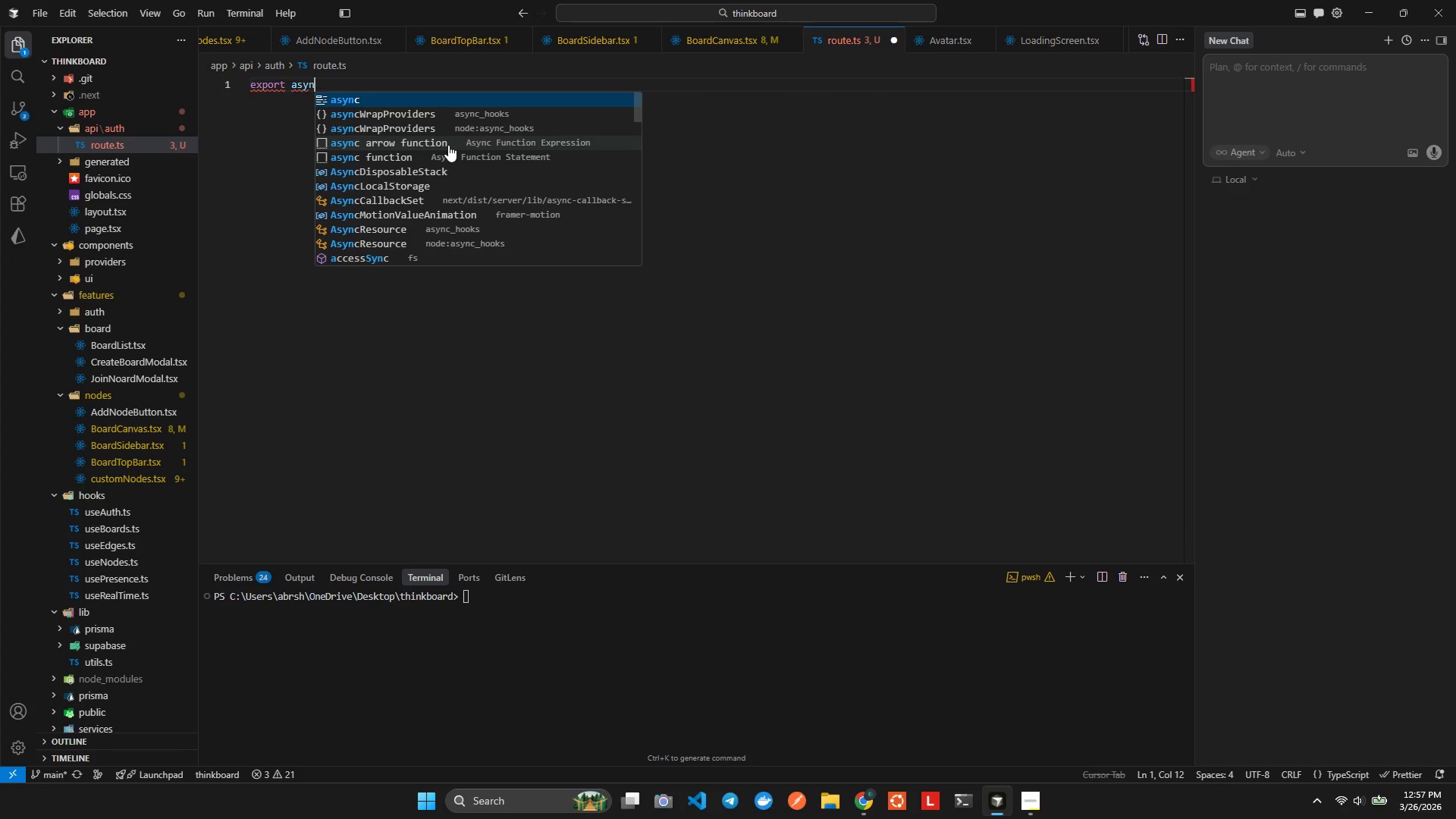 
key(Enter)
 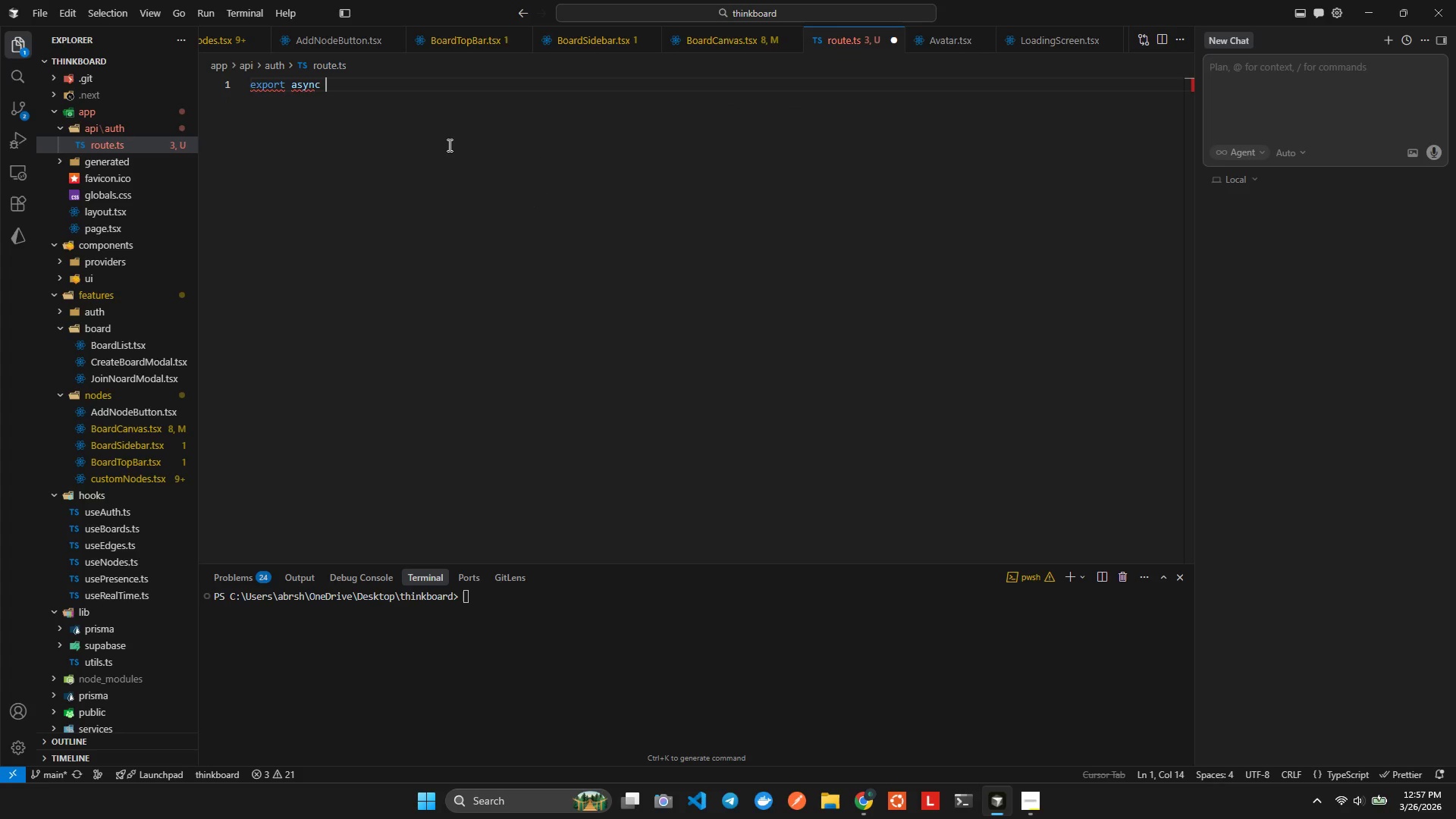 
key(Space)
 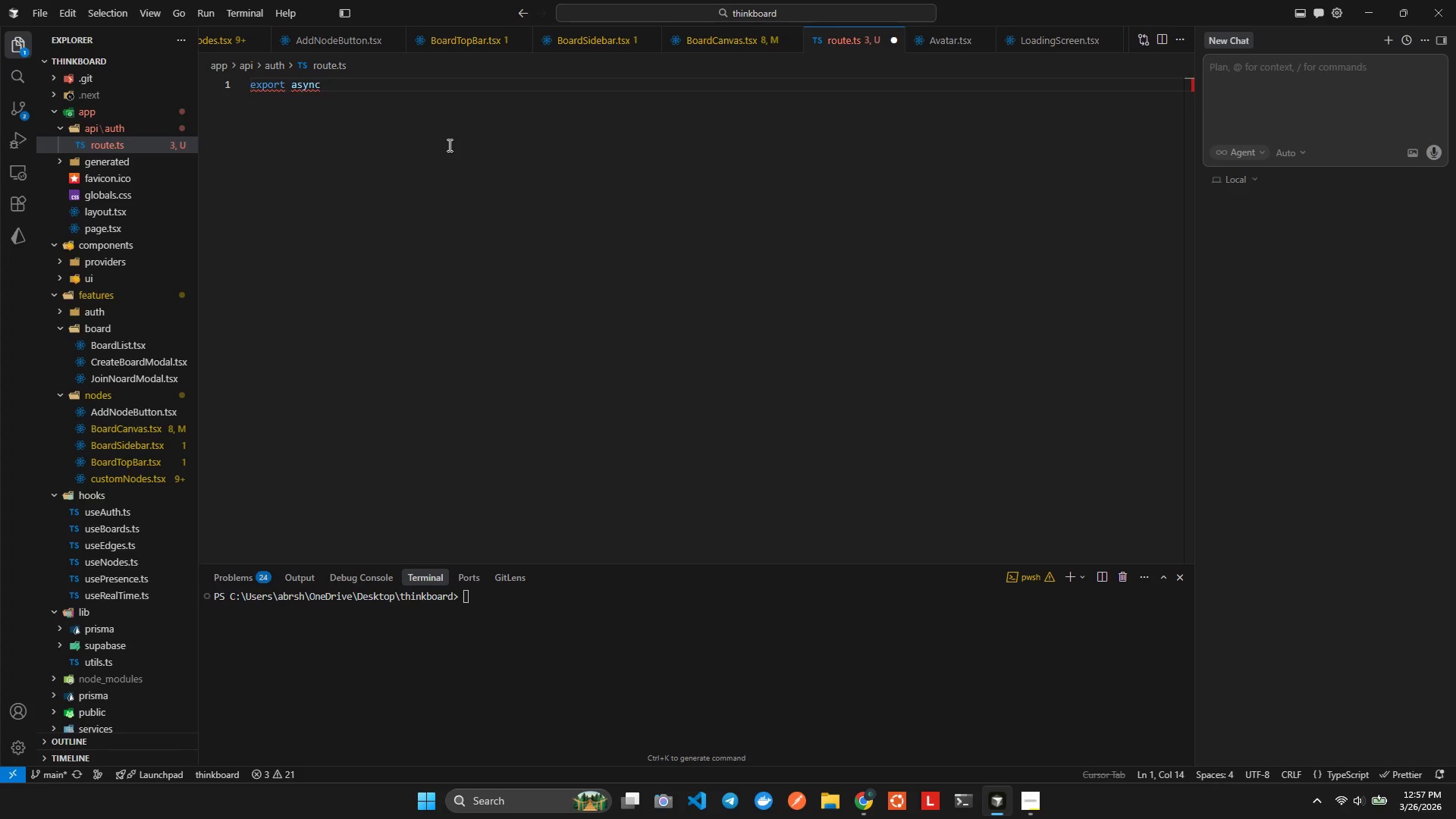 
wait(10.89)
 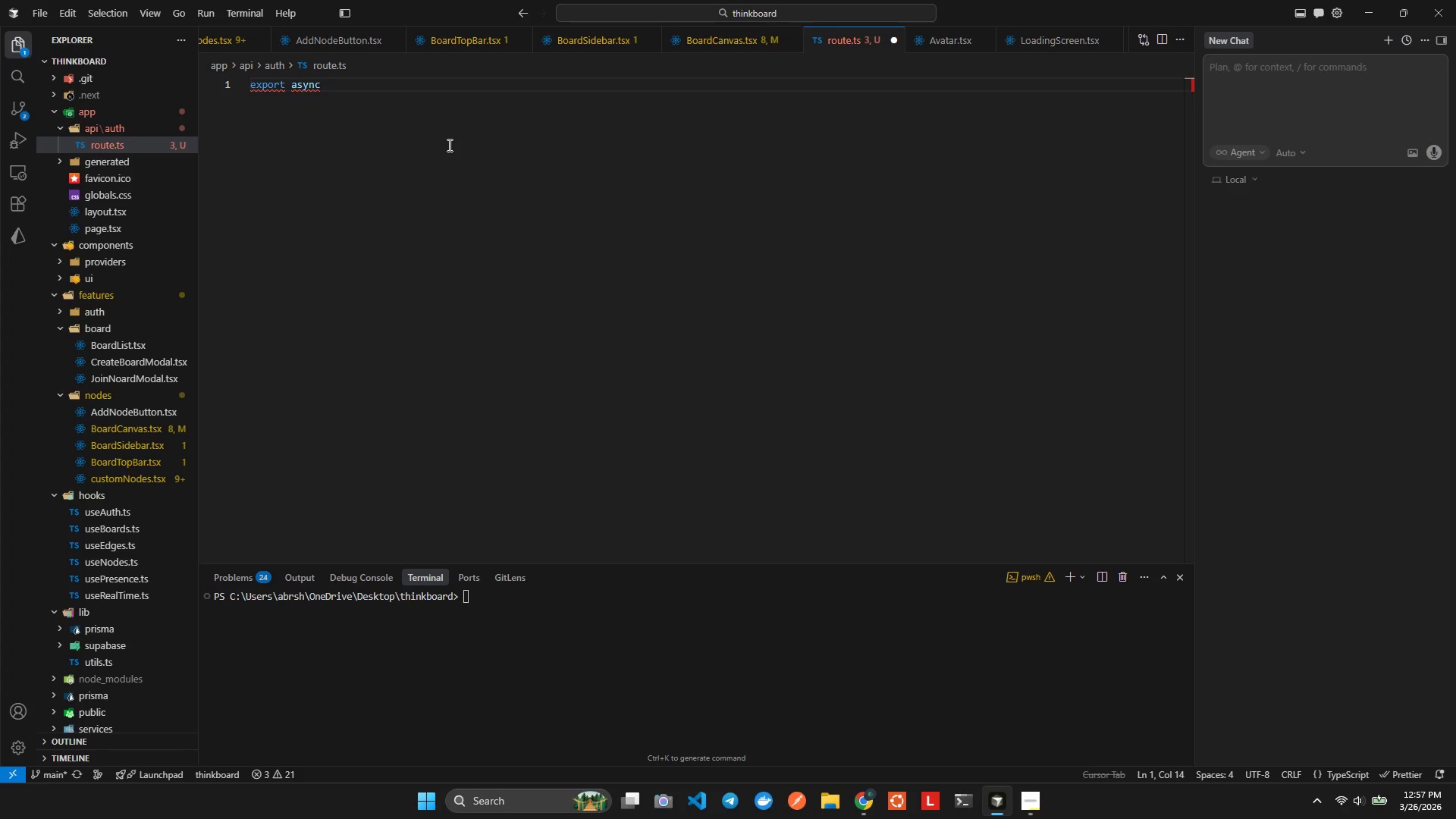 
type(funcrio)
key(Backspace)
key(Backspace)
key(Backspace)
 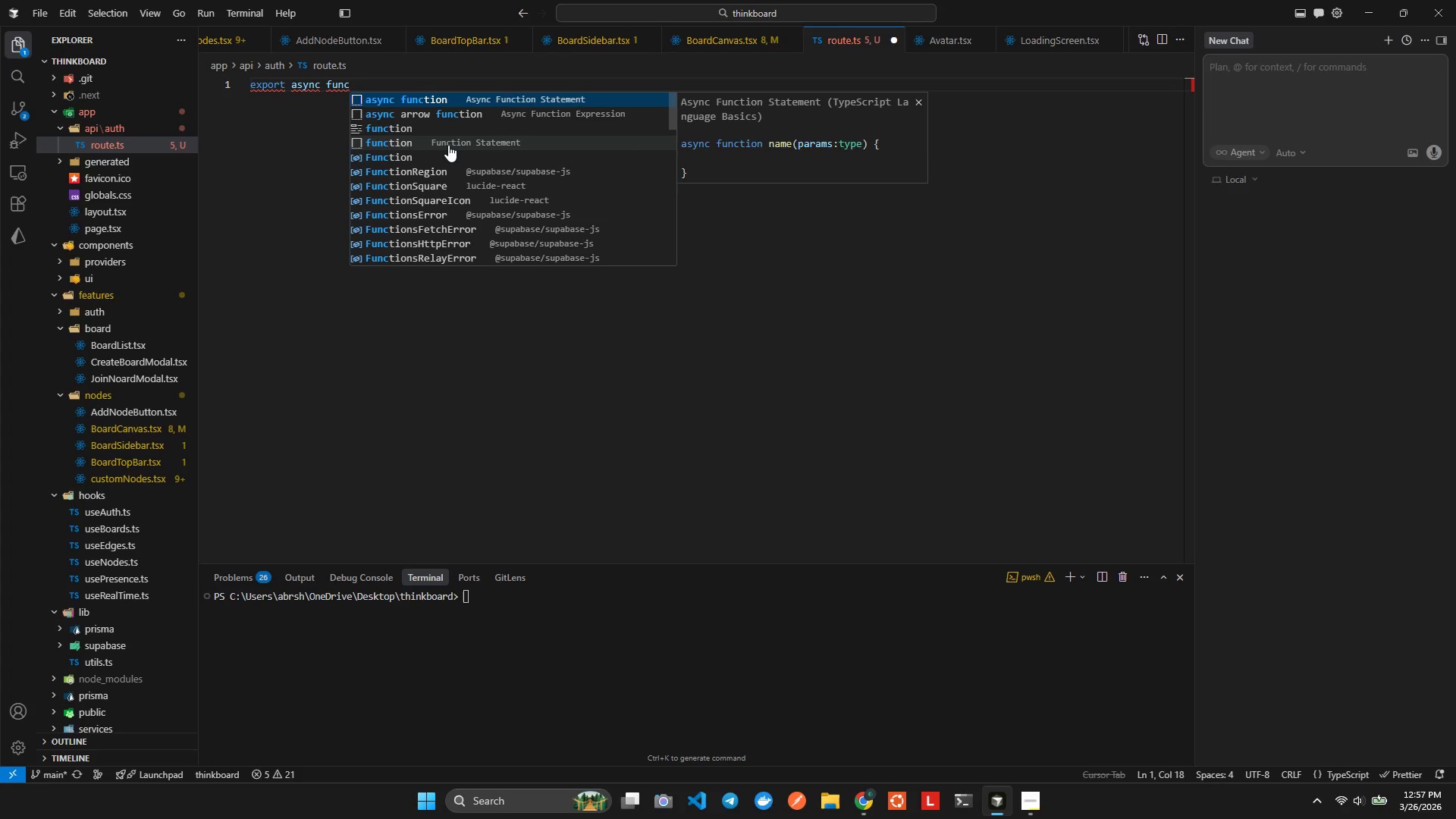 
key(ArrowDown)
 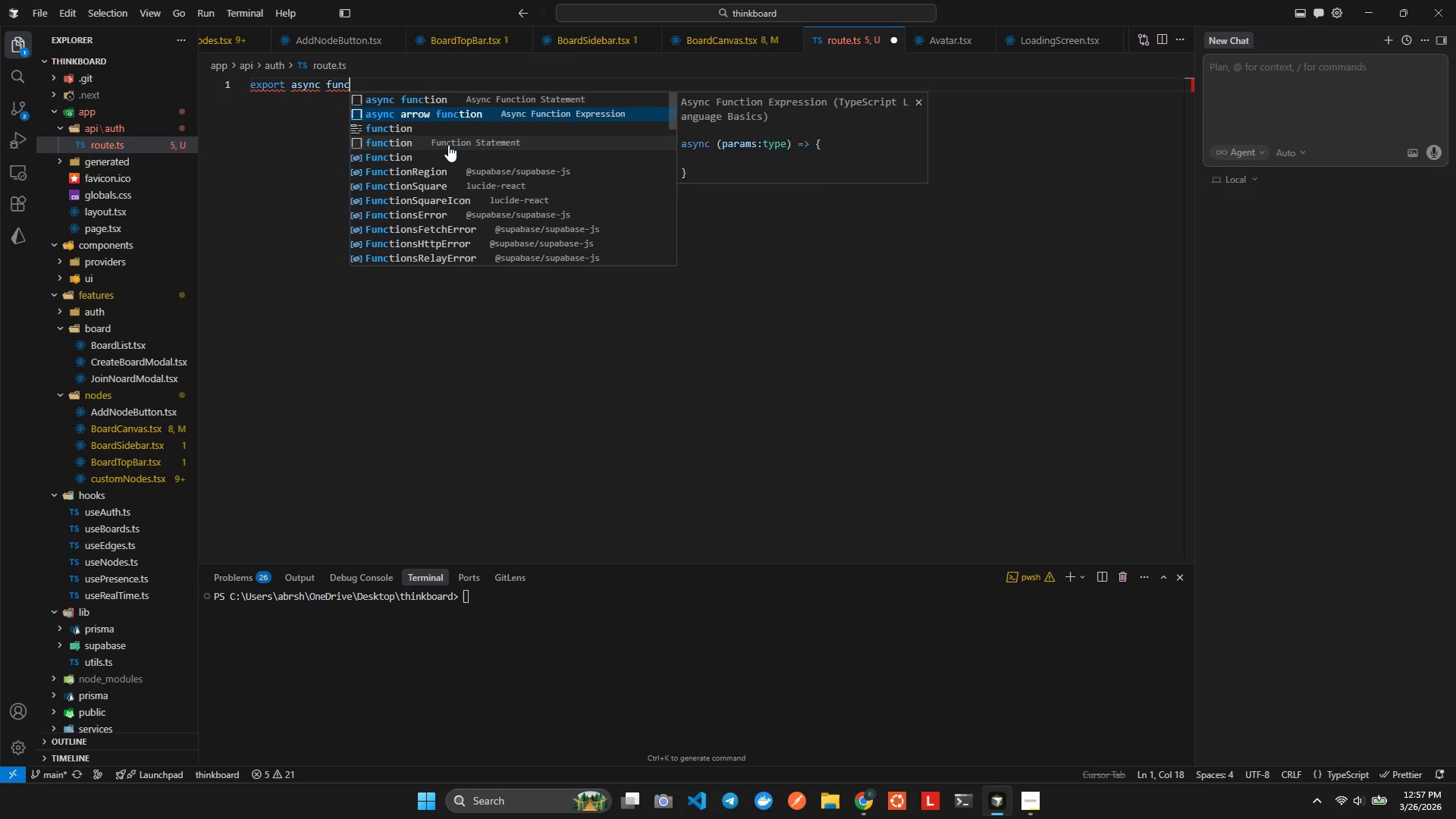 
key(ArrowDown)
 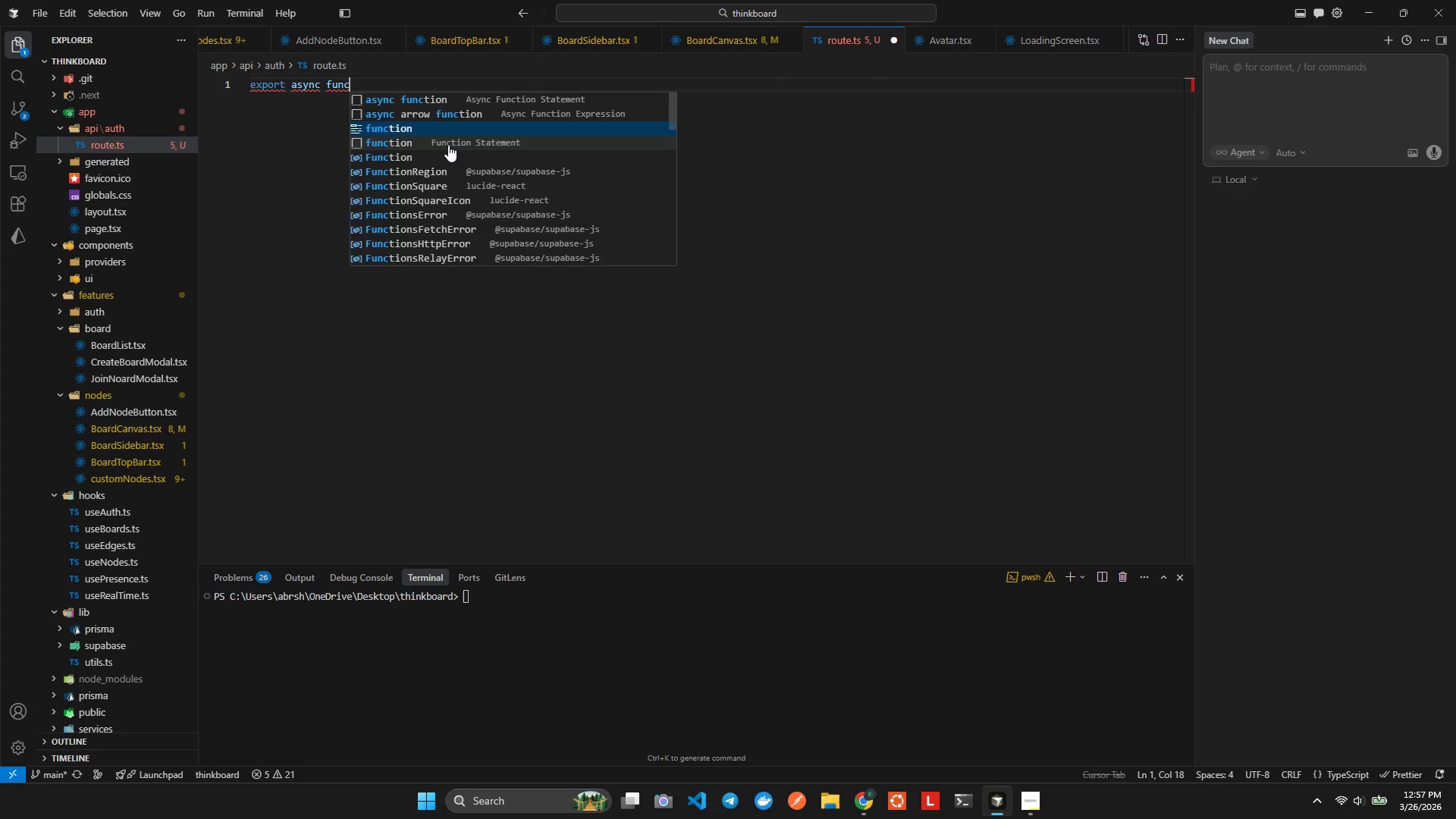 
key(Enter)
 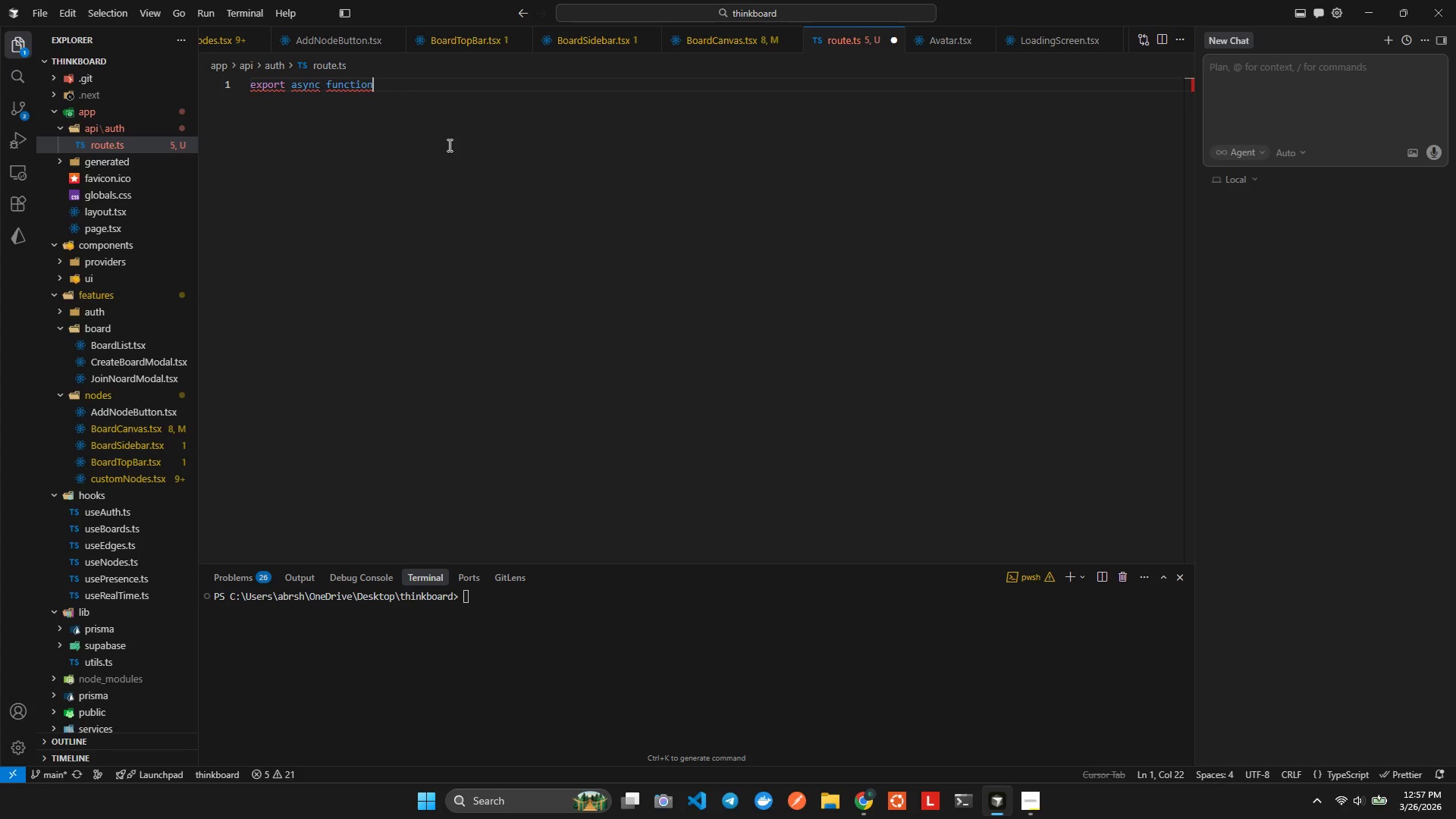 
type( Posr)
key(Backspace)
type(t)
key(Backspace)
key(Backspace)
key(Backspace)
type(OP)
key(Backspace)
type(ST )
key(Backspace)
type((RE)
key(Backspace)
key(Backspace)
type(ra)
key(Backspace)
type(eq: rE)
key(Backspace)
key(Backspace)
type(Request)
 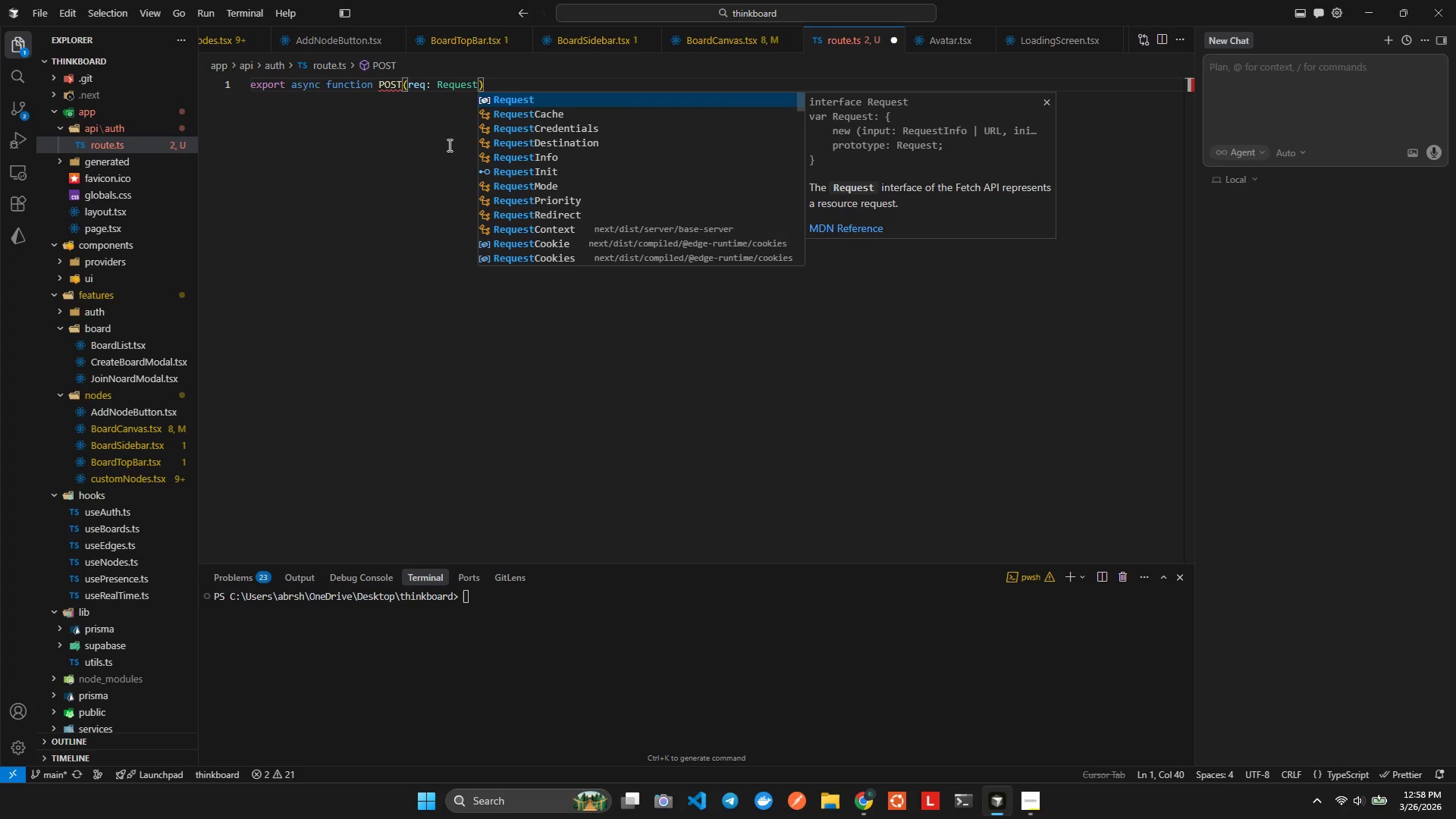 
hold_key(key=ShiftLeft, duration=1.5)
 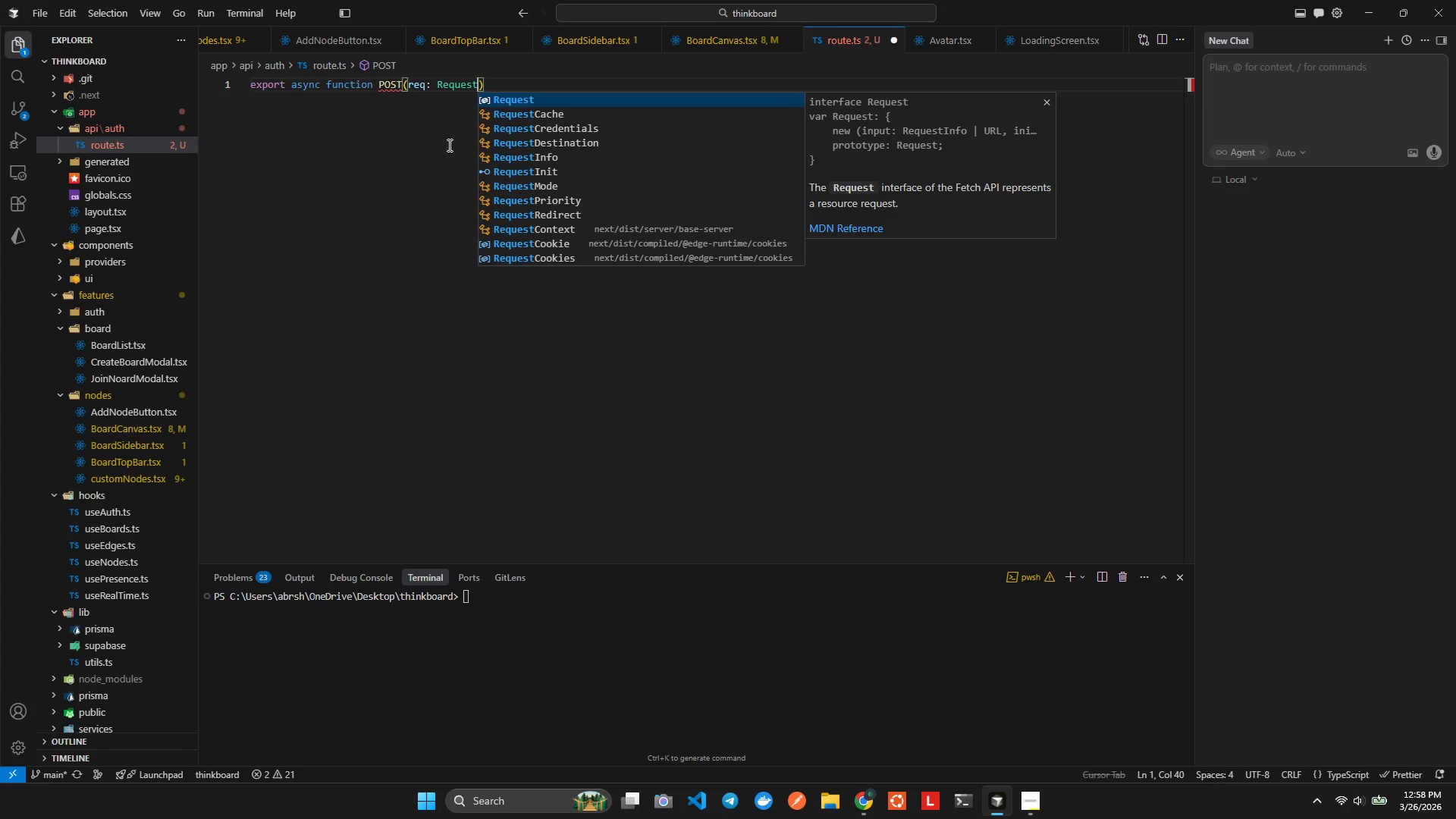 
hold_key(key=ShiftLeft, duration=1.38)
 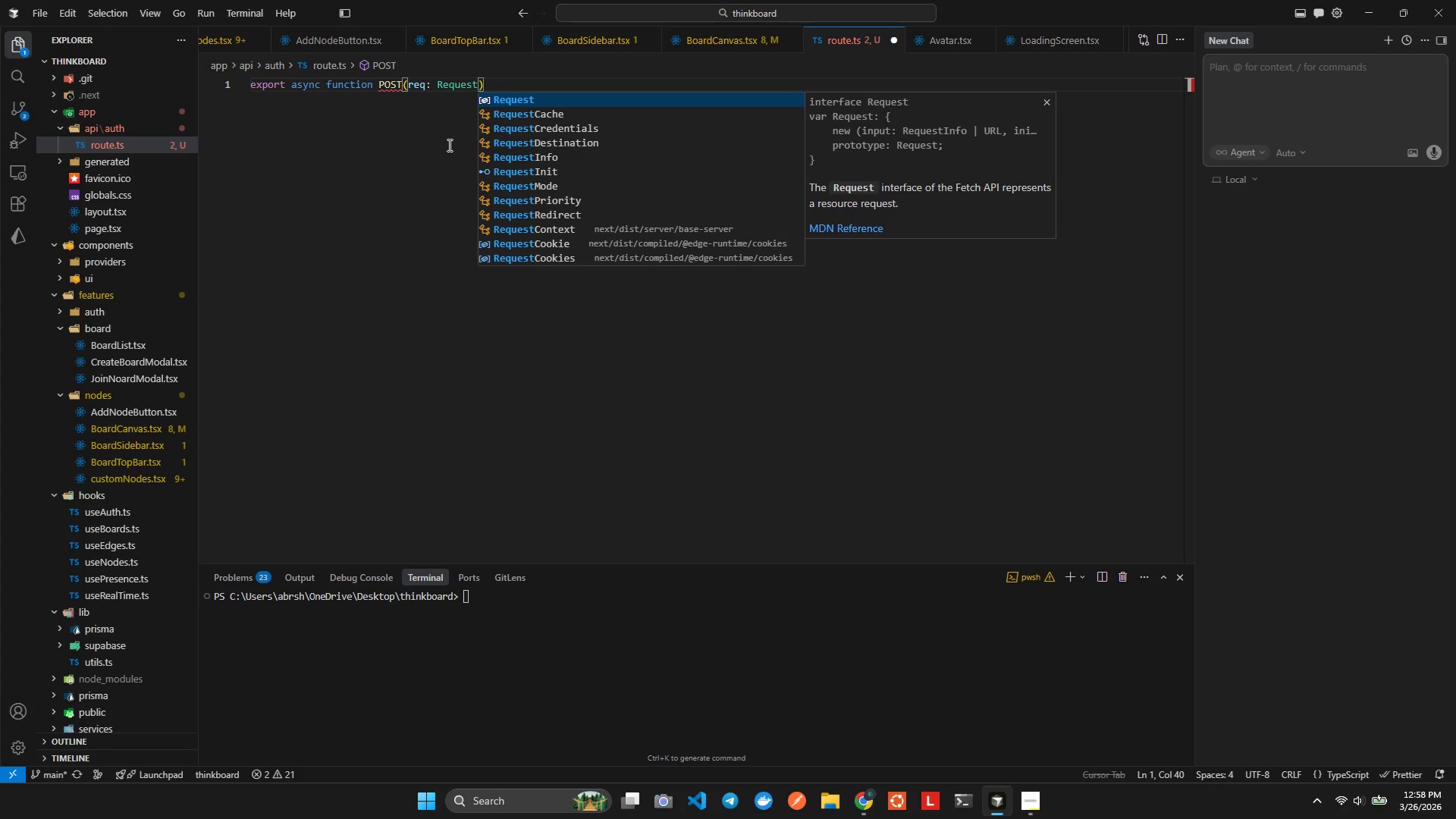 
hold_key(key=ArrowLeft, duration=0.69)
 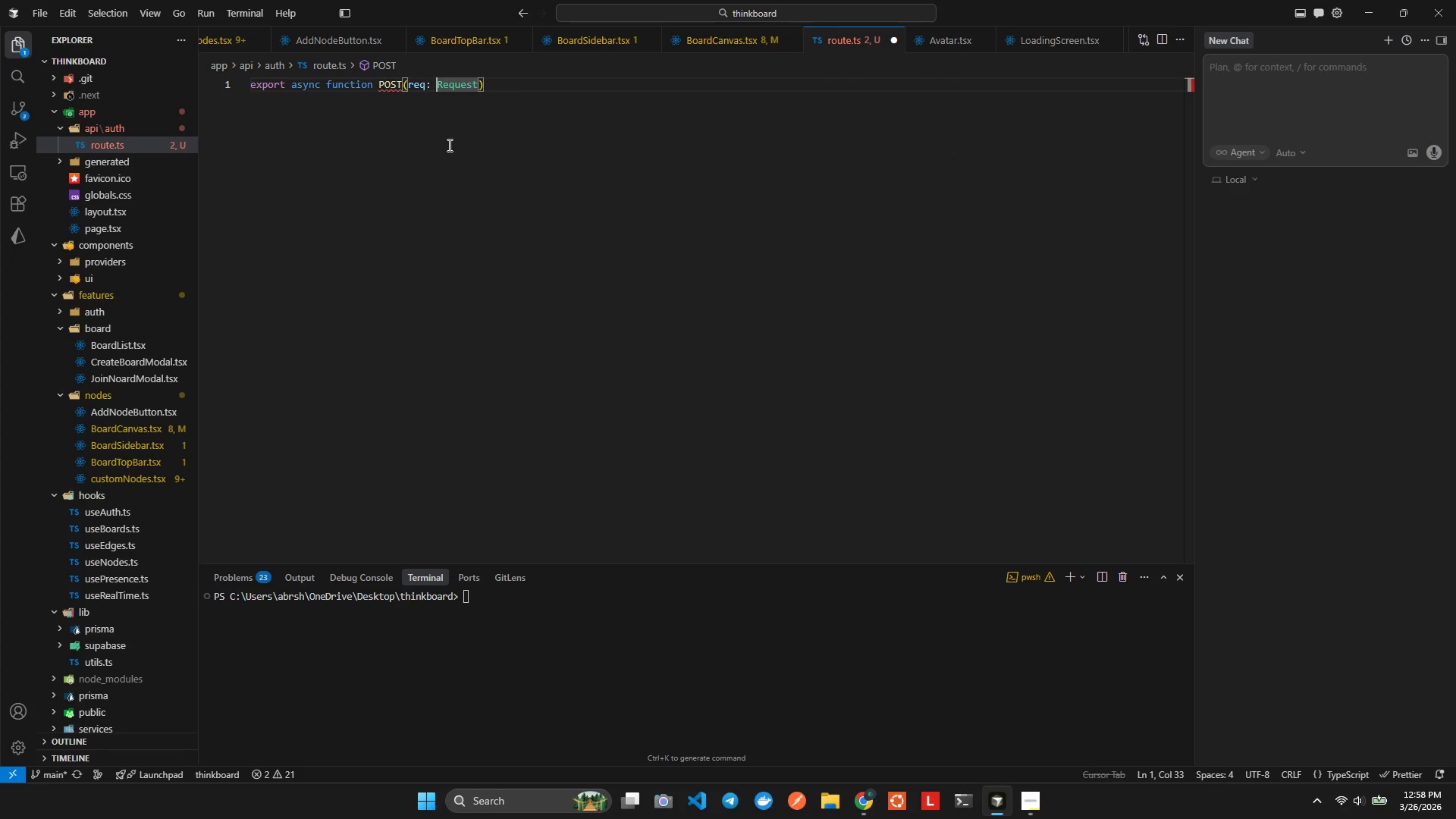 
type(Next)
 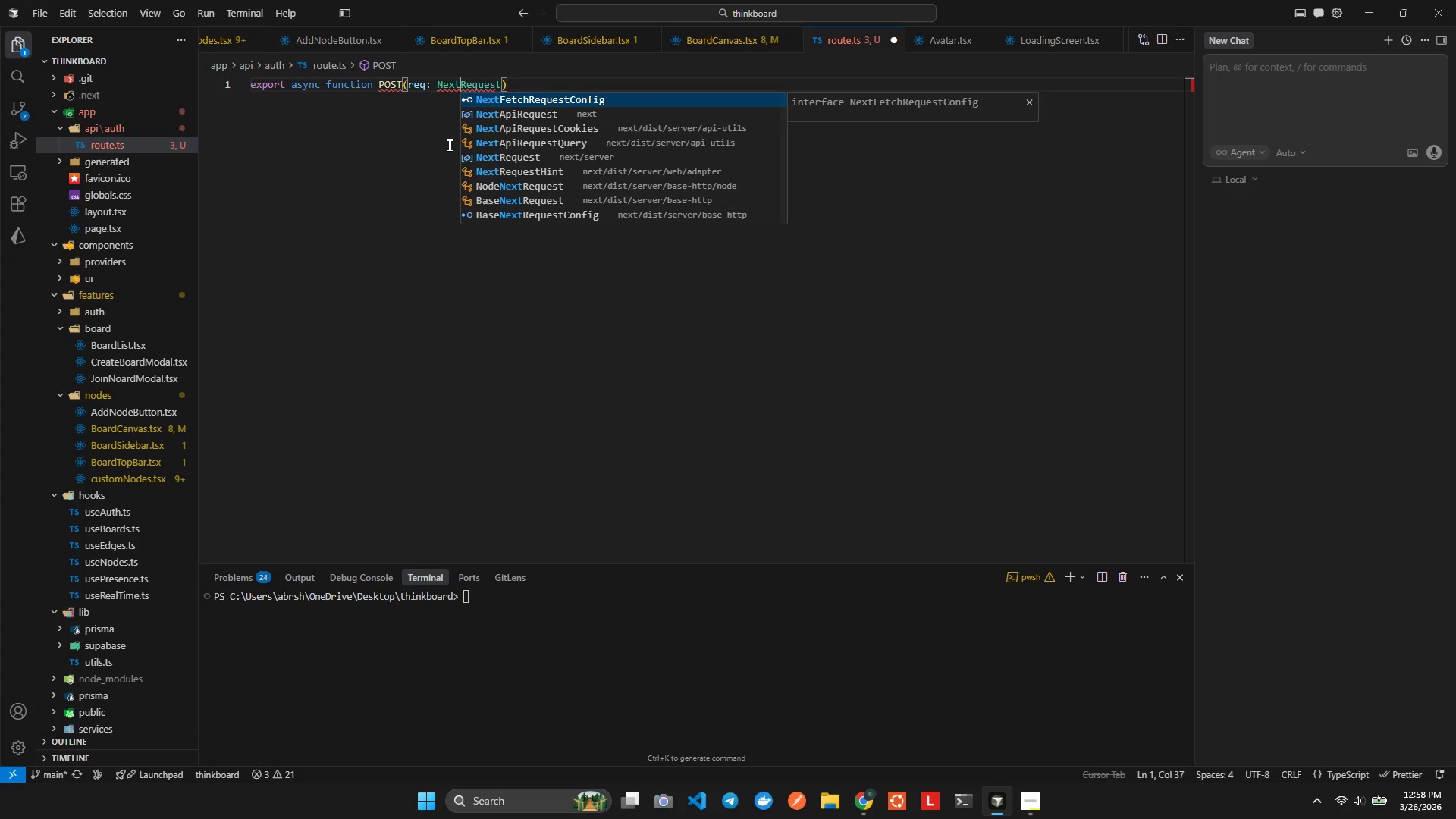 
hold_key(key=ArrowRight, duration=0.66)
 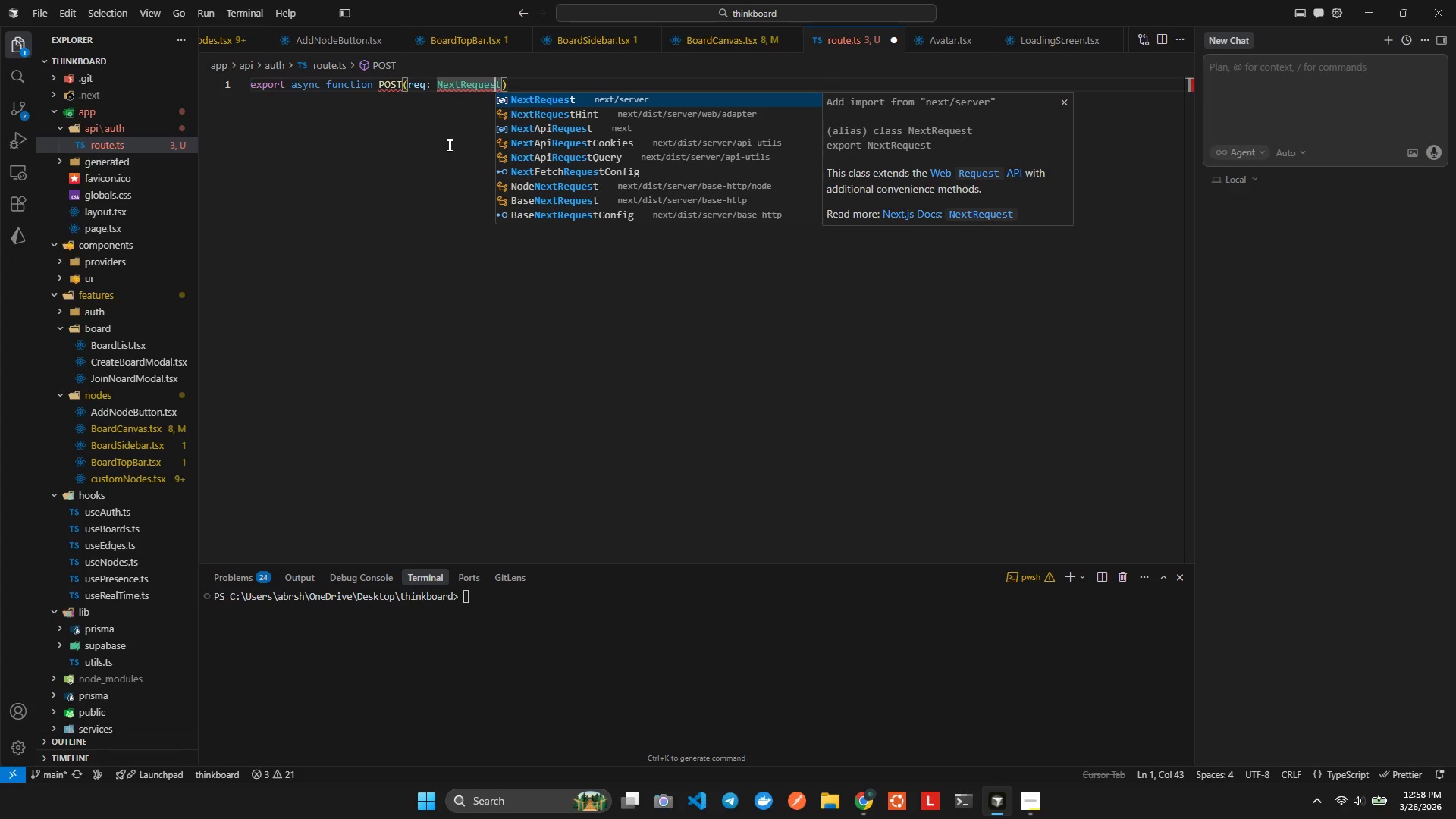 
key(ArrowRight)
 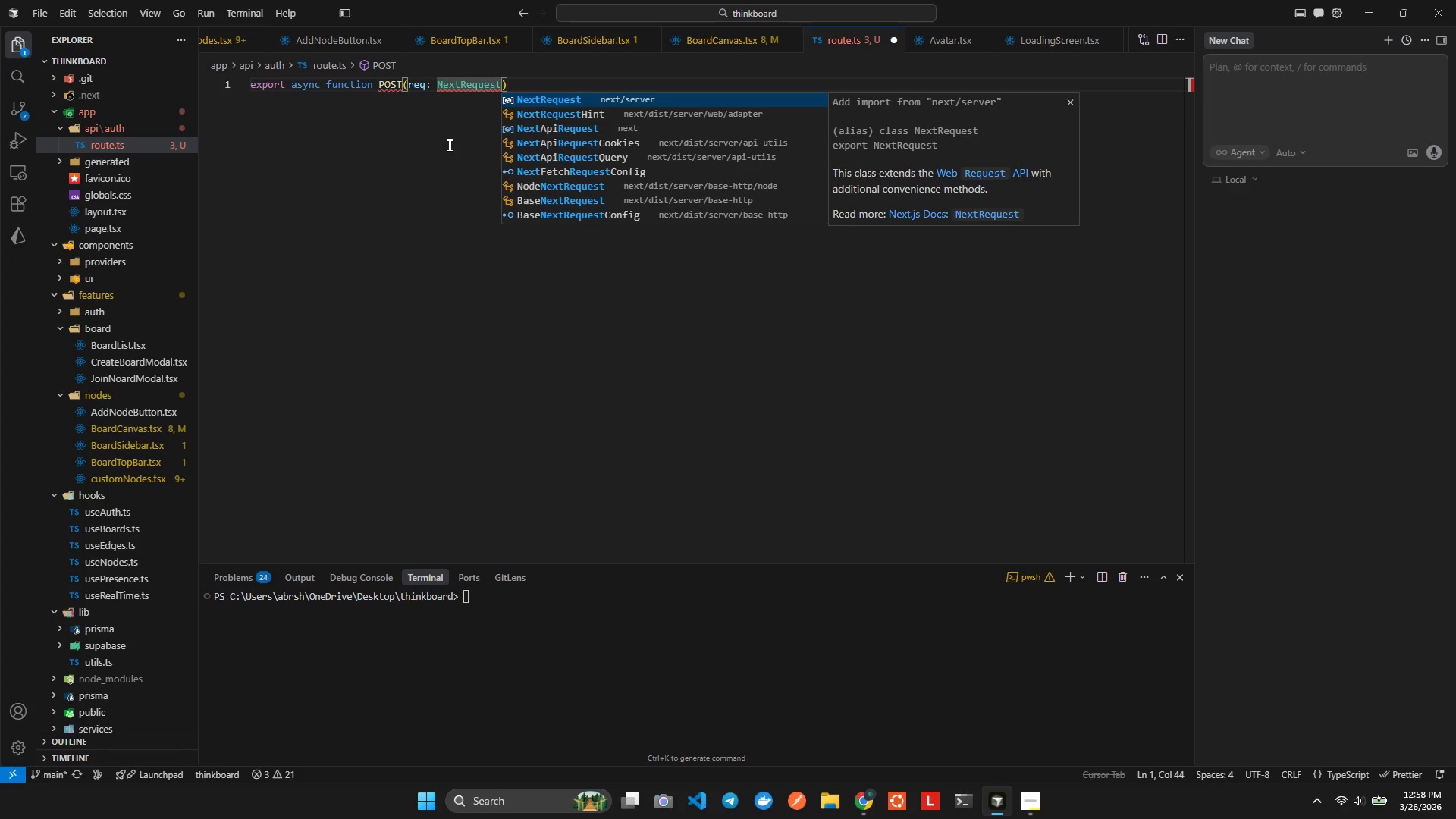 
key(Enter)
 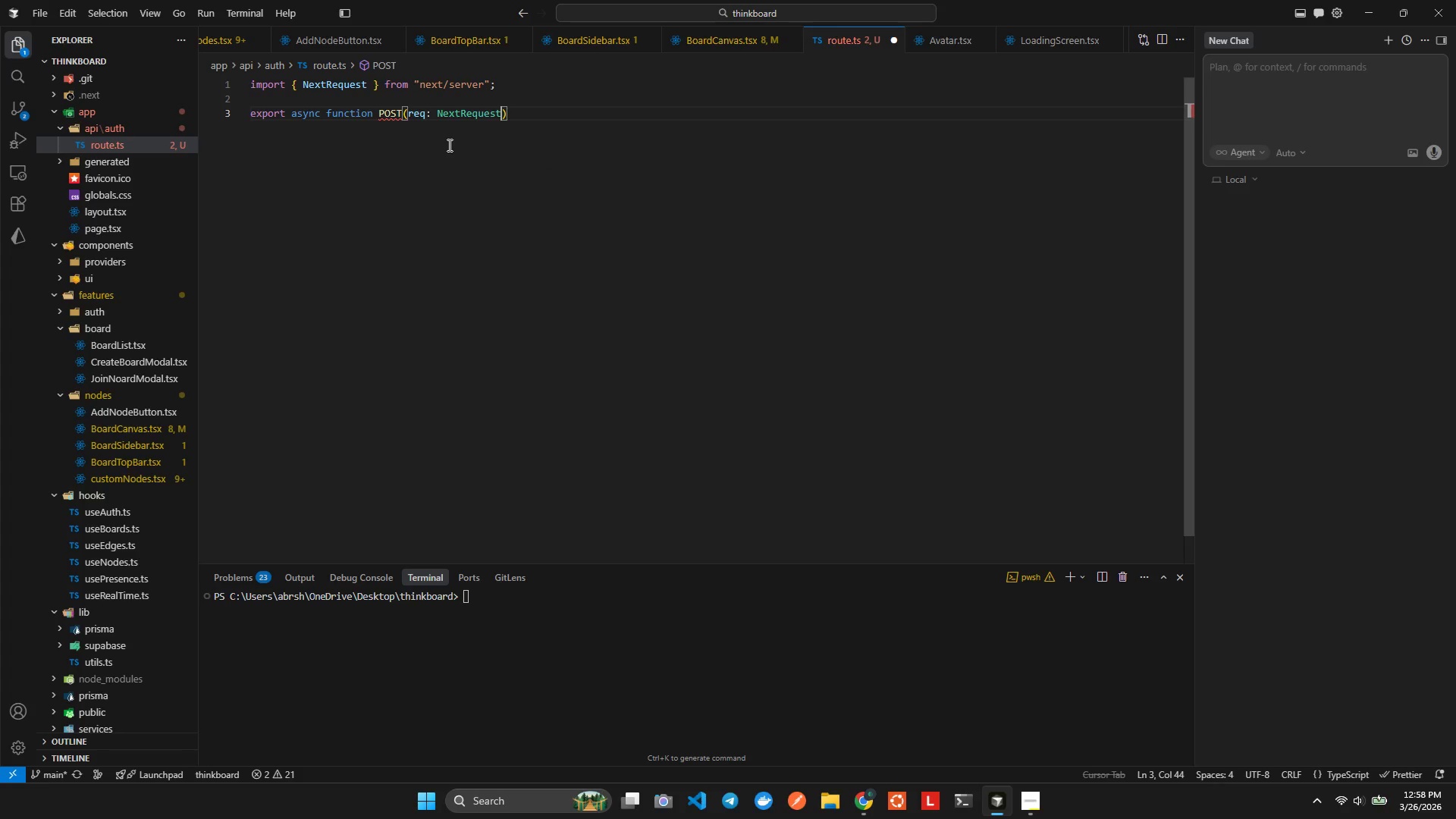 
key(ArrowRight)
 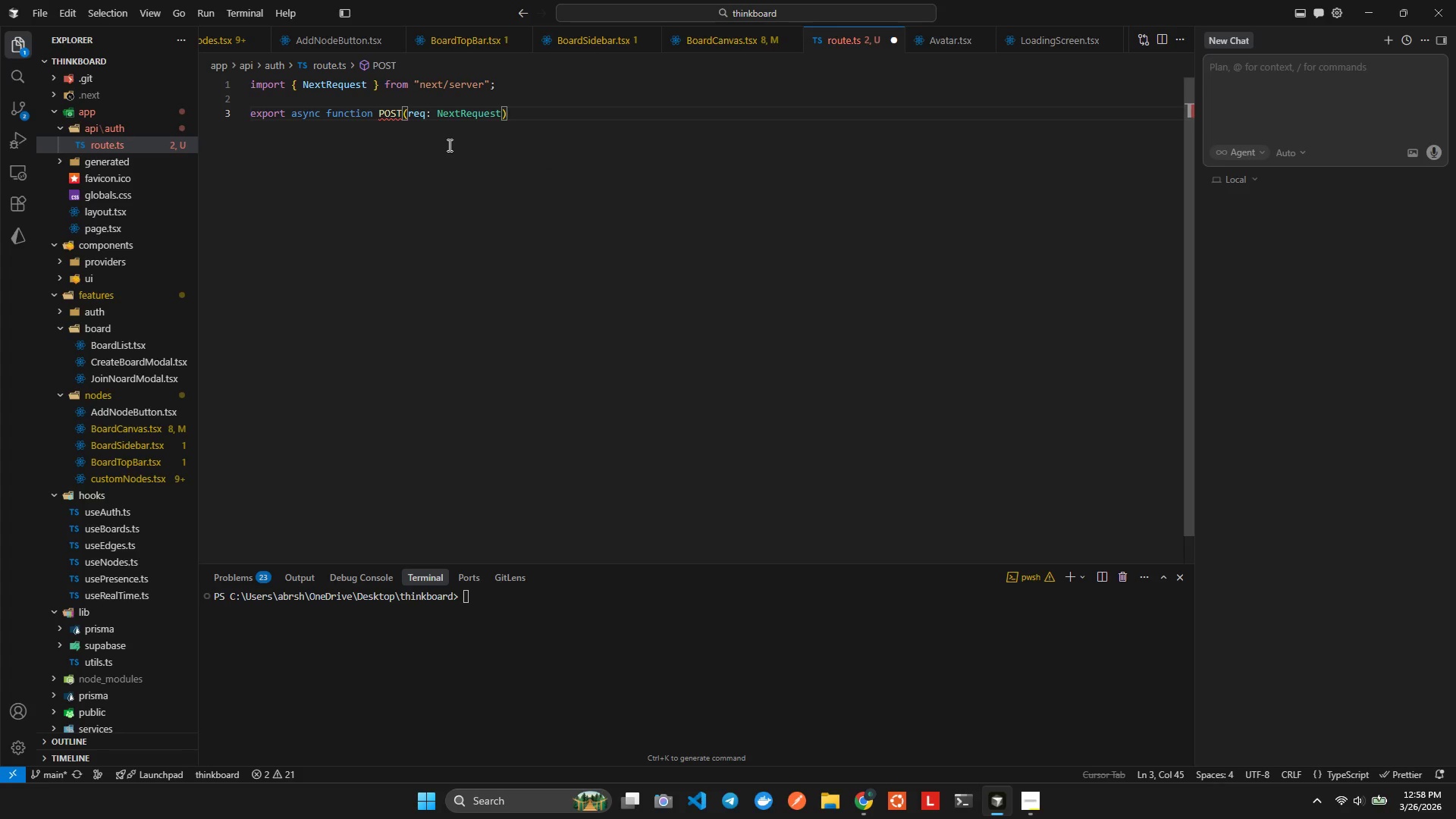 
key(Shift+BracketLeft)
 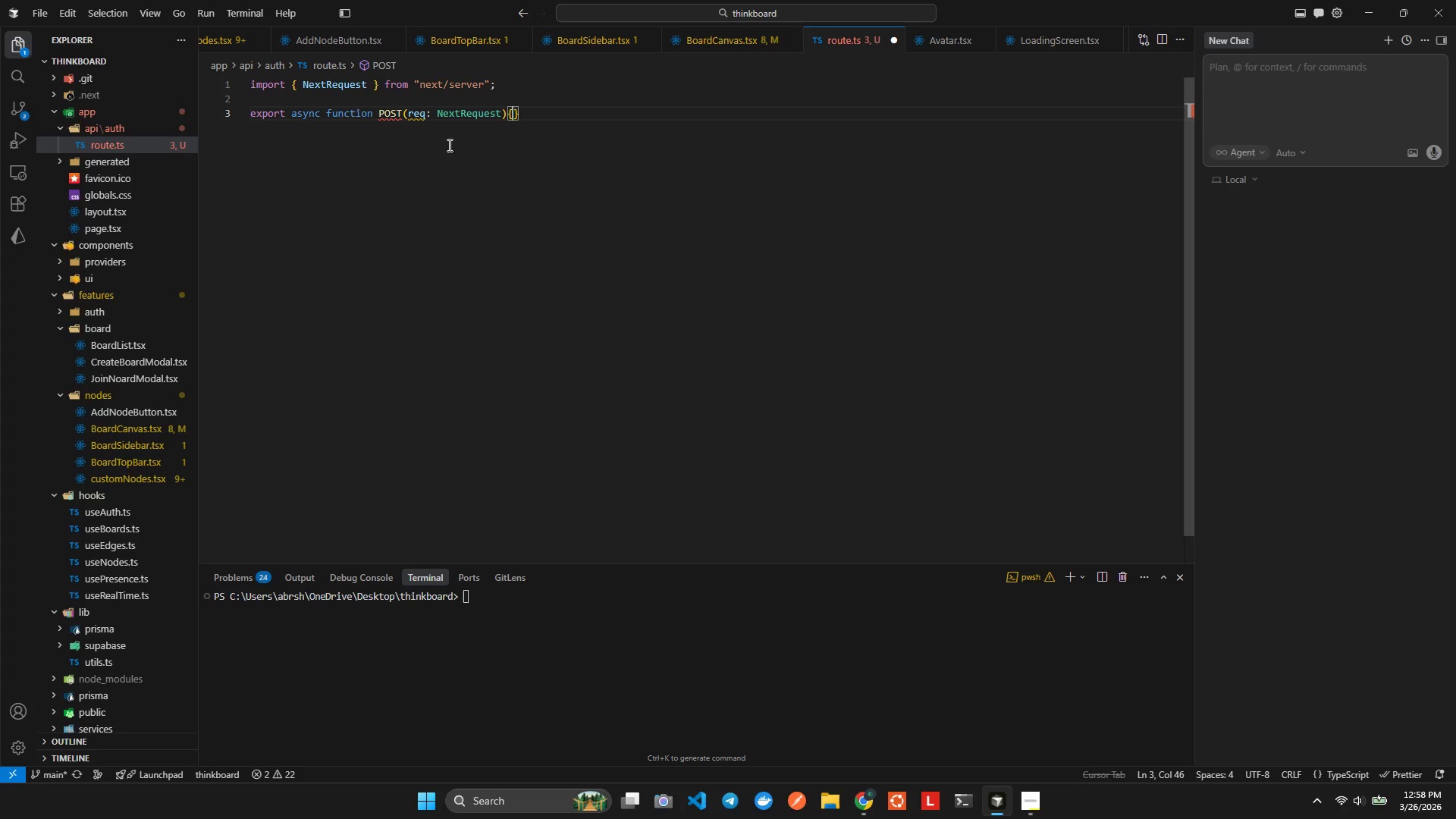 
key(Enter)
 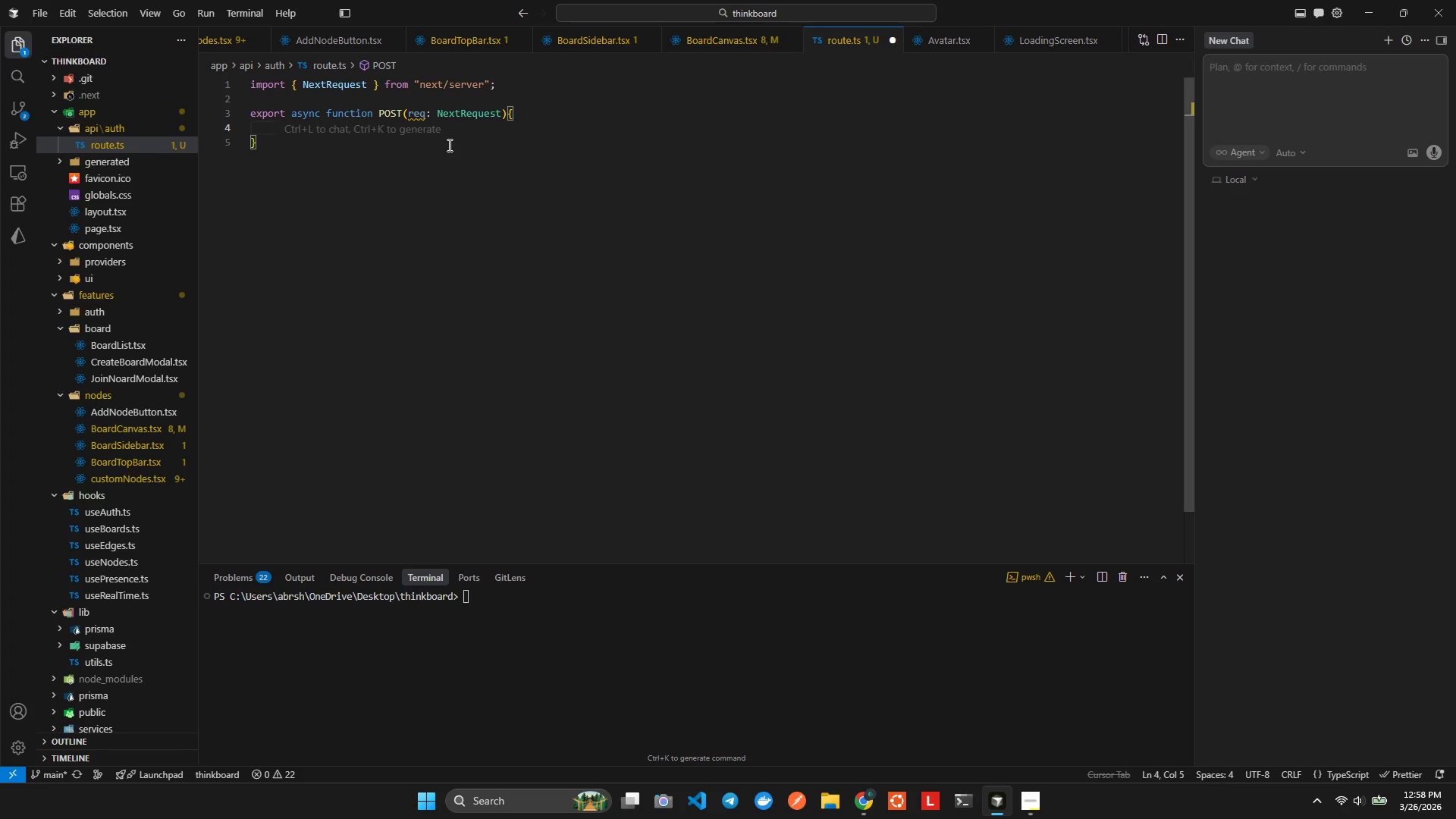 
type(ty)
key(Backspace)
type(r)
 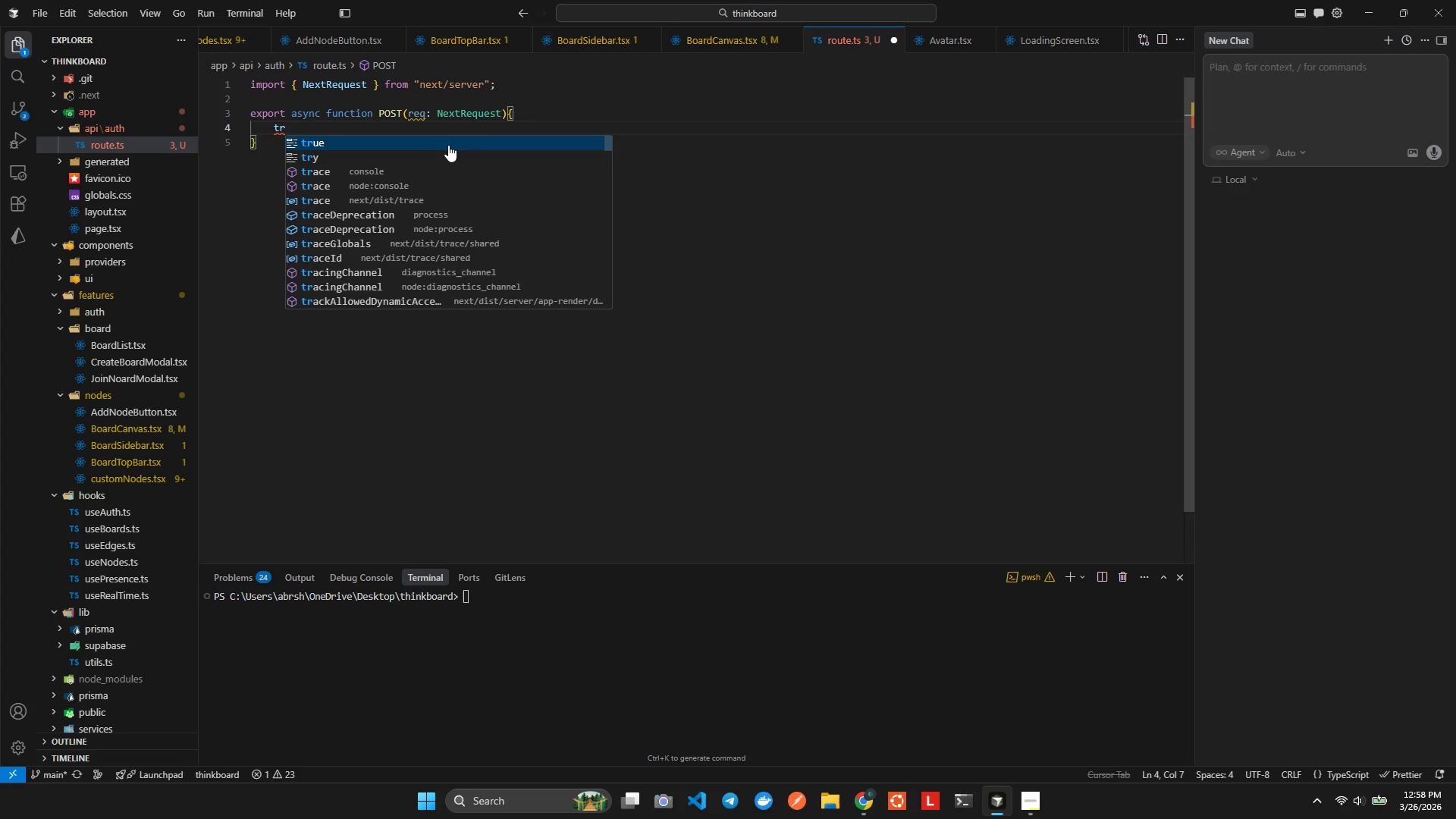 
key(ArrowDown)
 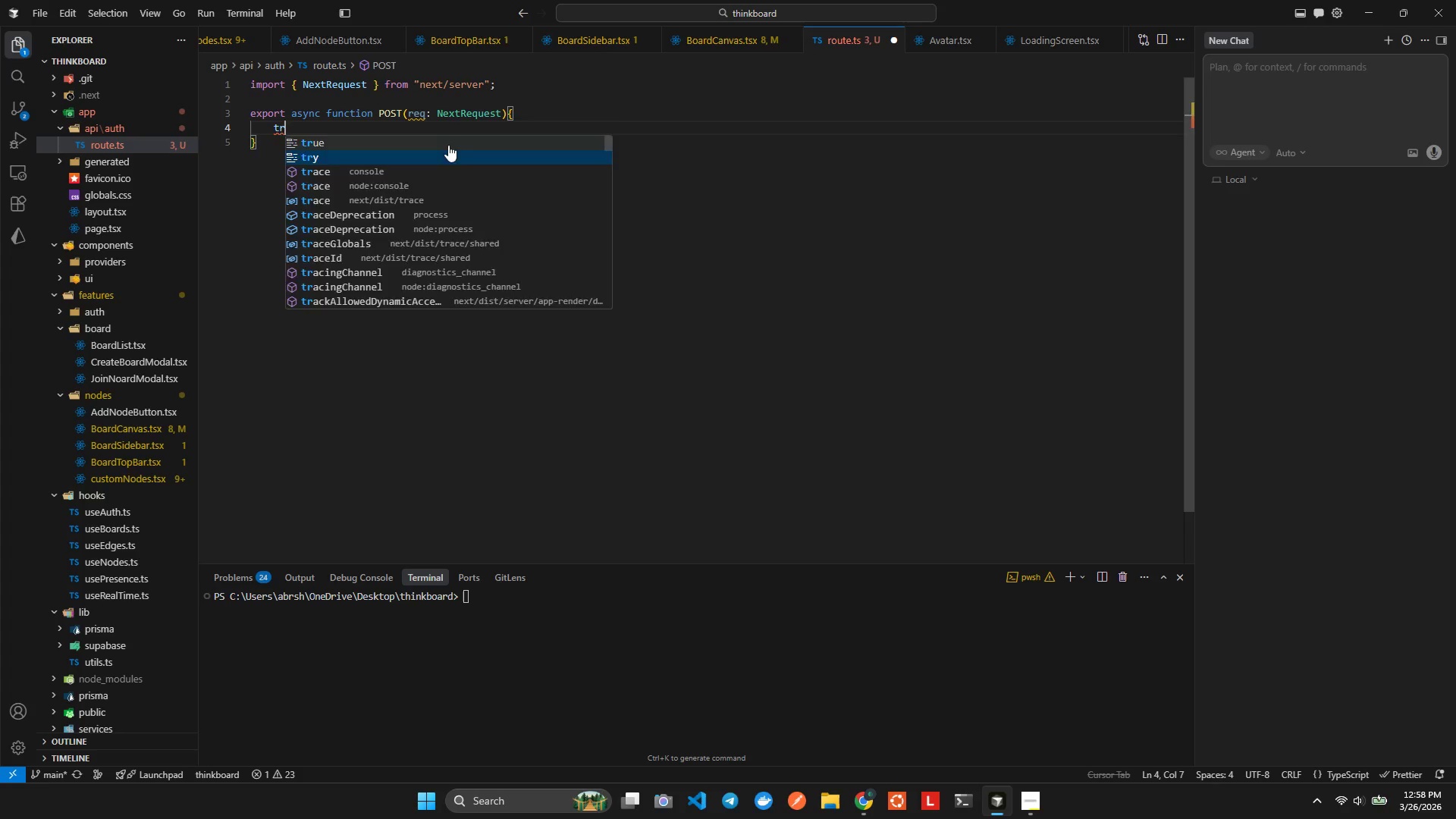 
key(Enter)
 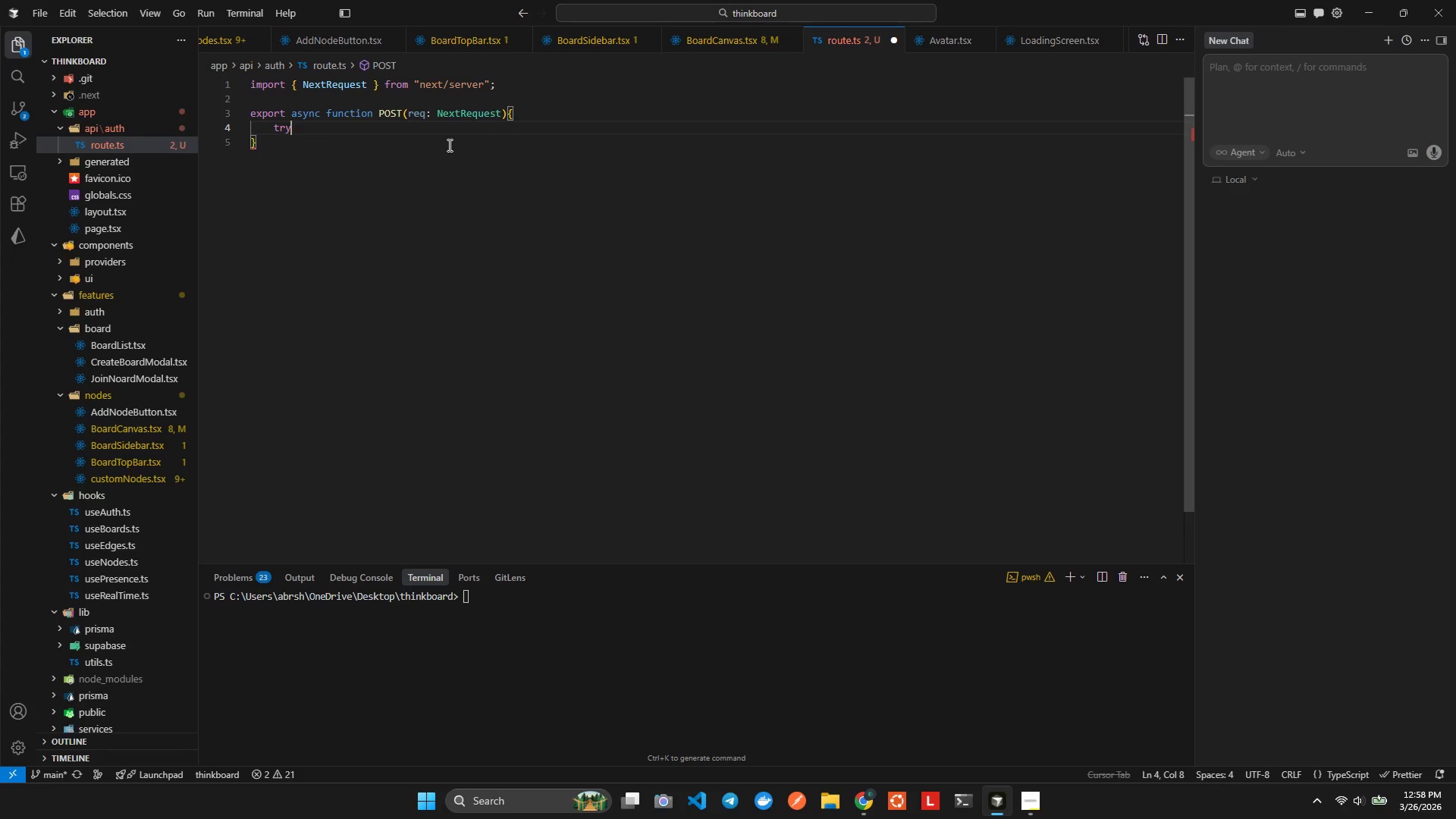 
key(Space)
 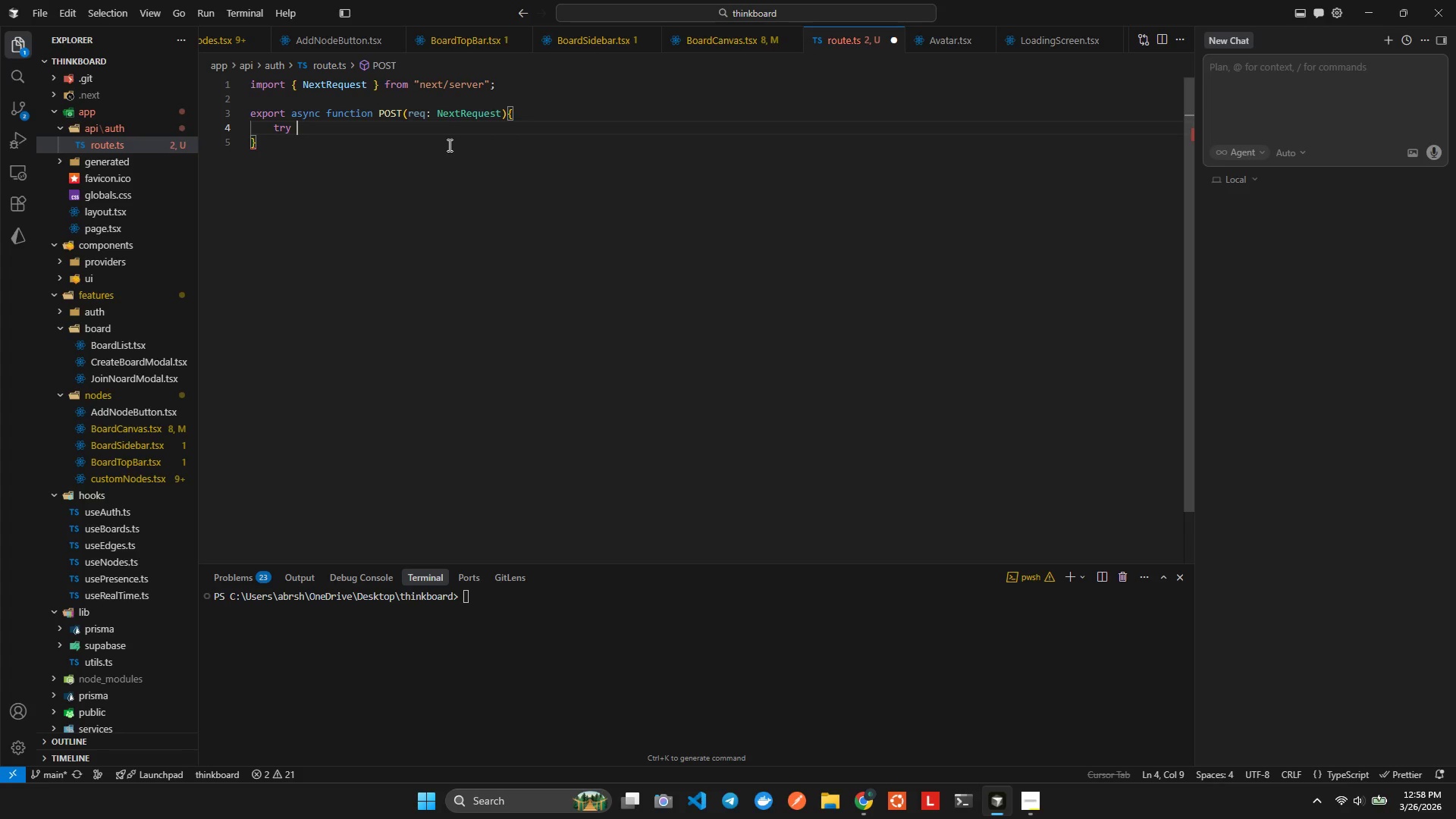 
key(Shift+BracketLeft)
 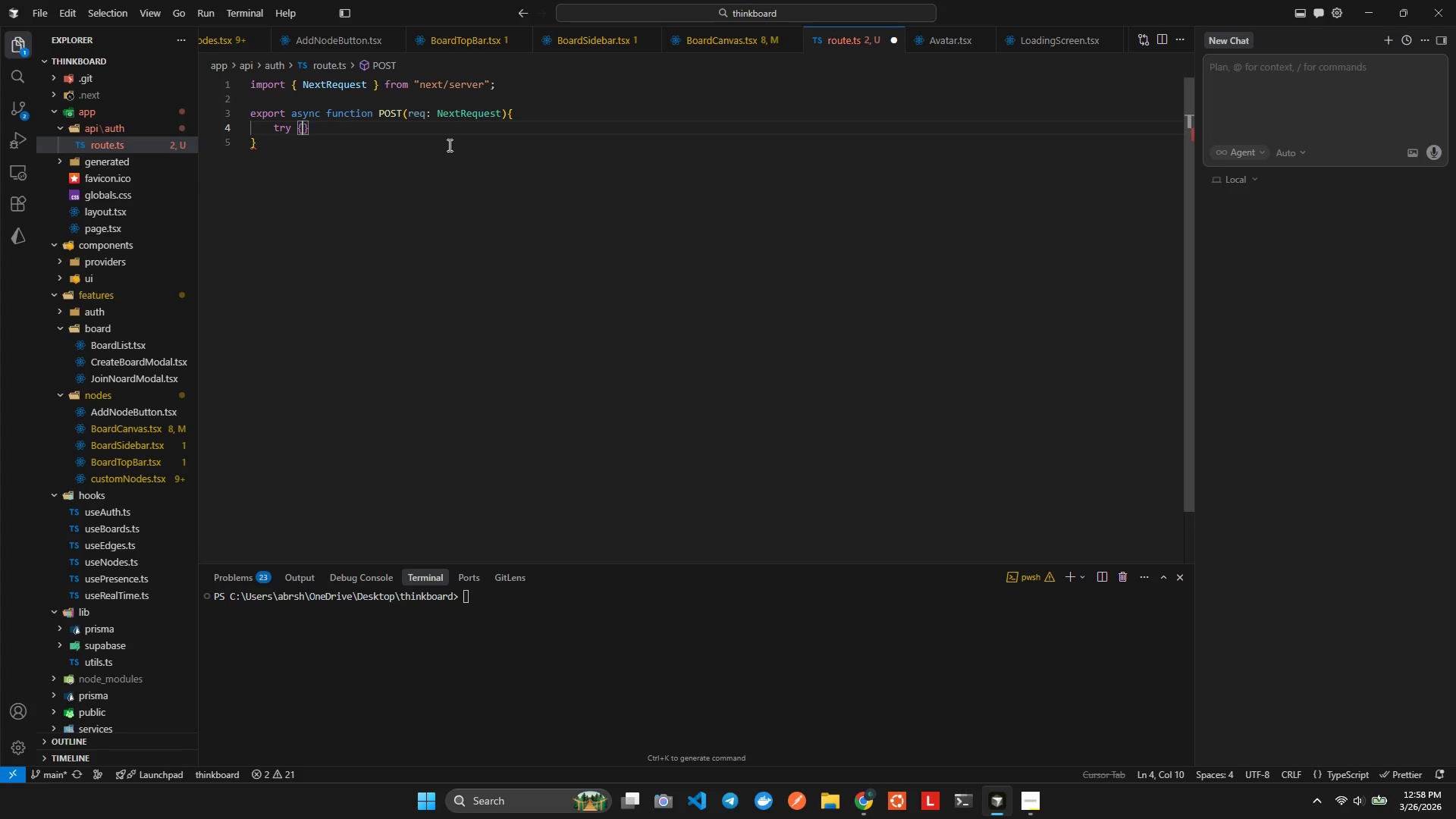 
key(Enter)
 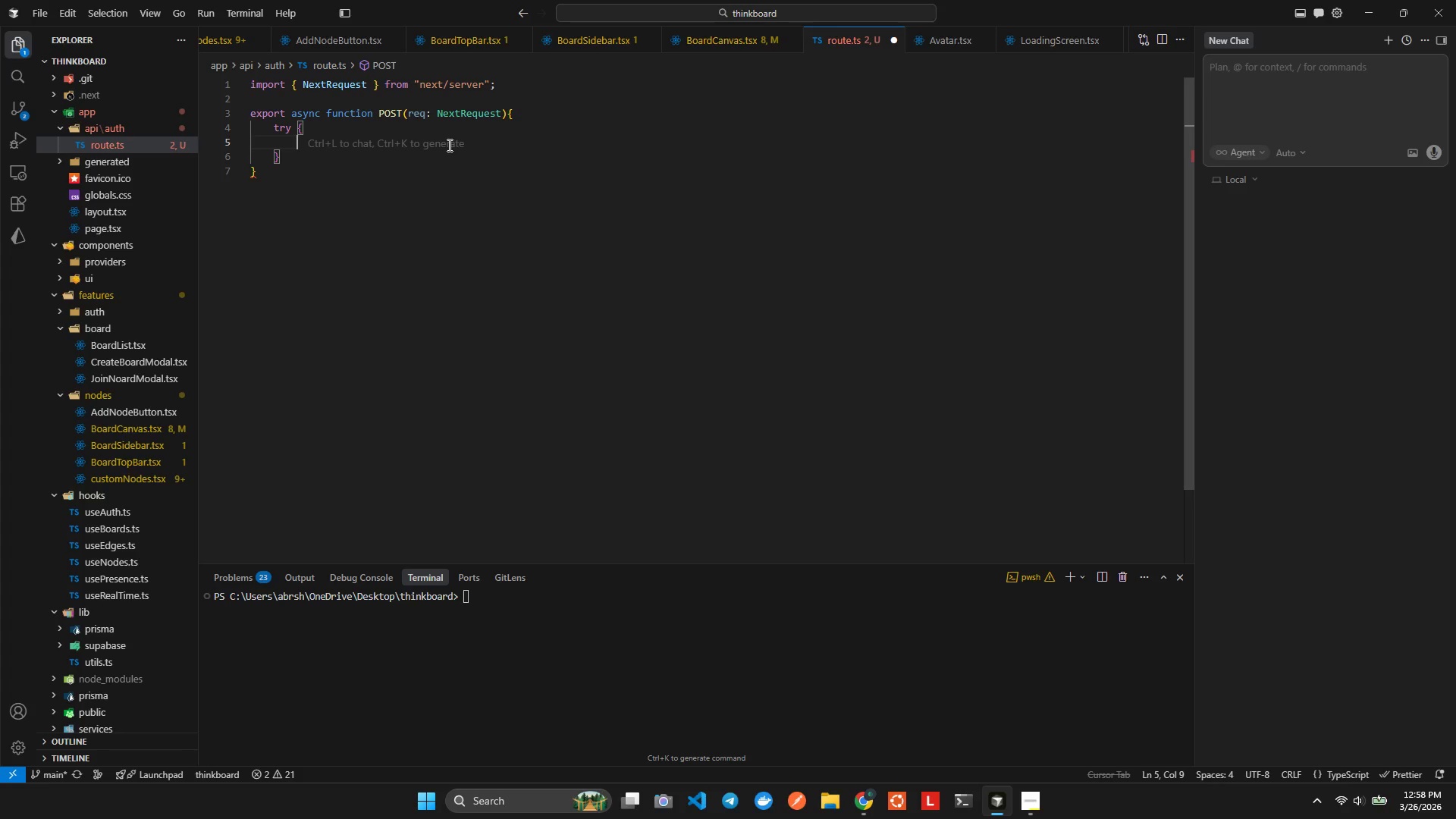 
key(Control+Z)
 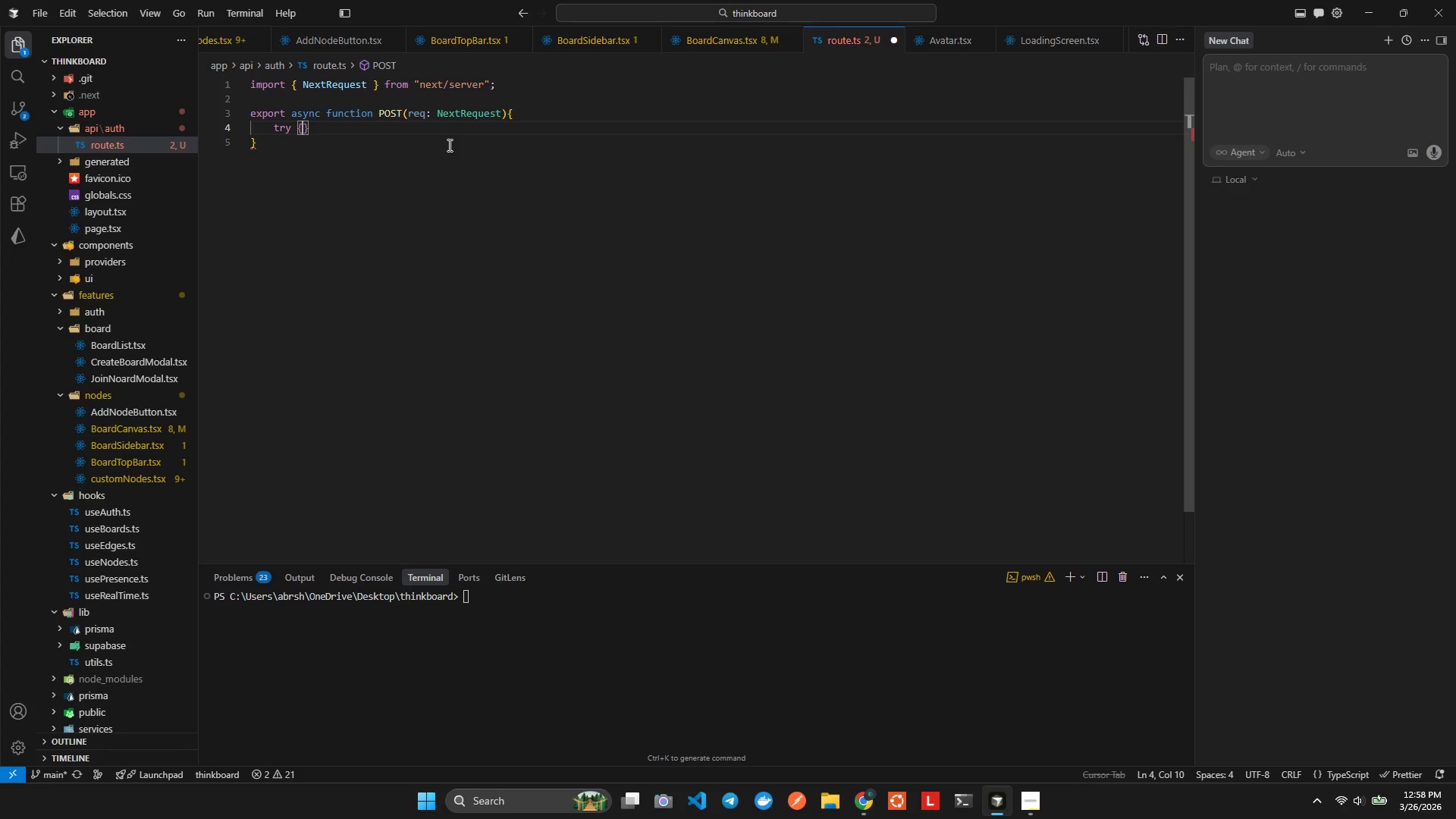 
key(Control+Z)
 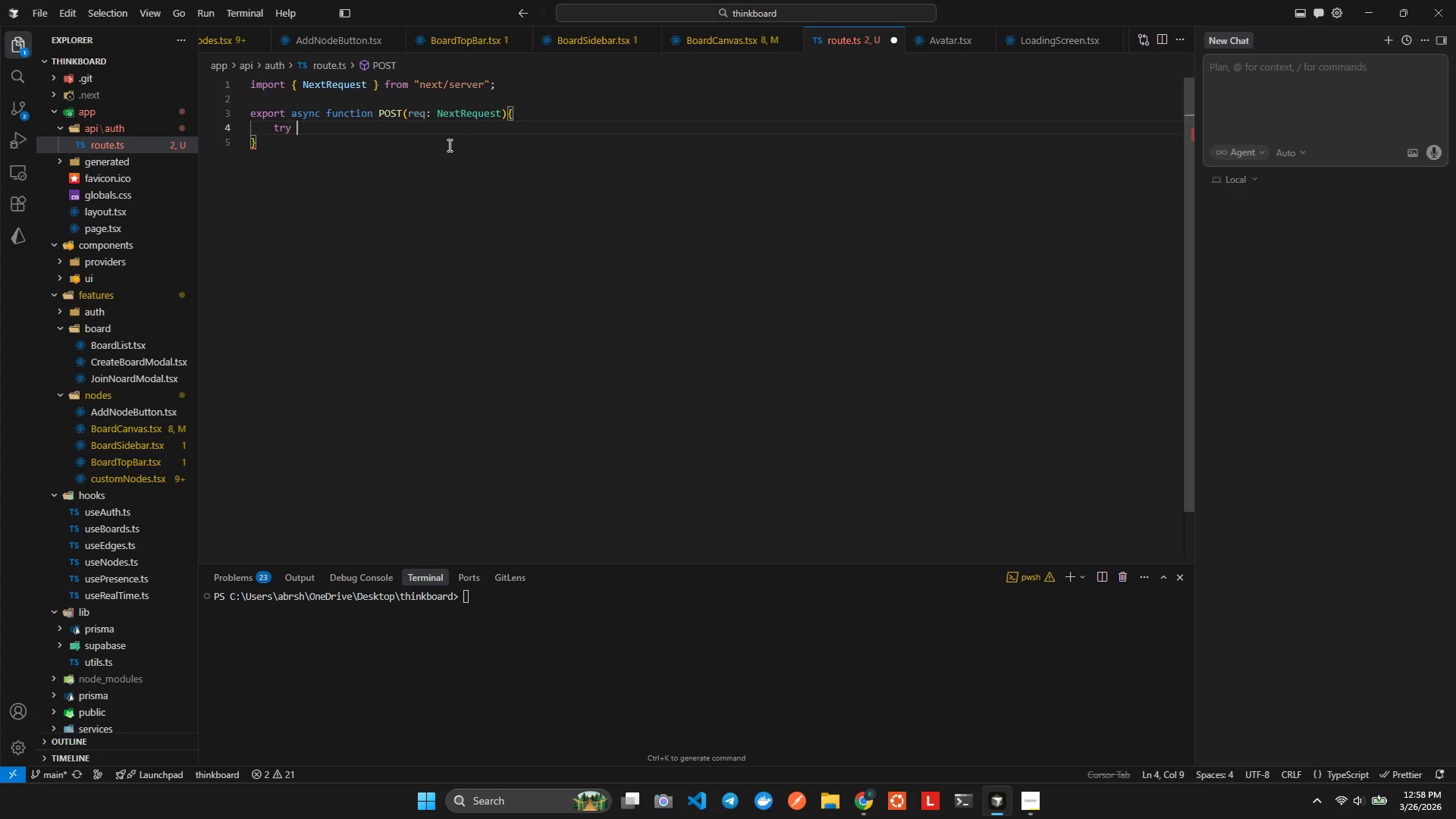 
key(Control+Z)
 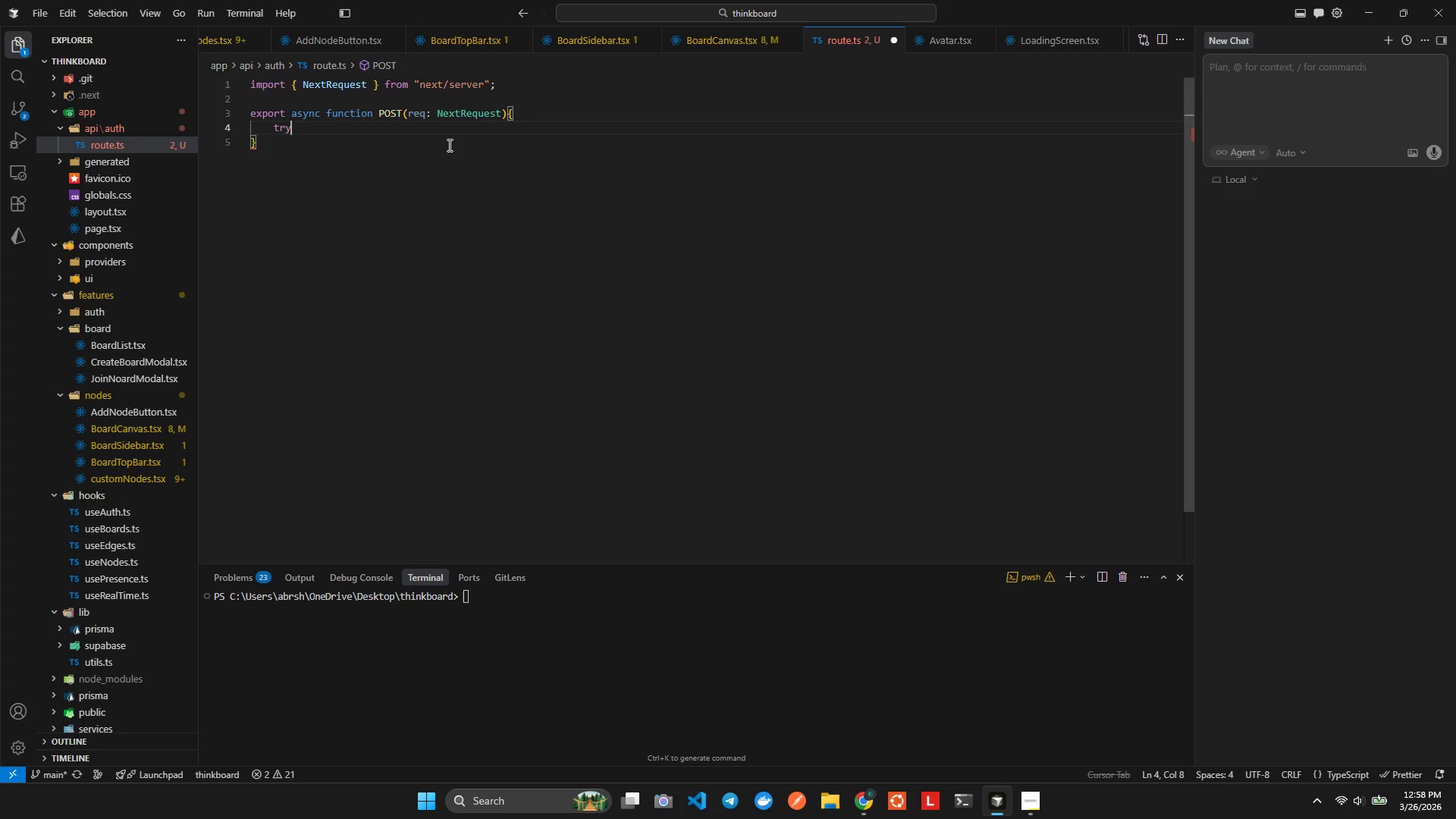 
key(Control+Space)
 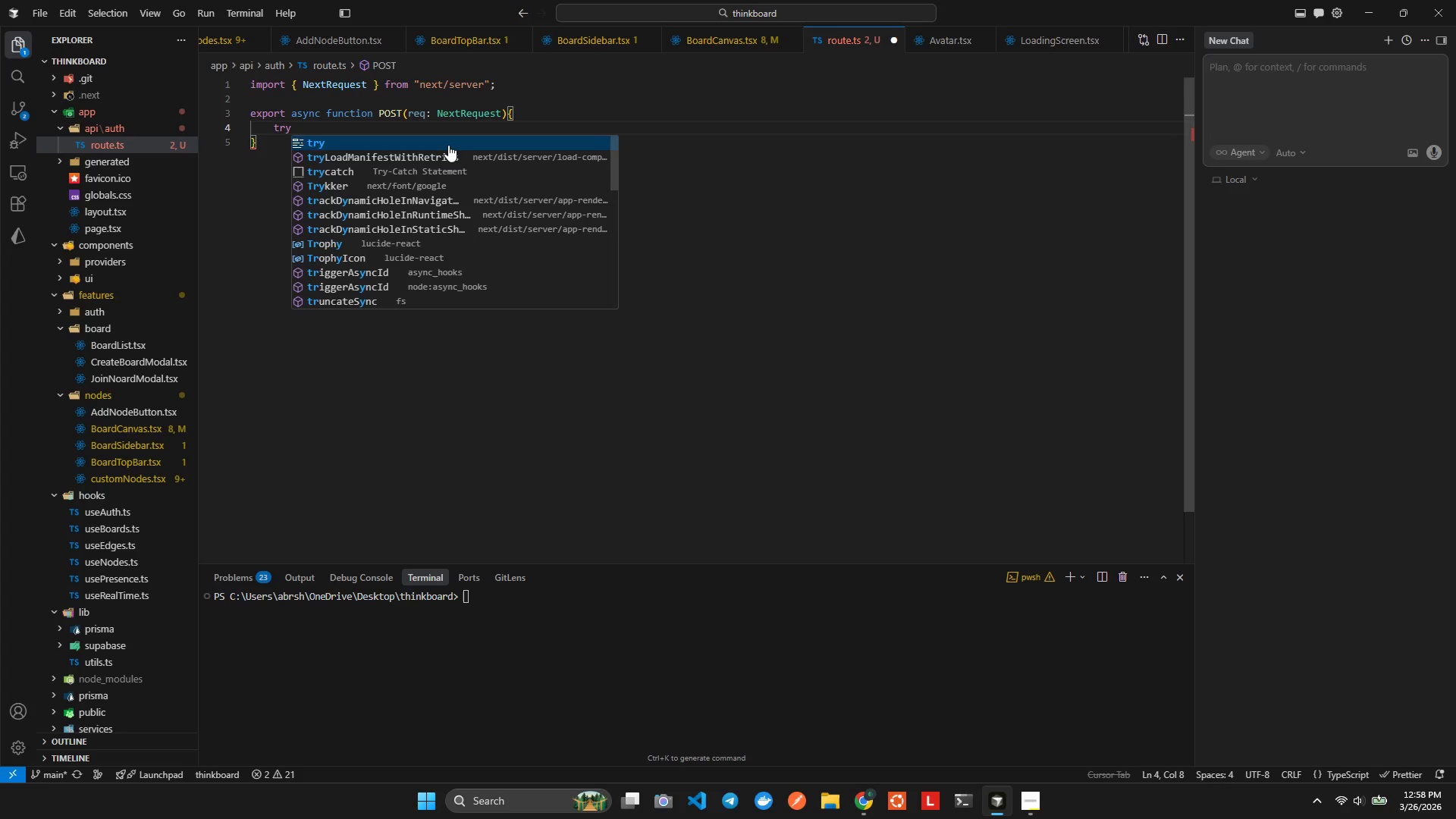 
key(ArrowDown)
 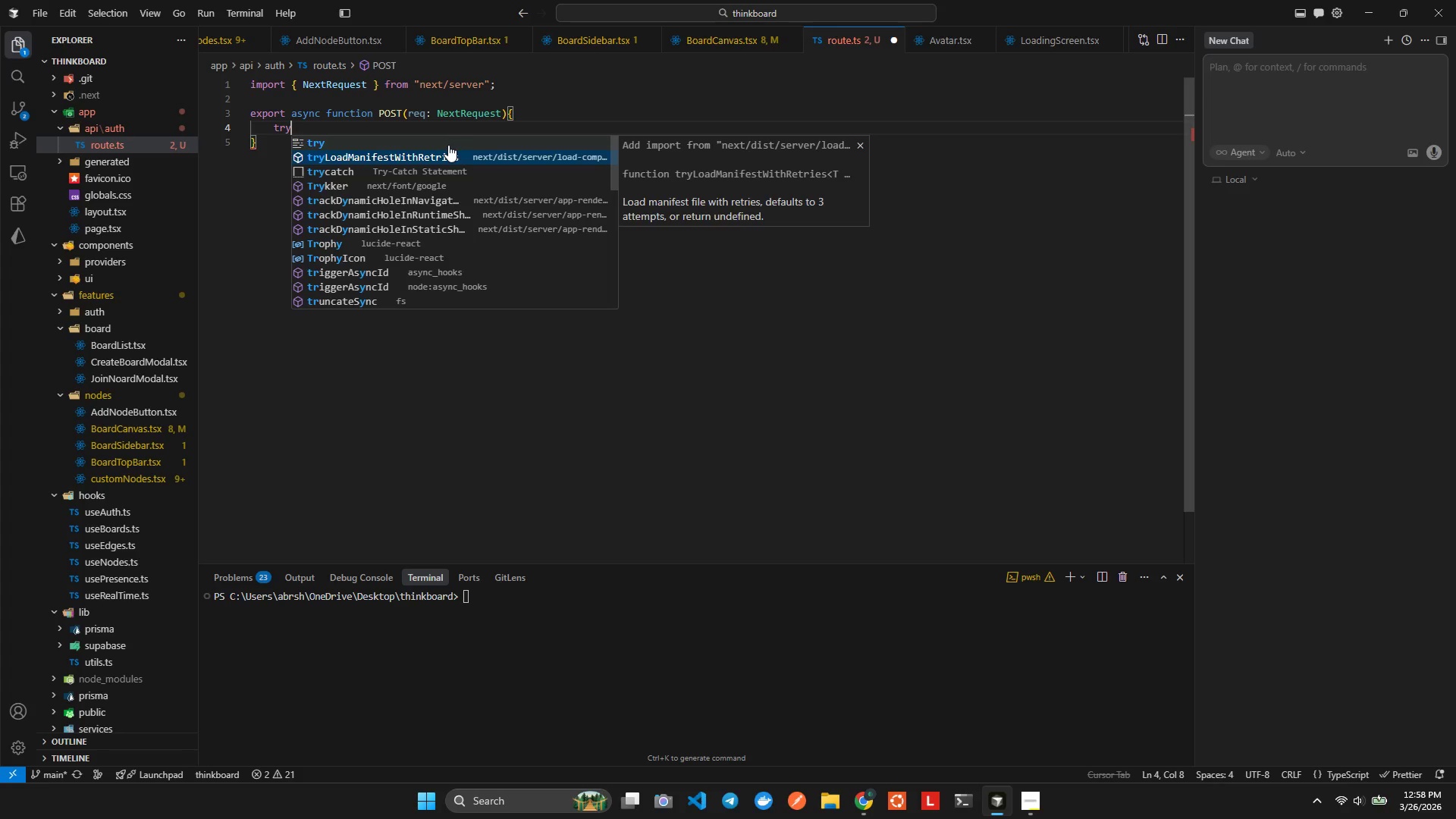 
key(ArrowDown)
 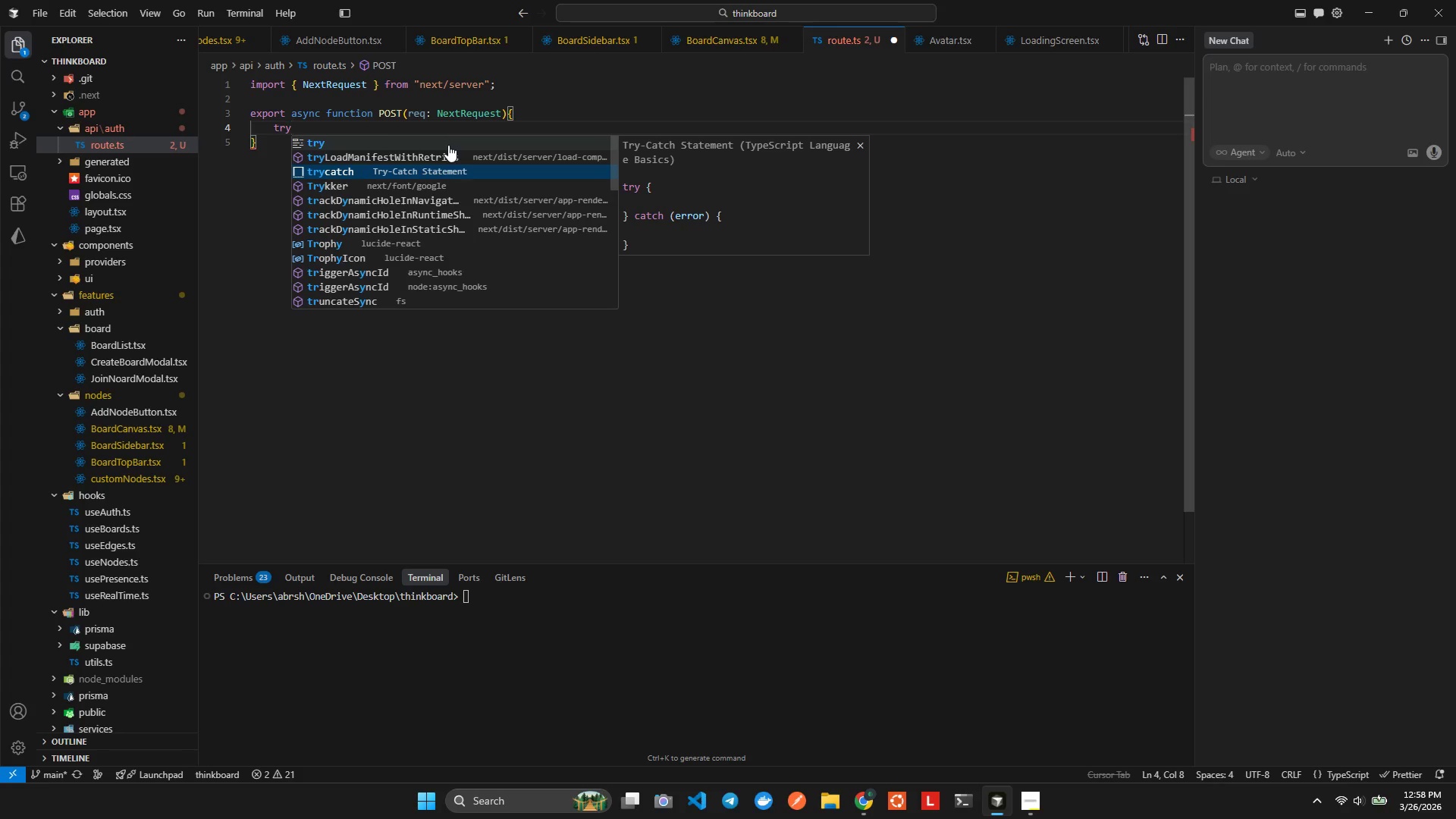 
key(Enter)
 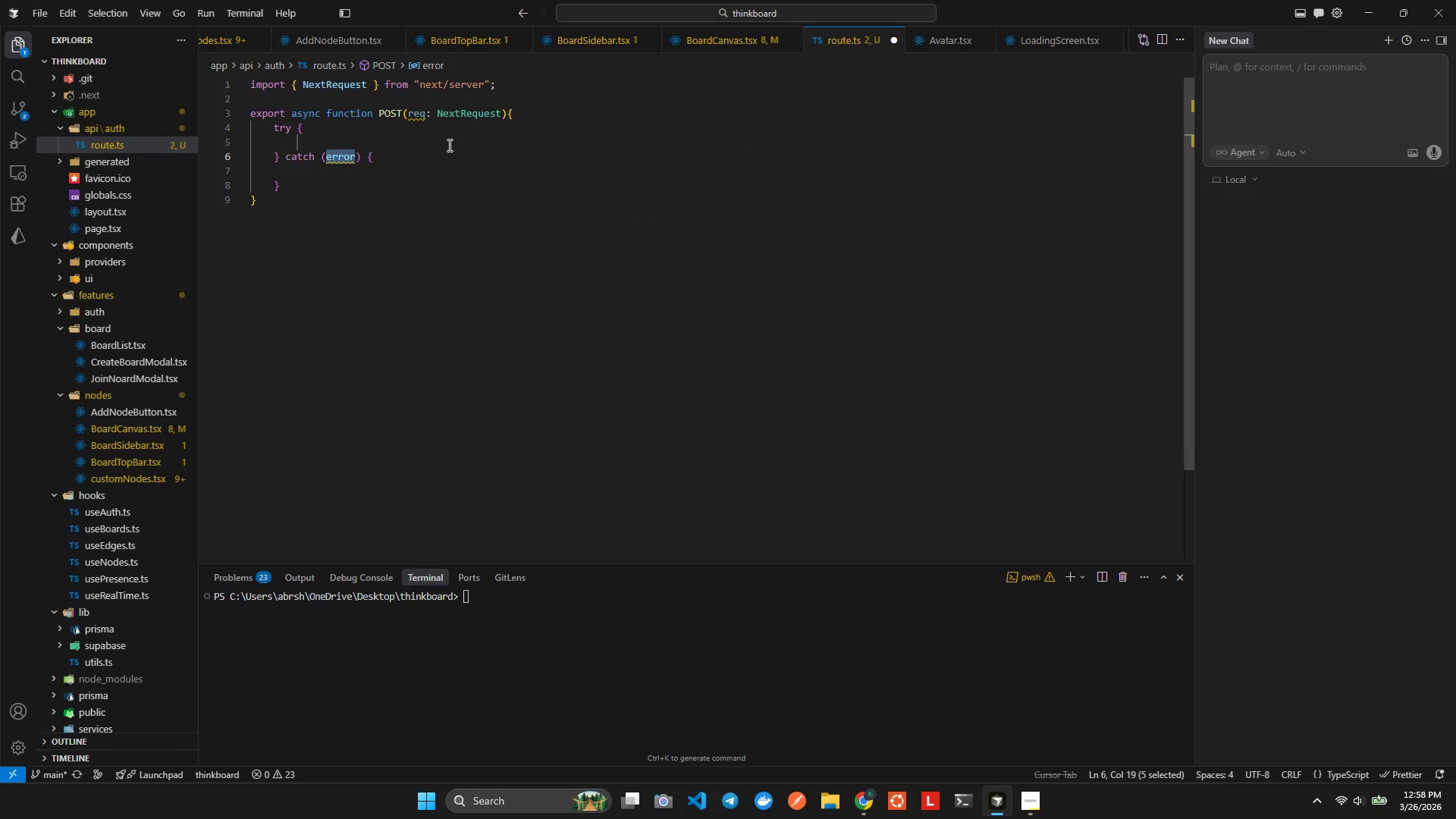 
key(ArrowUp)
 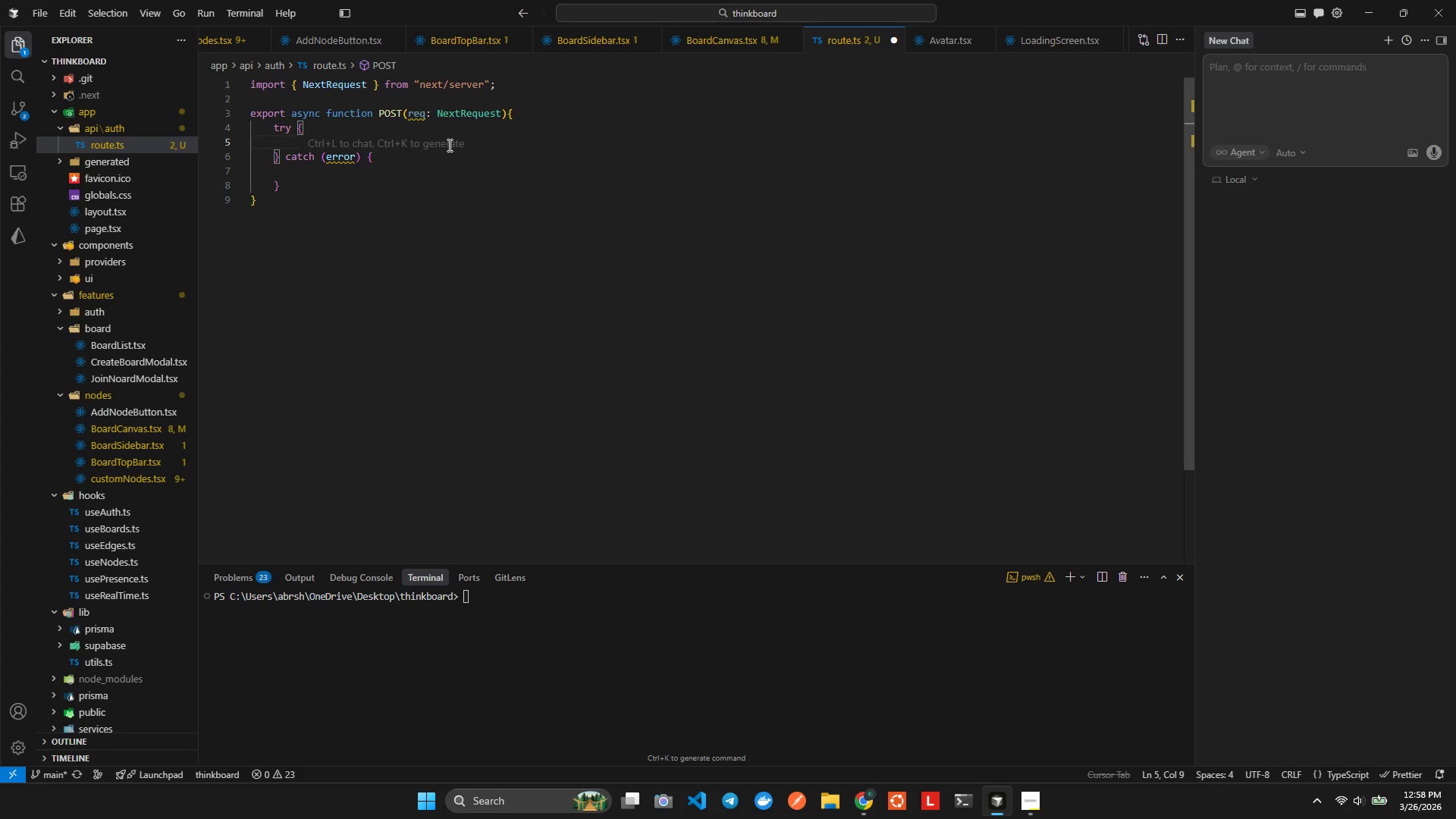 
type(const {id, email, name)
 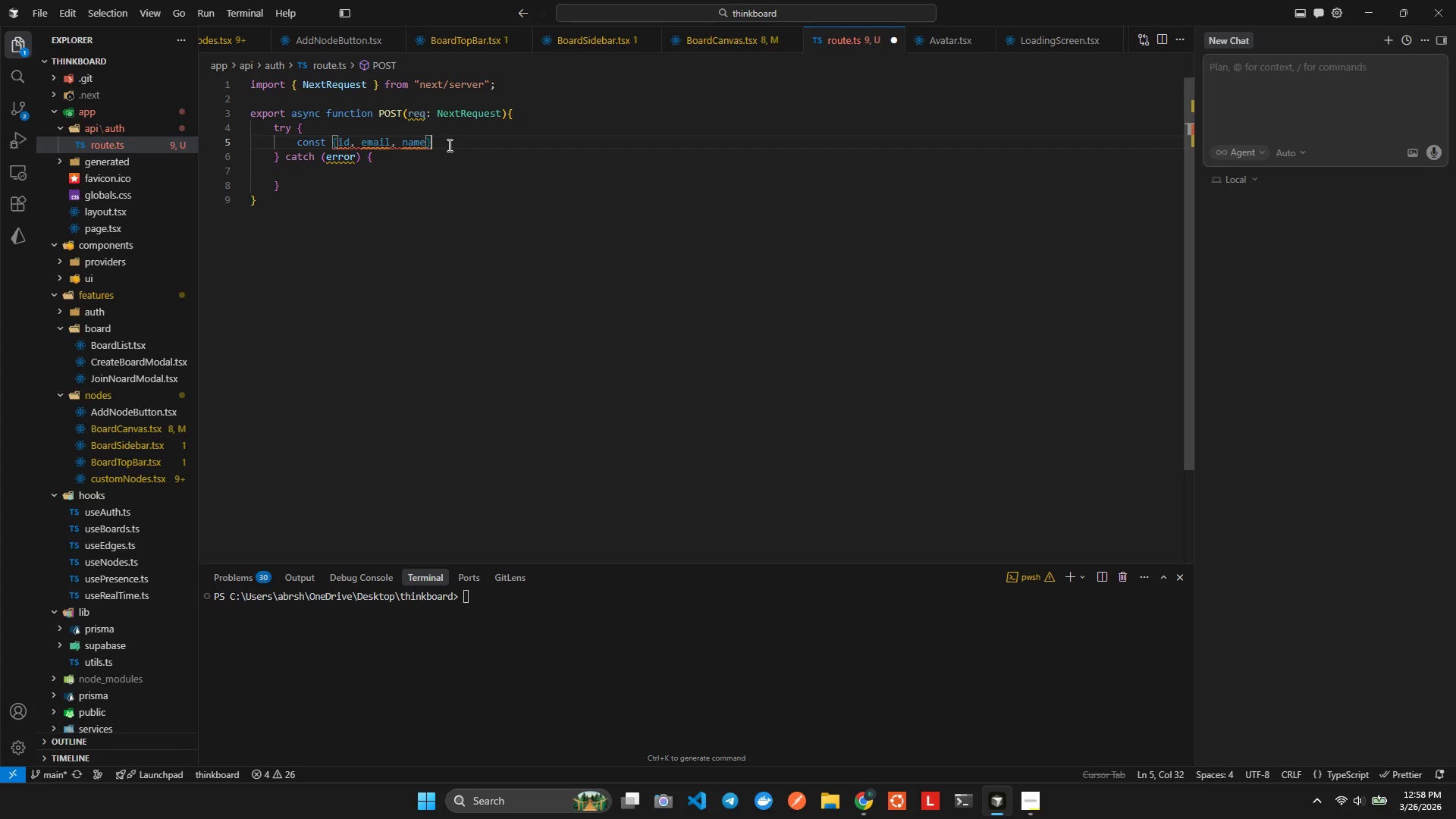 
 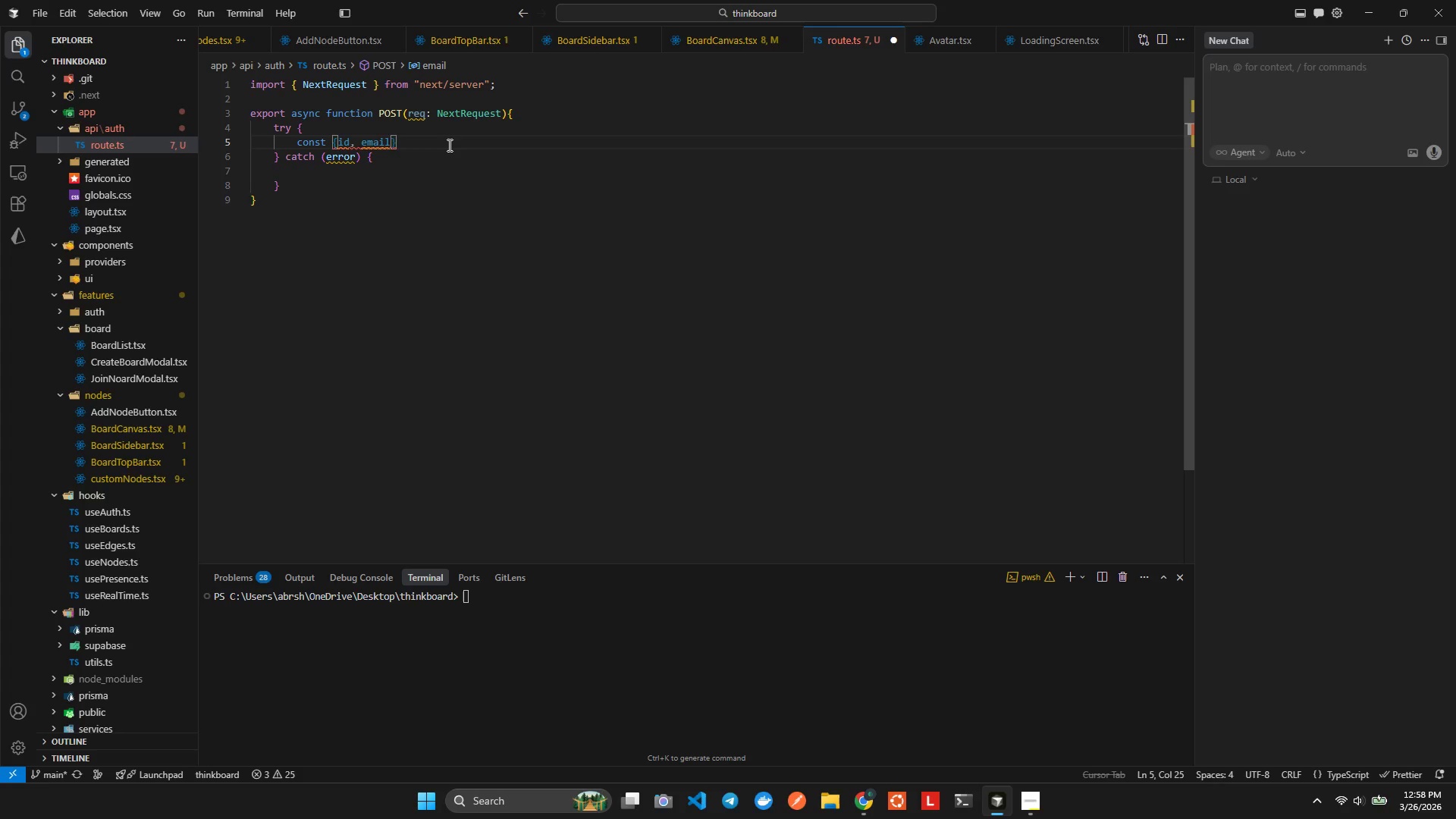 
key(ArrowRight)
 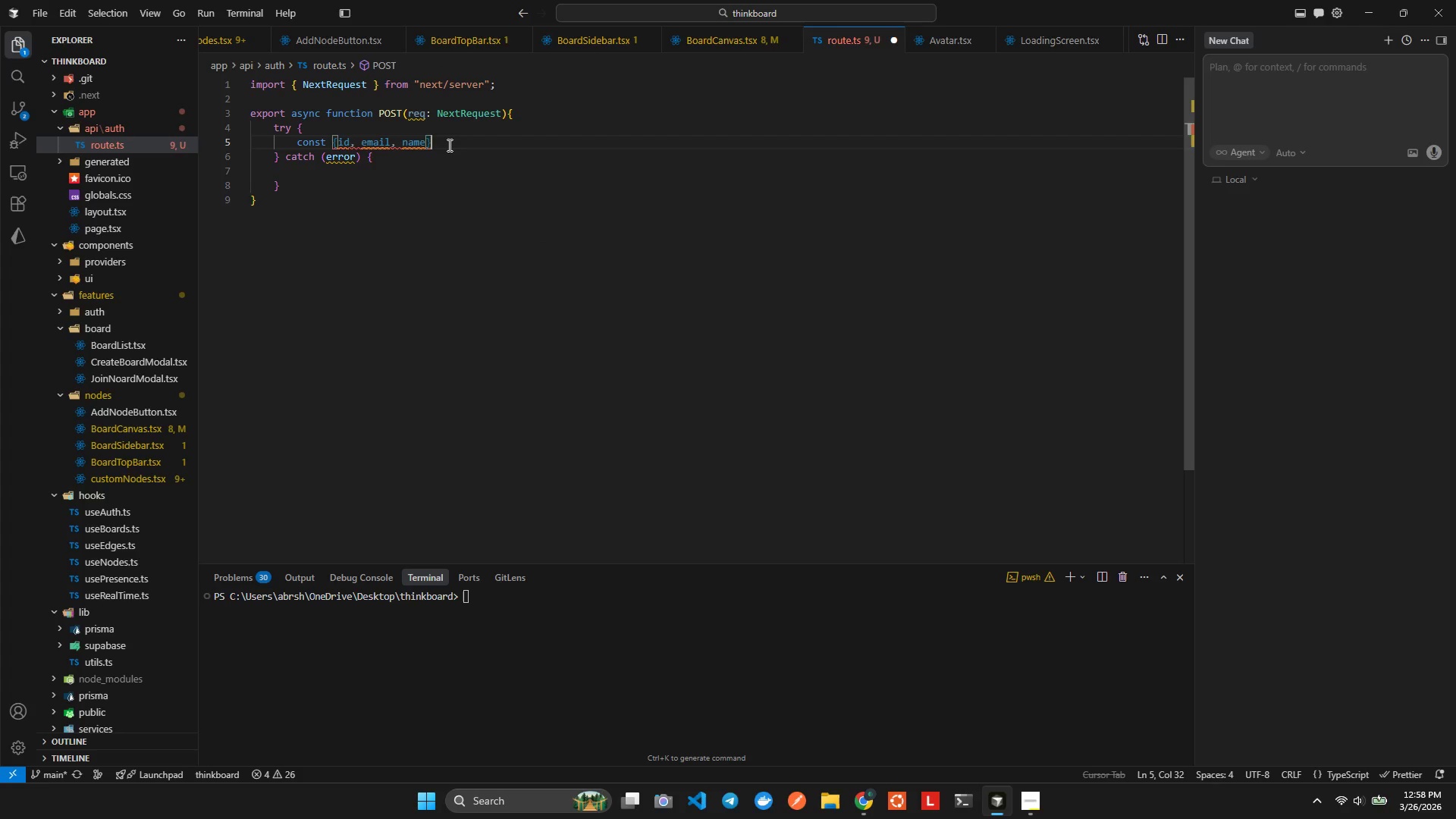 
key(Space)
 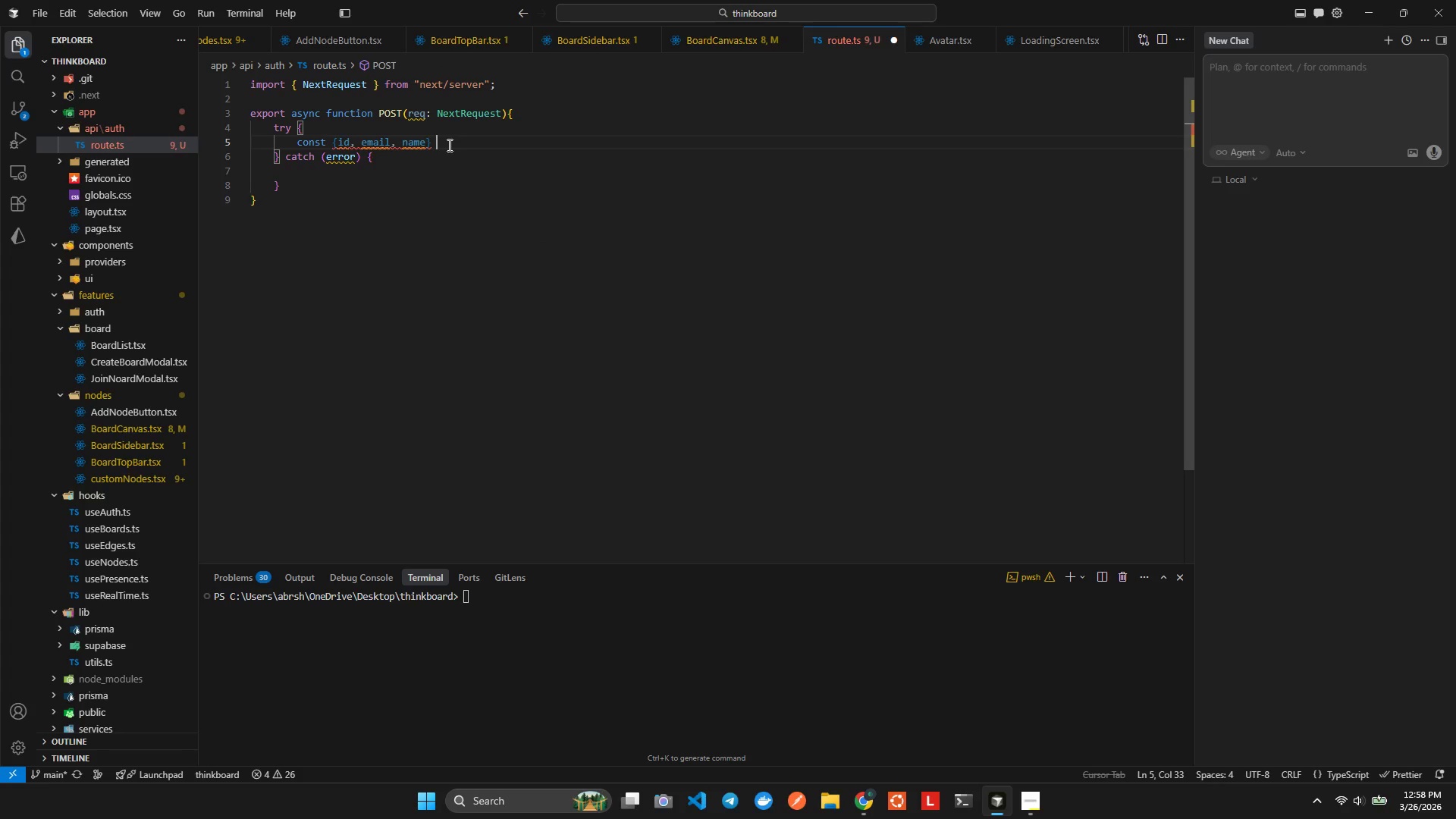 
key(Backspace)
 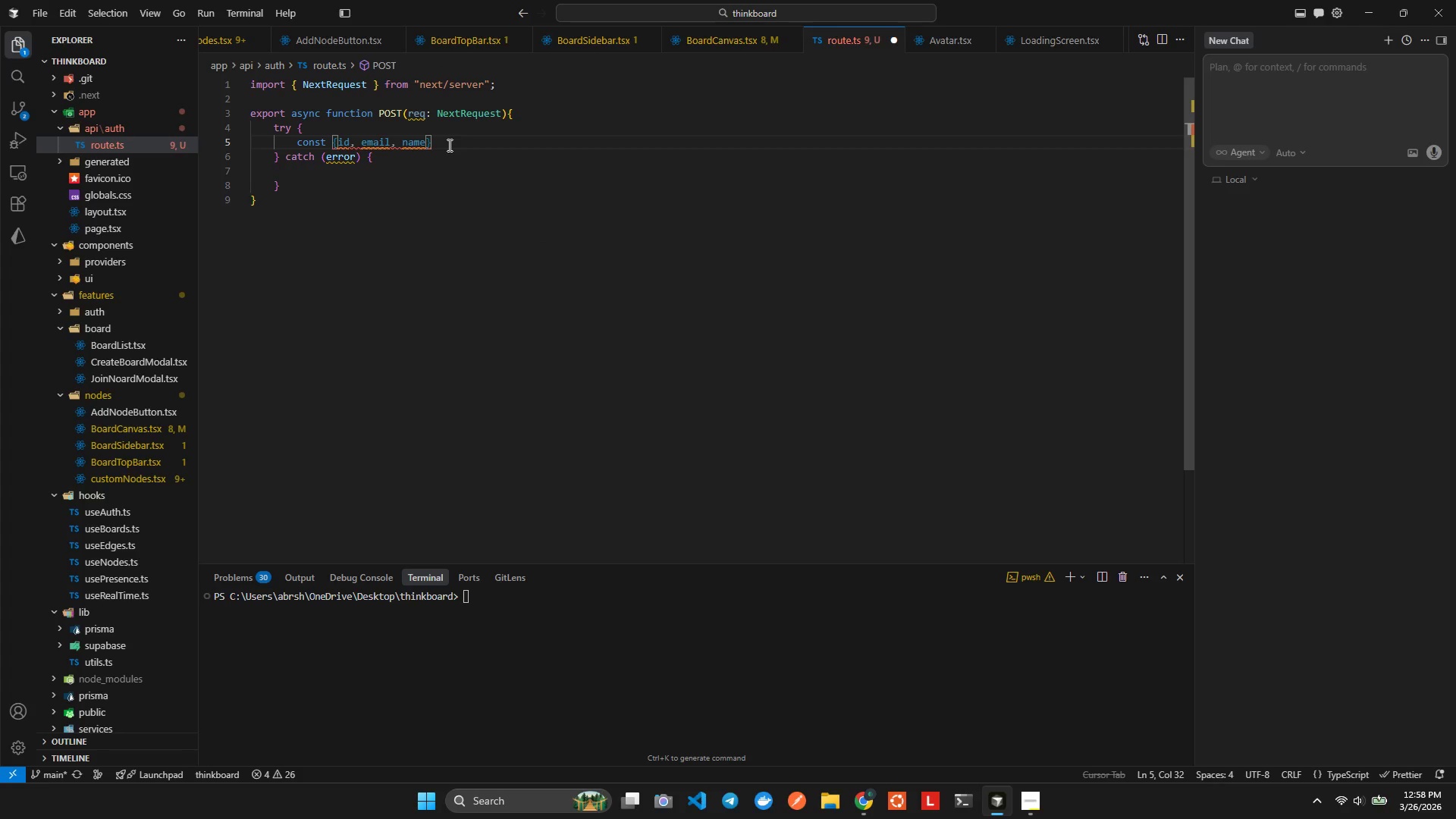 
key(Backspace)
 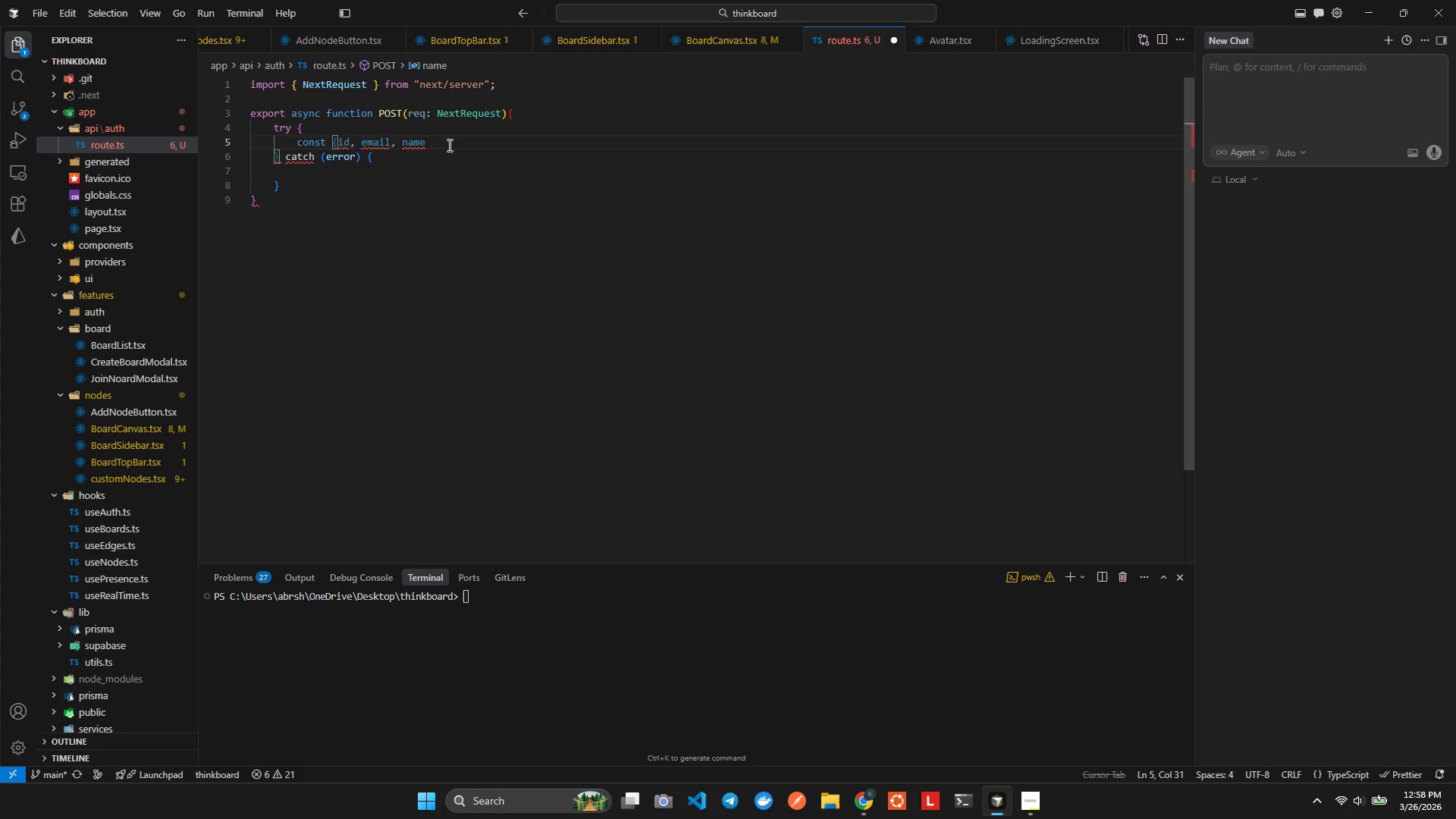 
key(Control+Z)
 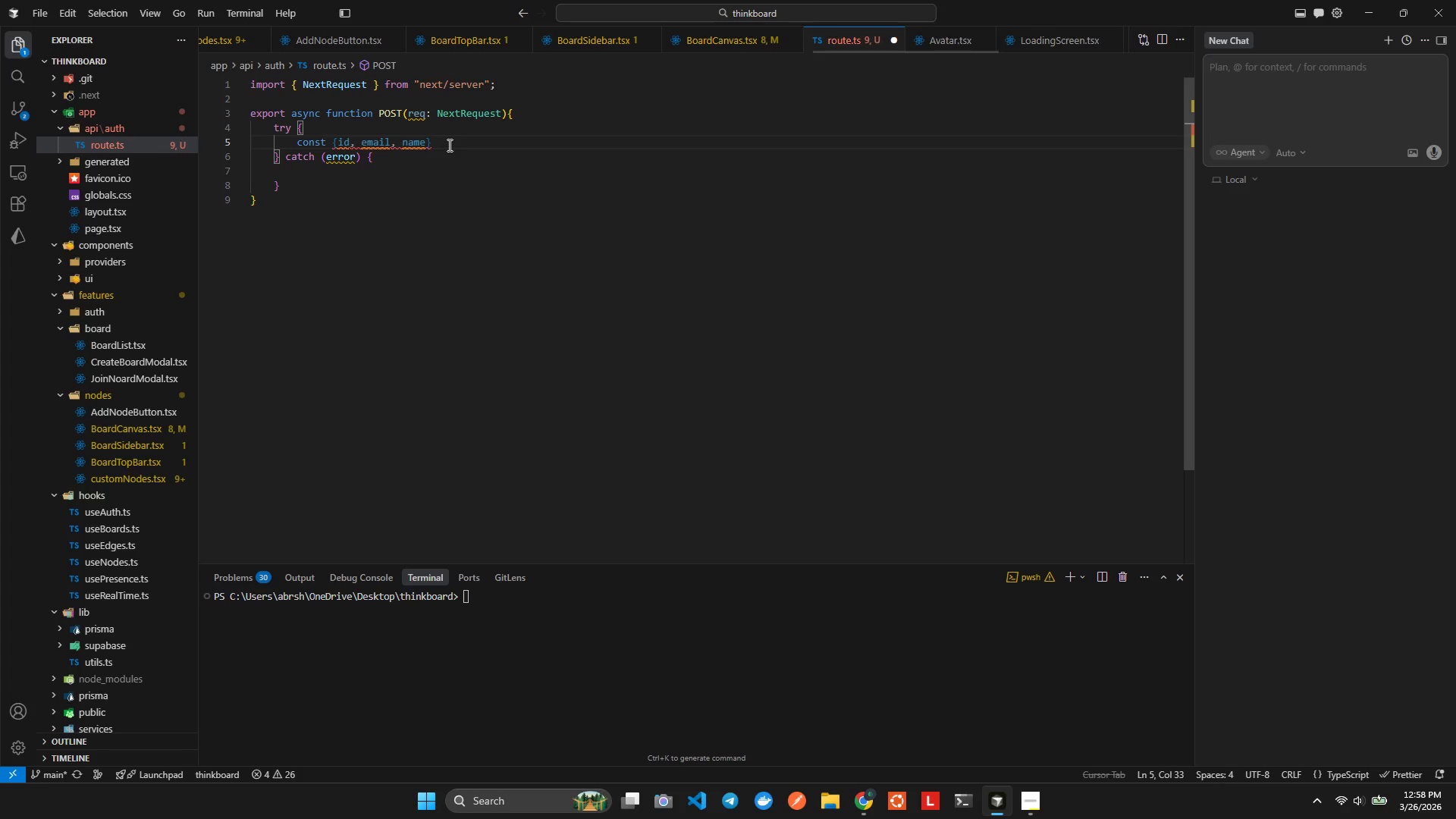 
type(= re)
 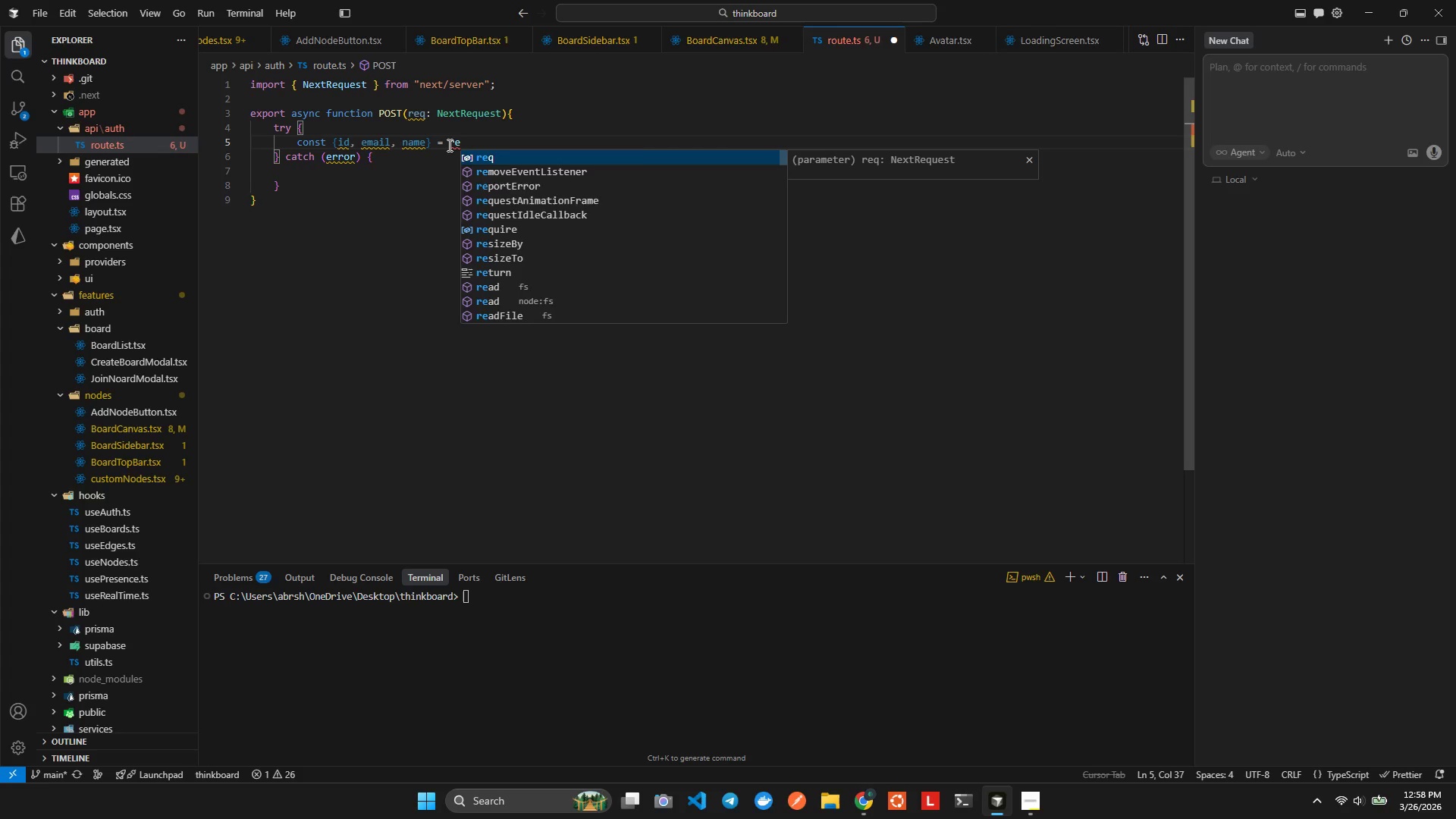 
key(Enter)
 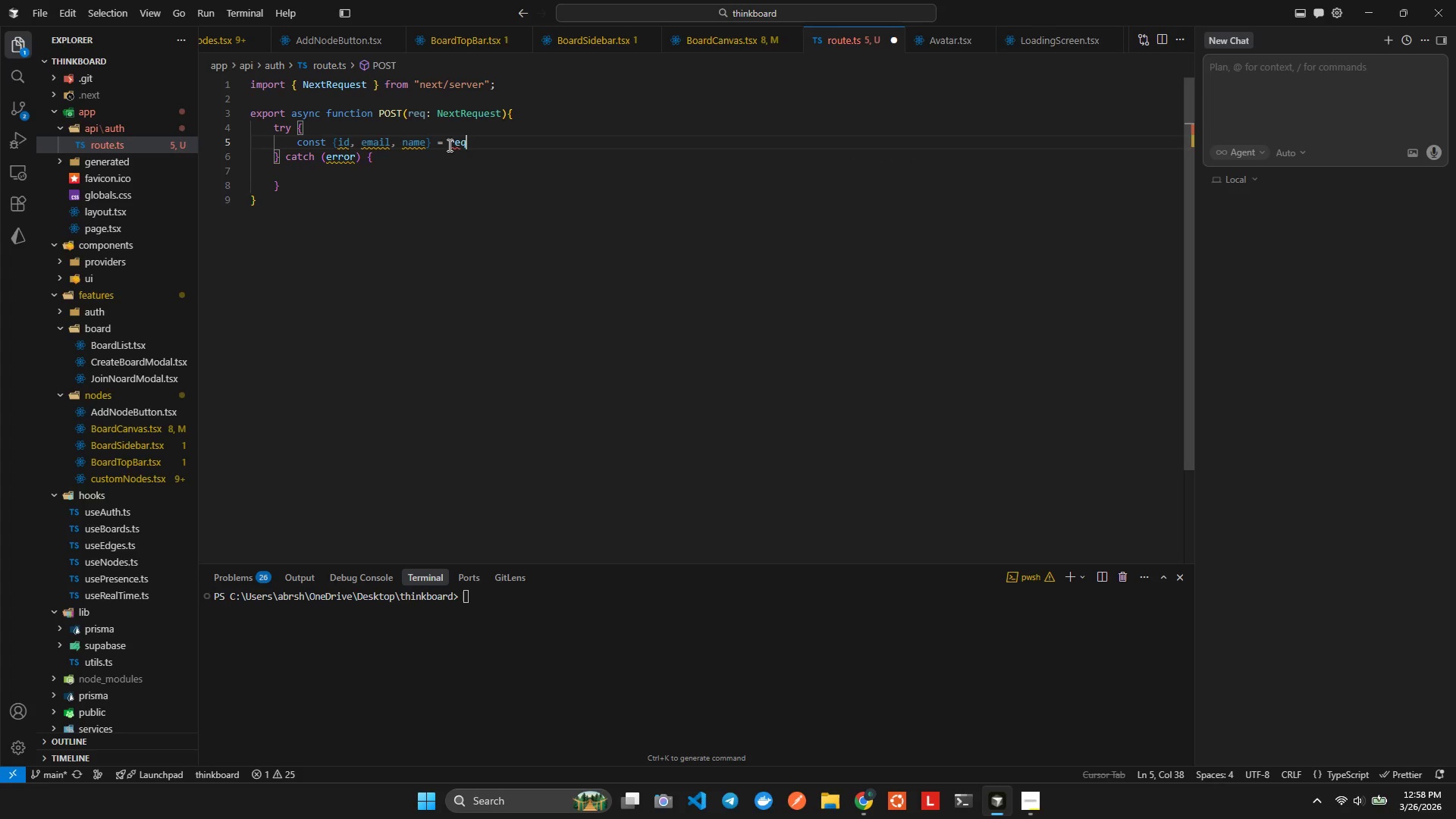 
type(.json()
 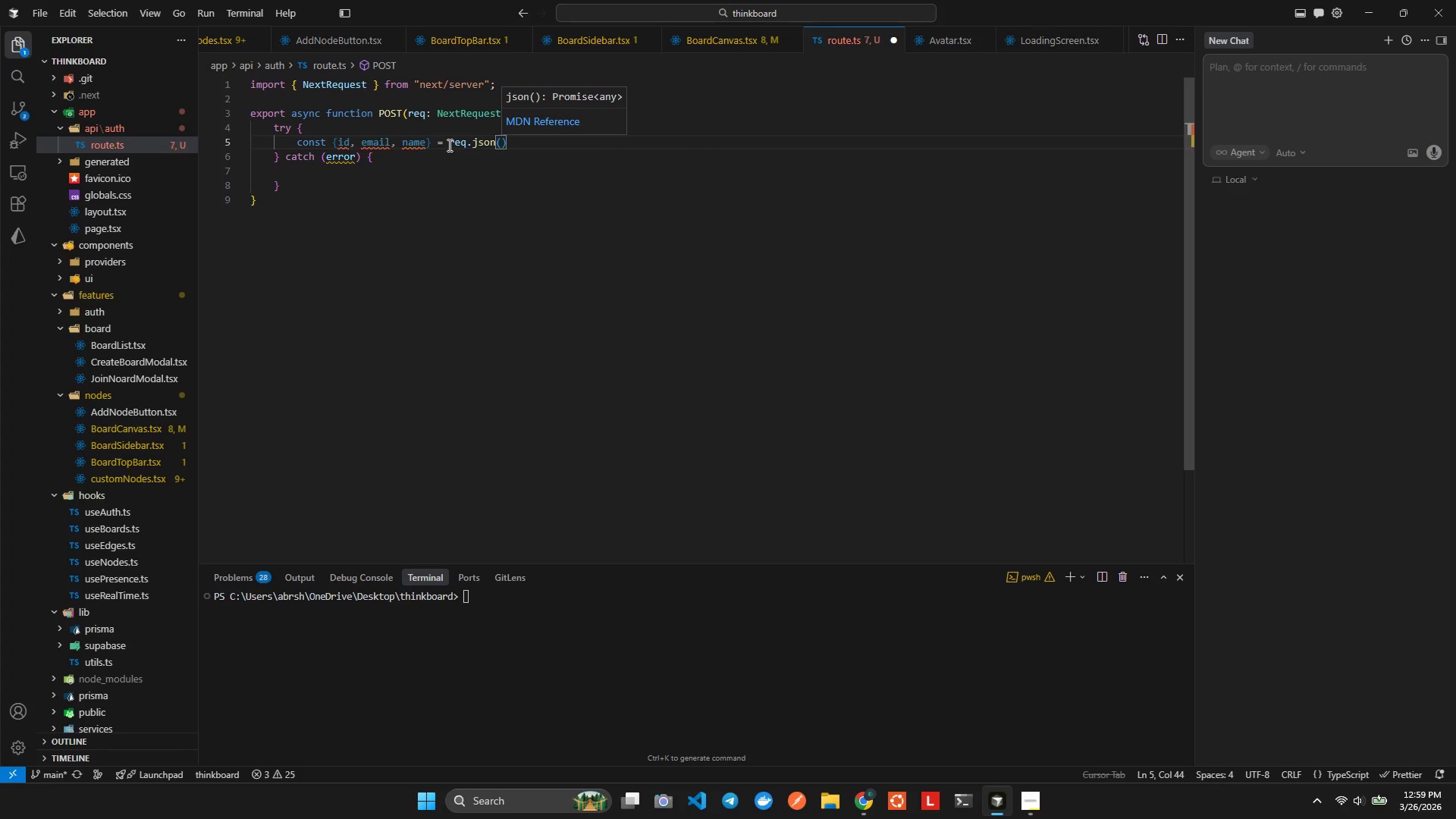 
 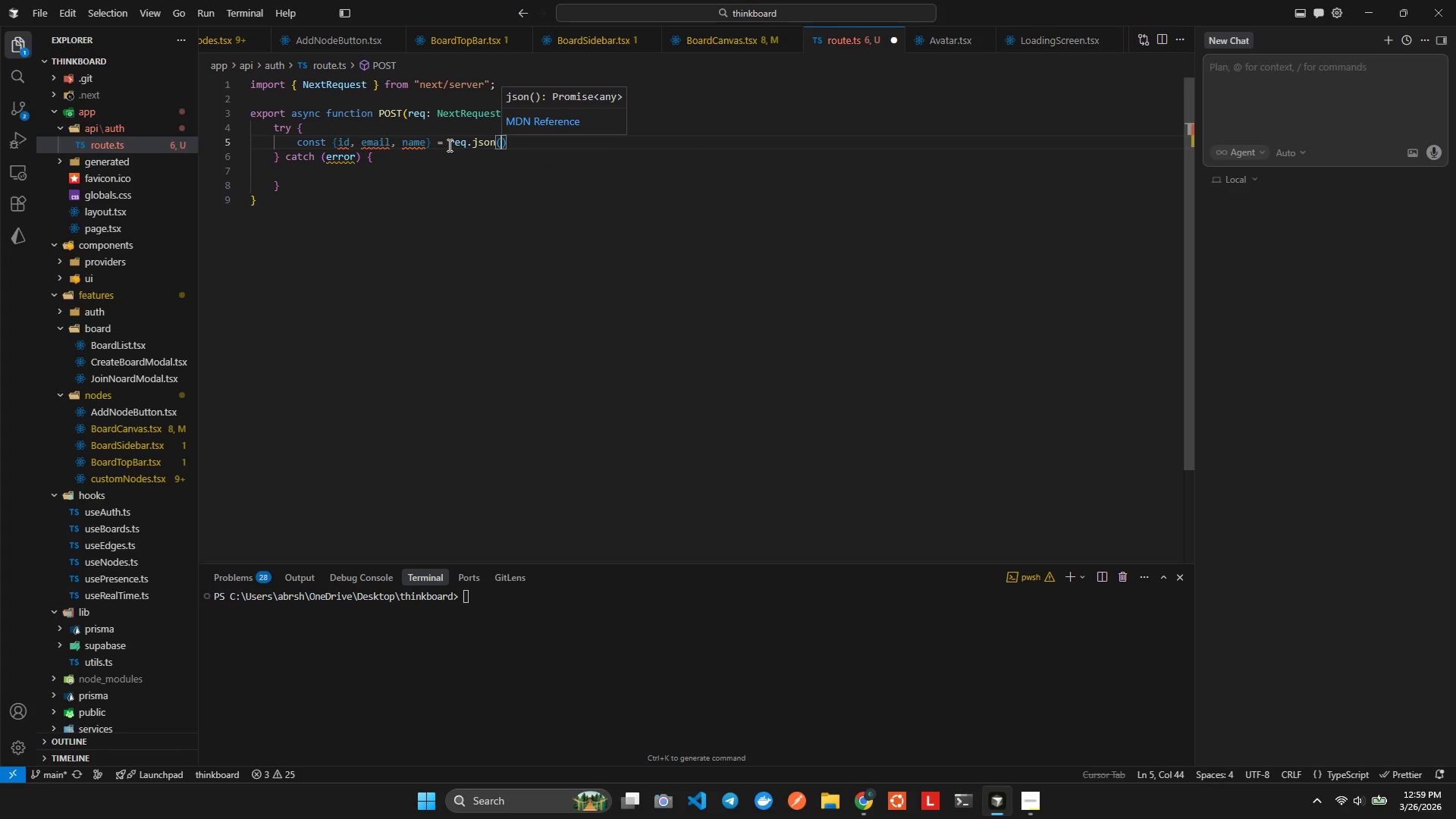 
hold_key(key=ArrowLeft, duration=0.8)
 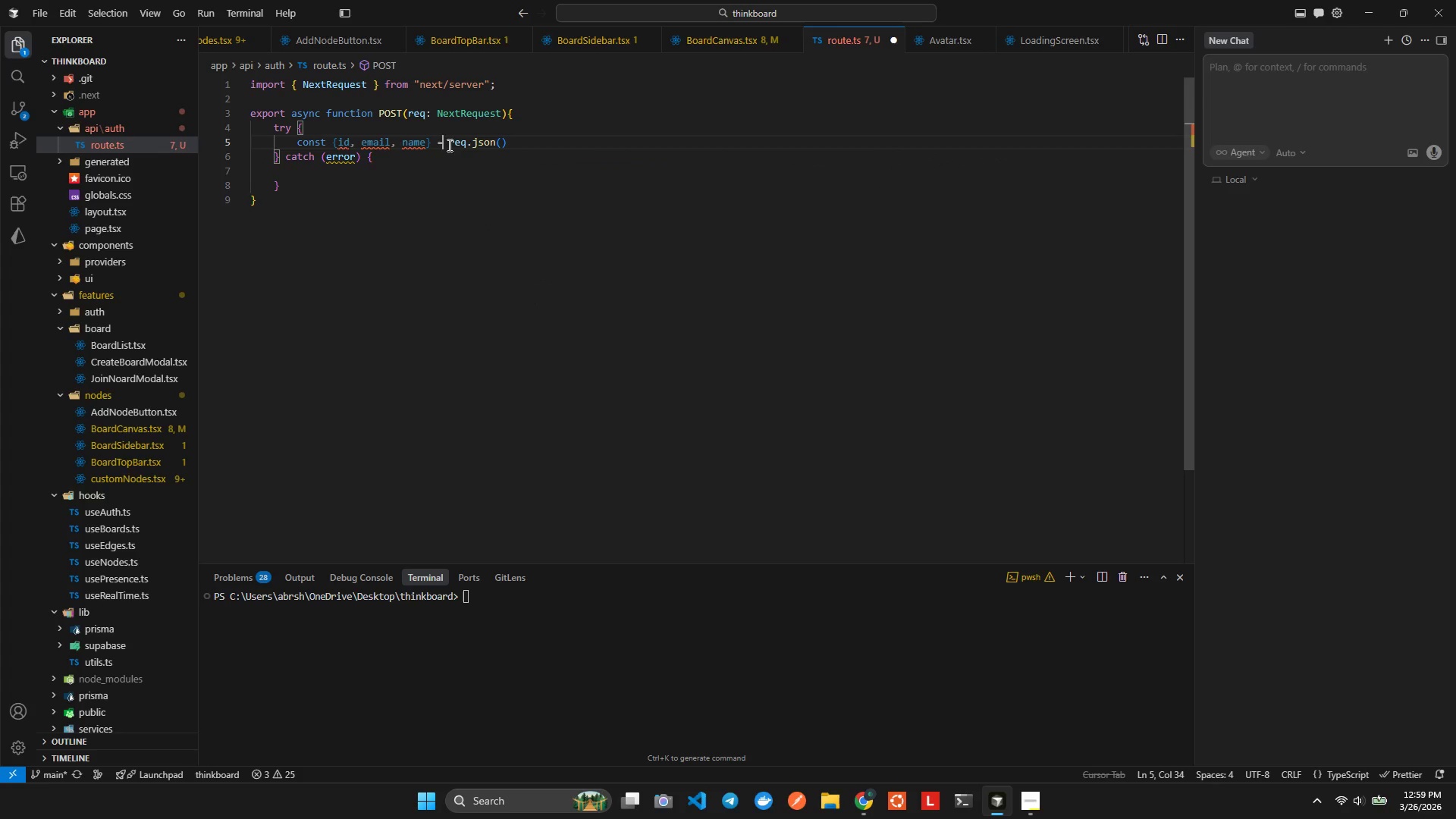 
key(ArrowRight)
 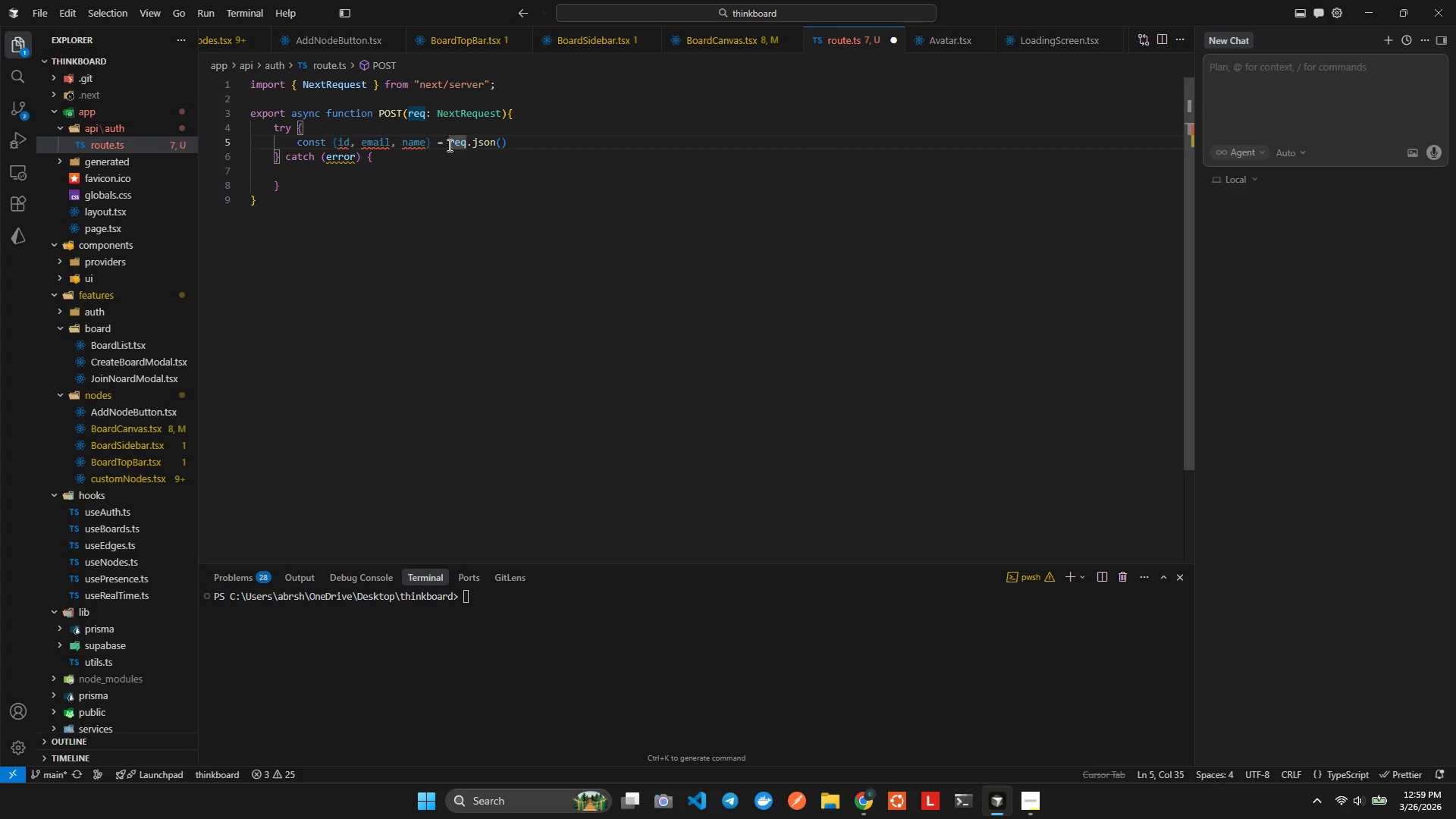 
type(w)
key(Backspace)
key(Backspace)
type(awa)
 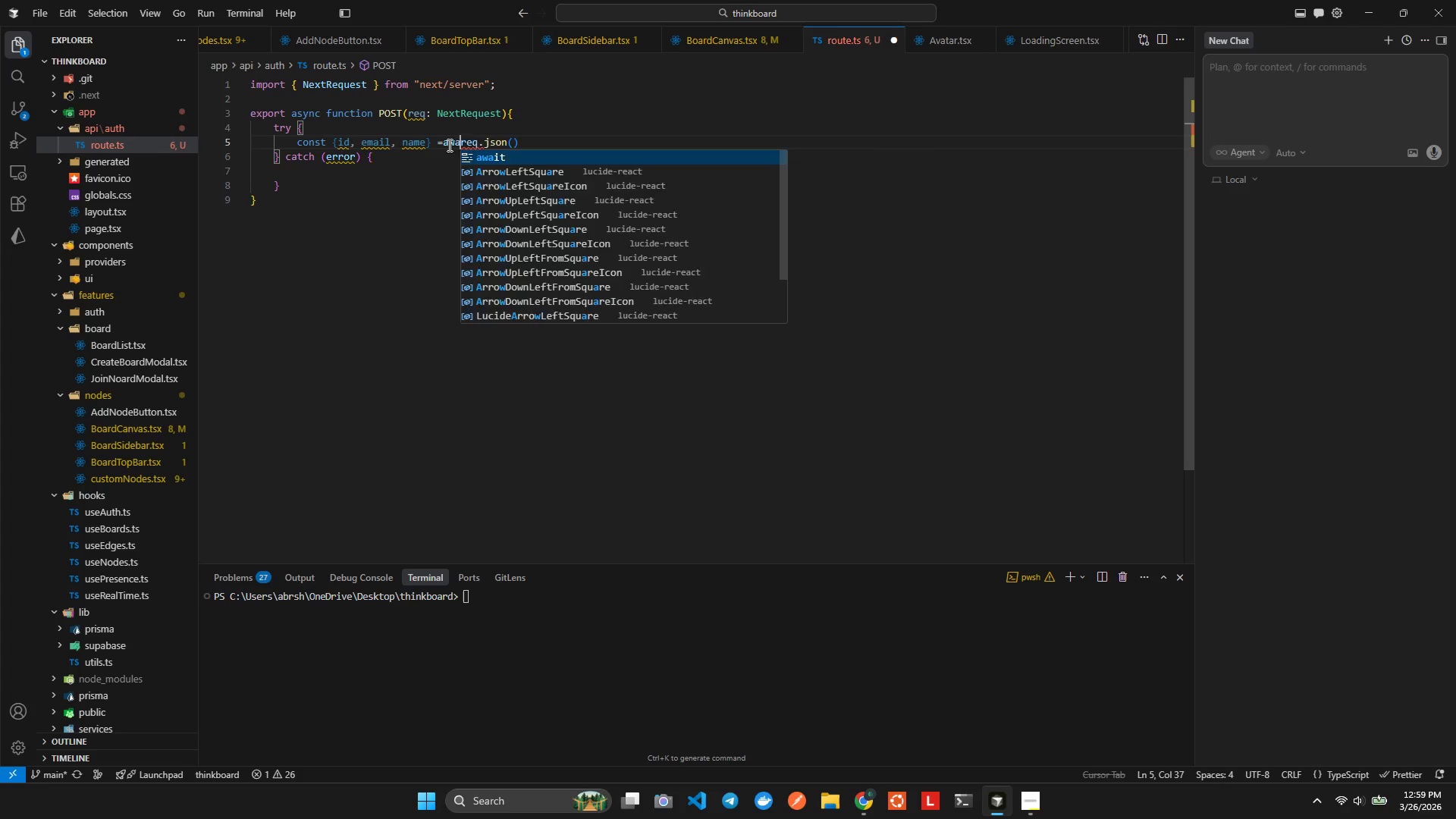 
key(Enter)
 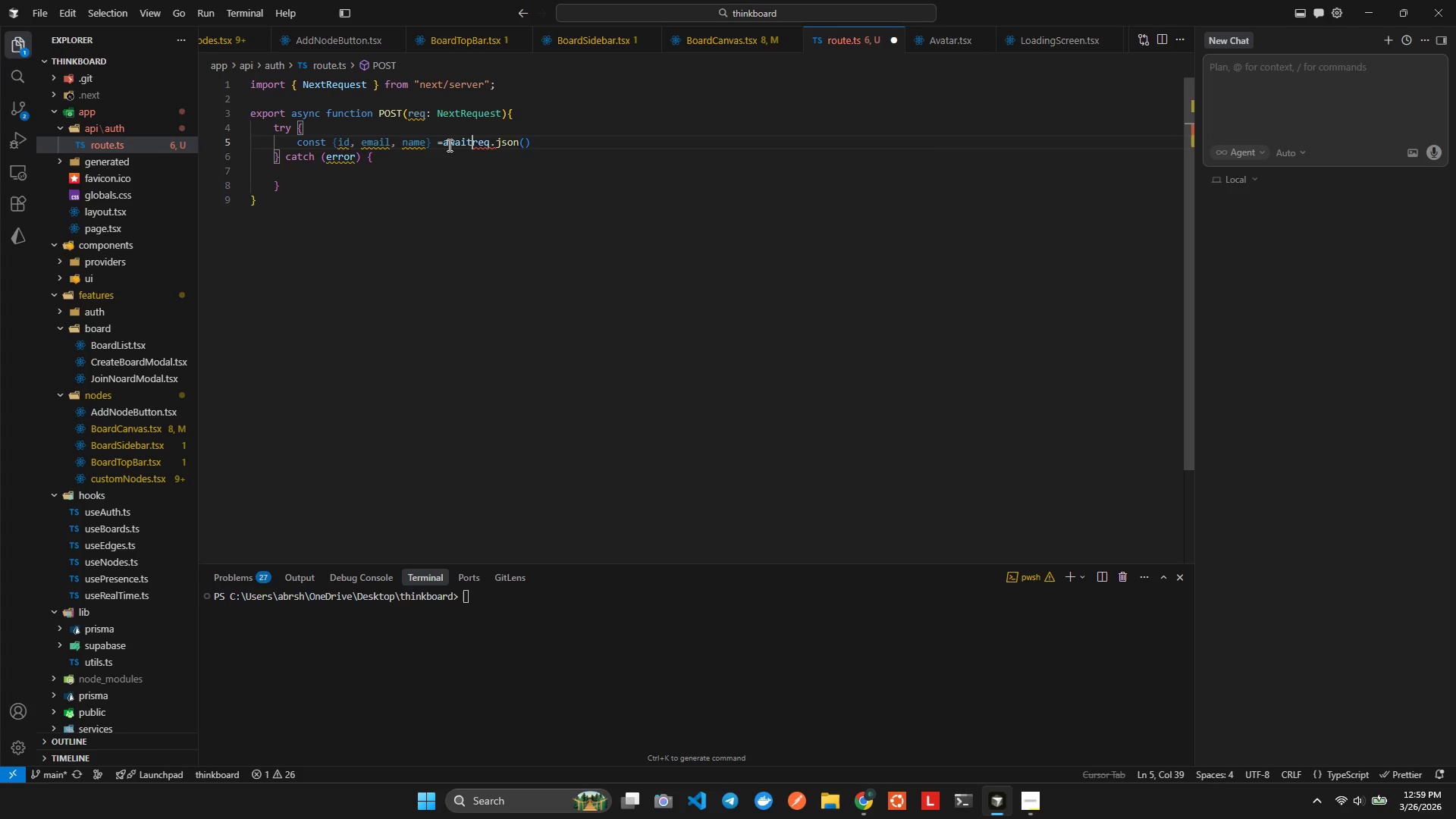 
key(Space)
 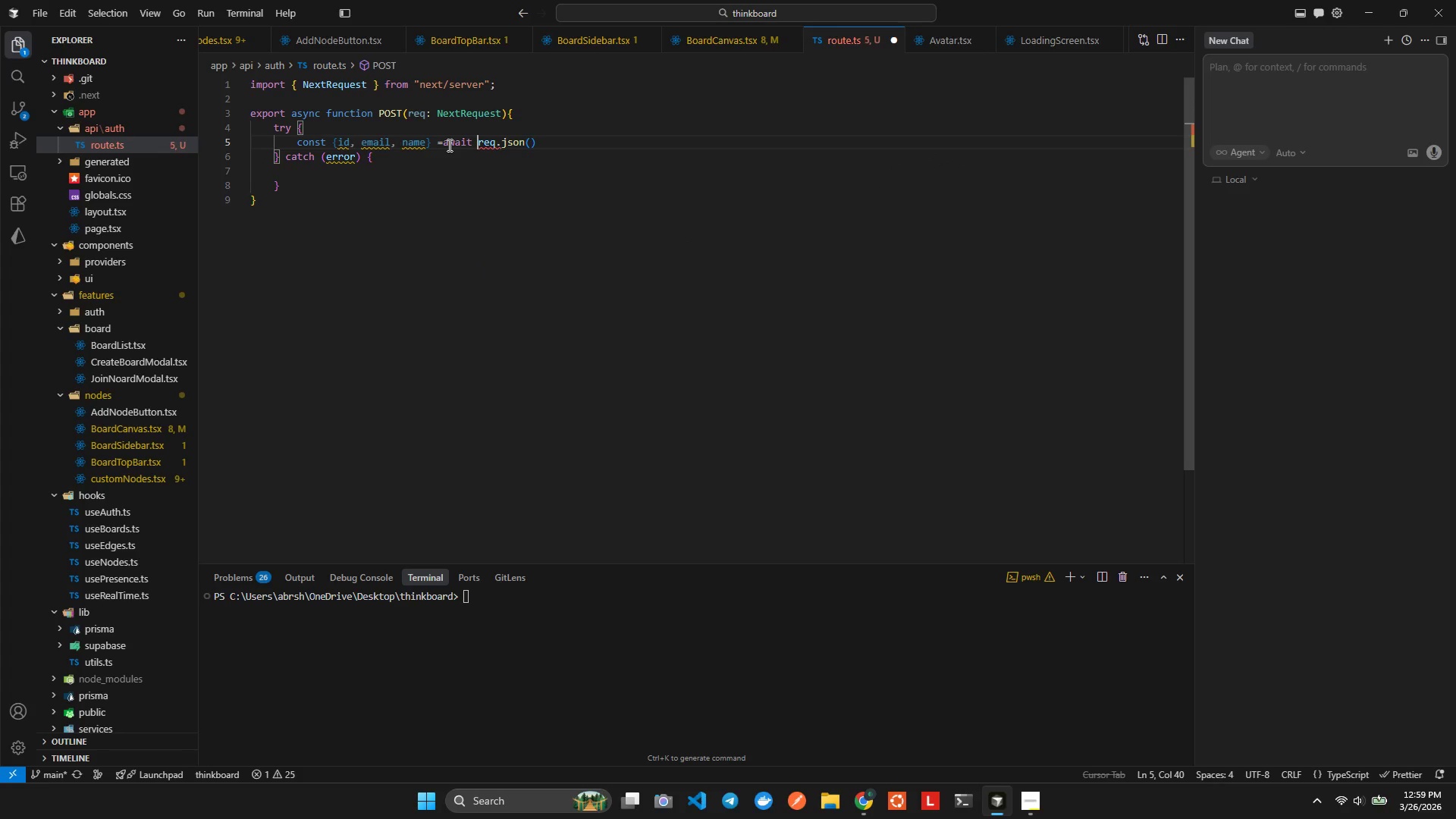 
key(Alt+AltLeft)
 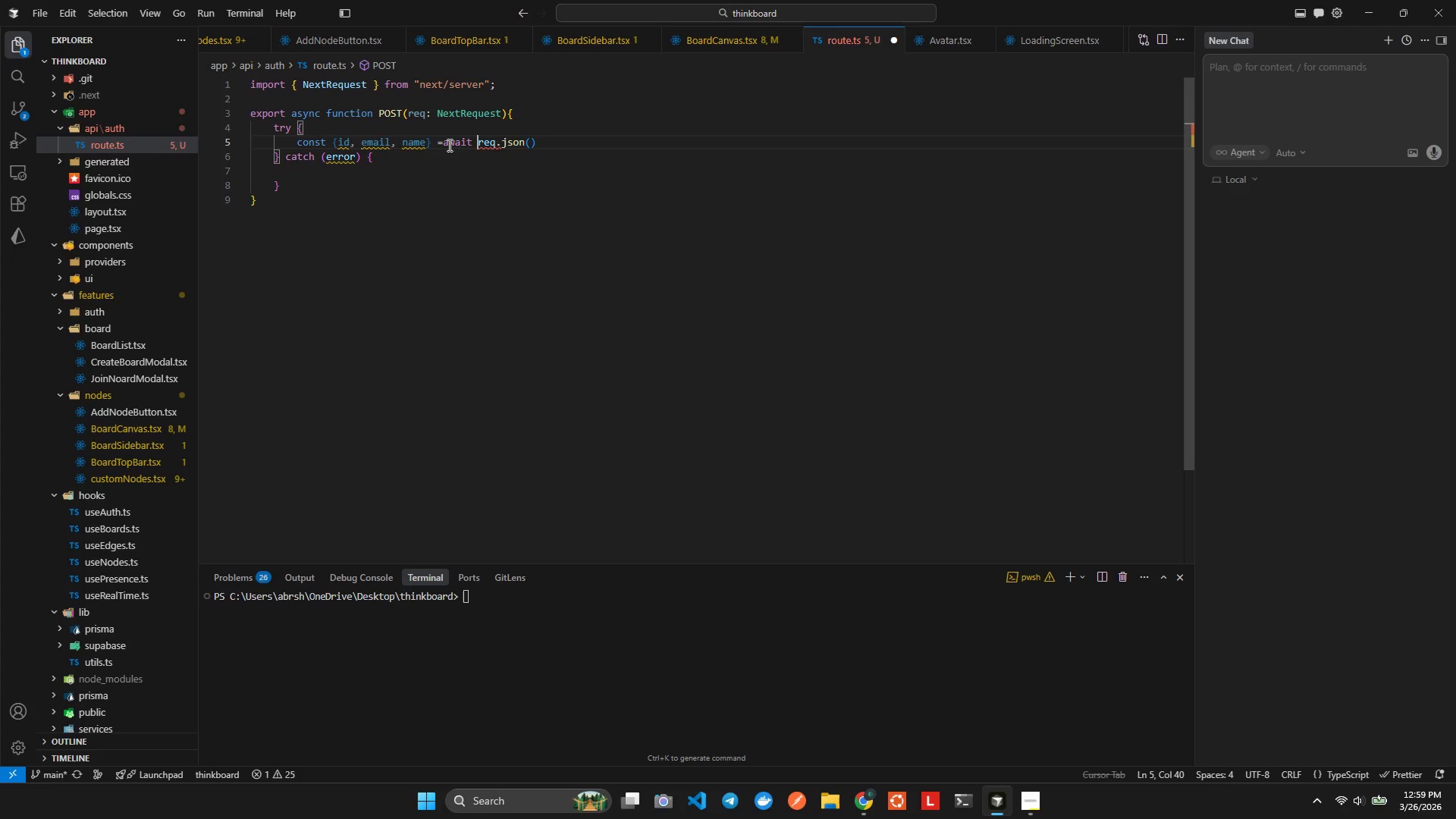 
key(Alt+Shift+ShiftLeft)
 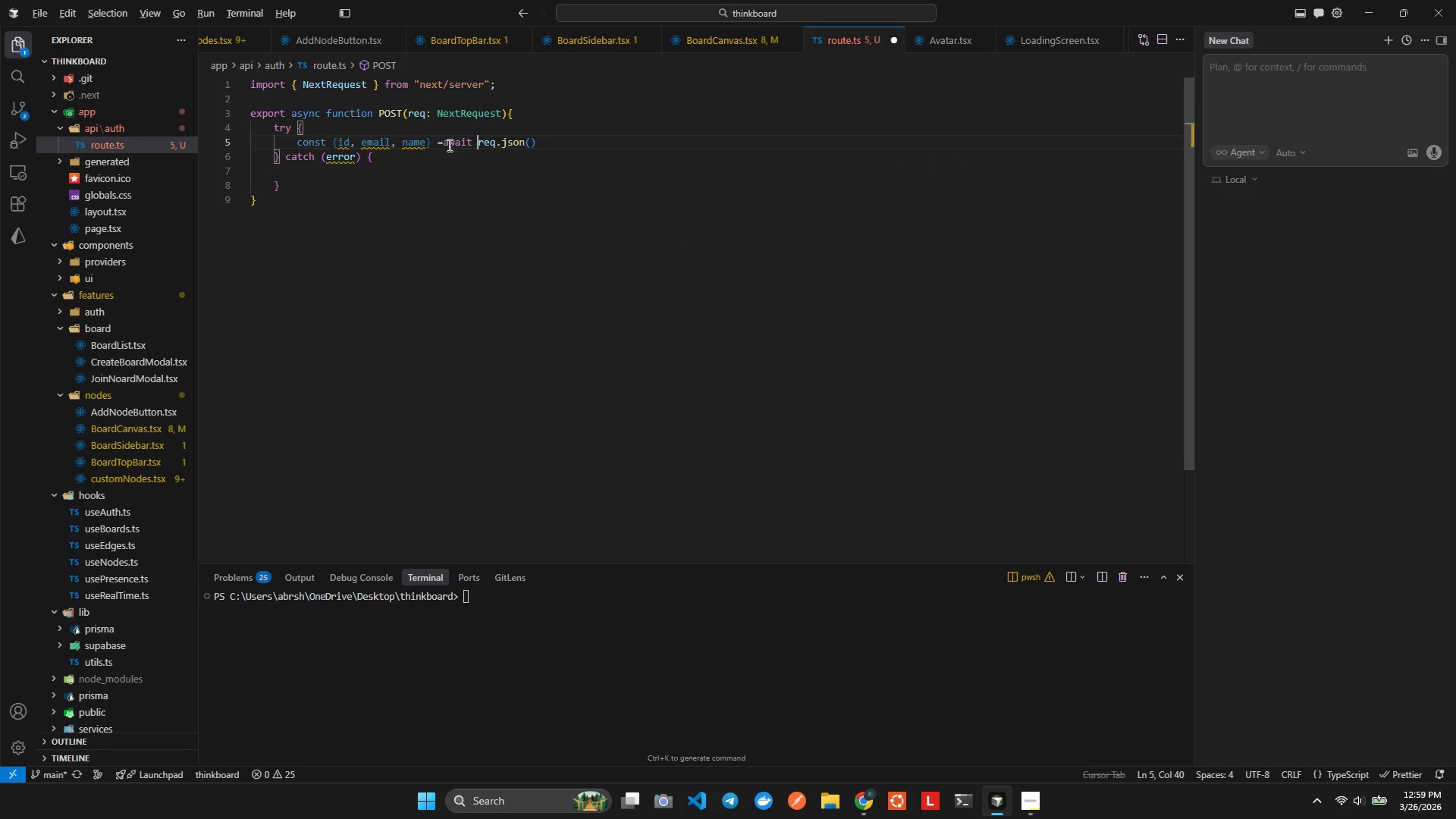 
key(Alt+Shift+F)
 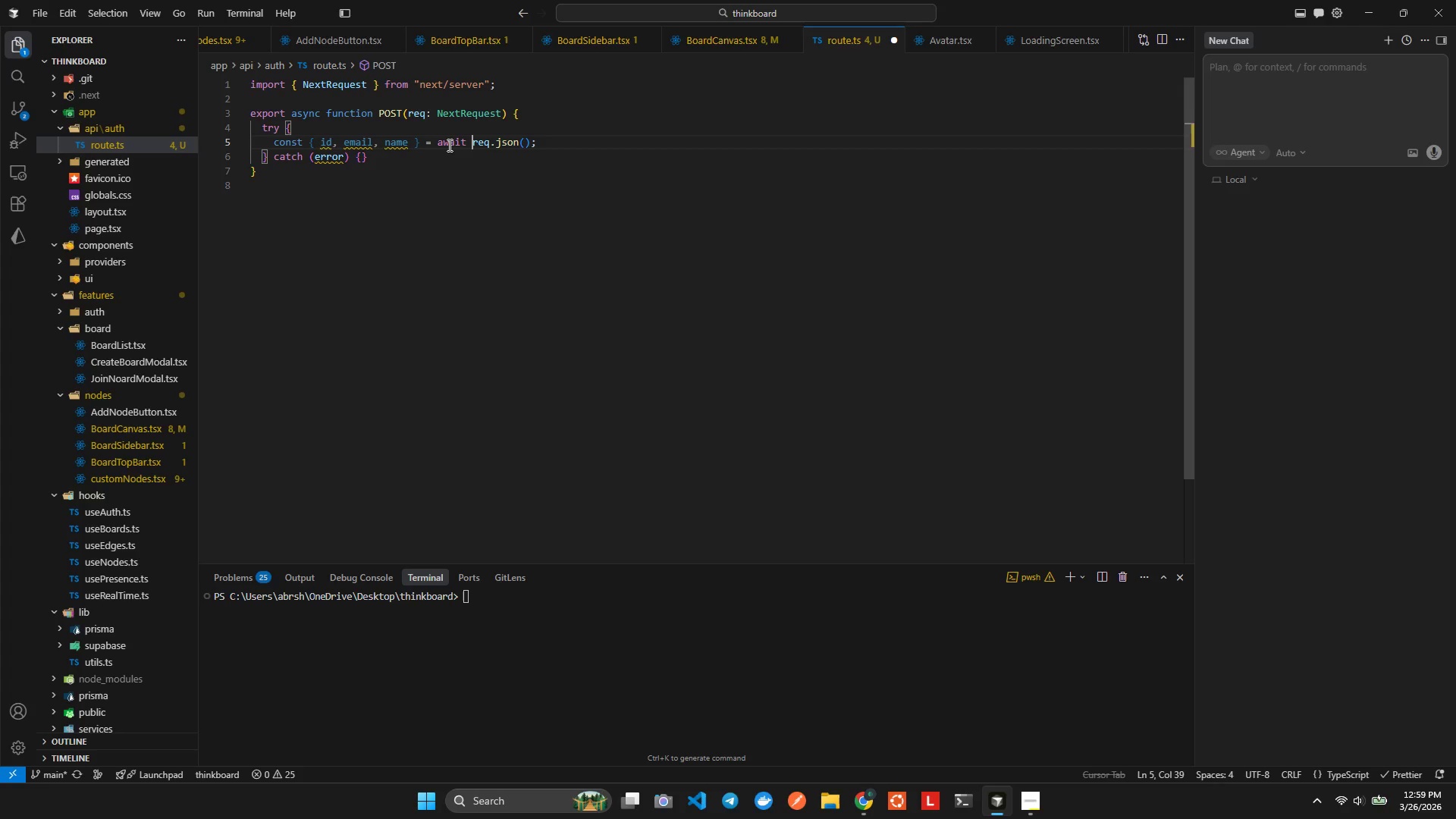 
key(ArrowRight)
 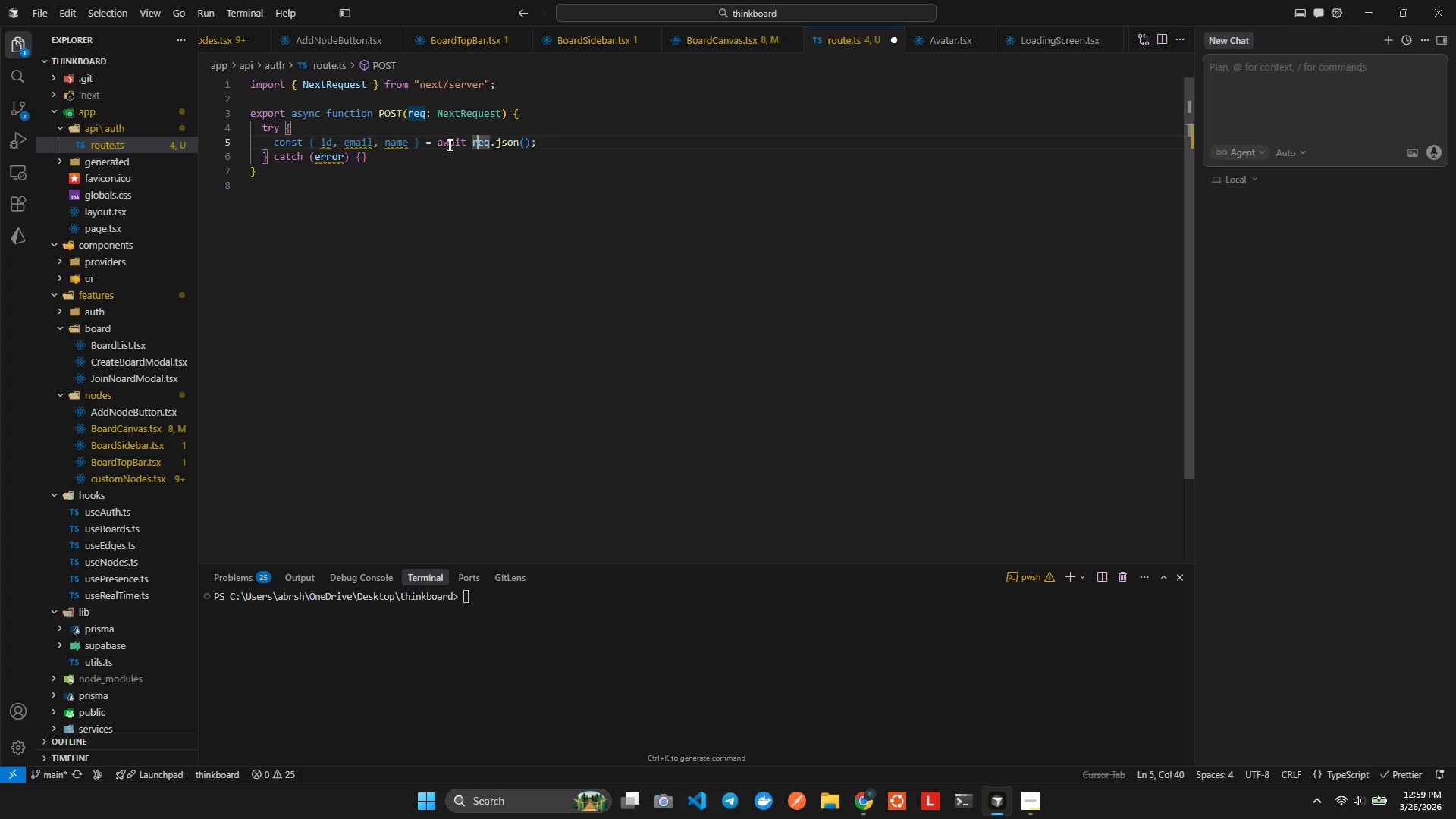 
hold_key(key=ArrowRight, duration=0.75)
 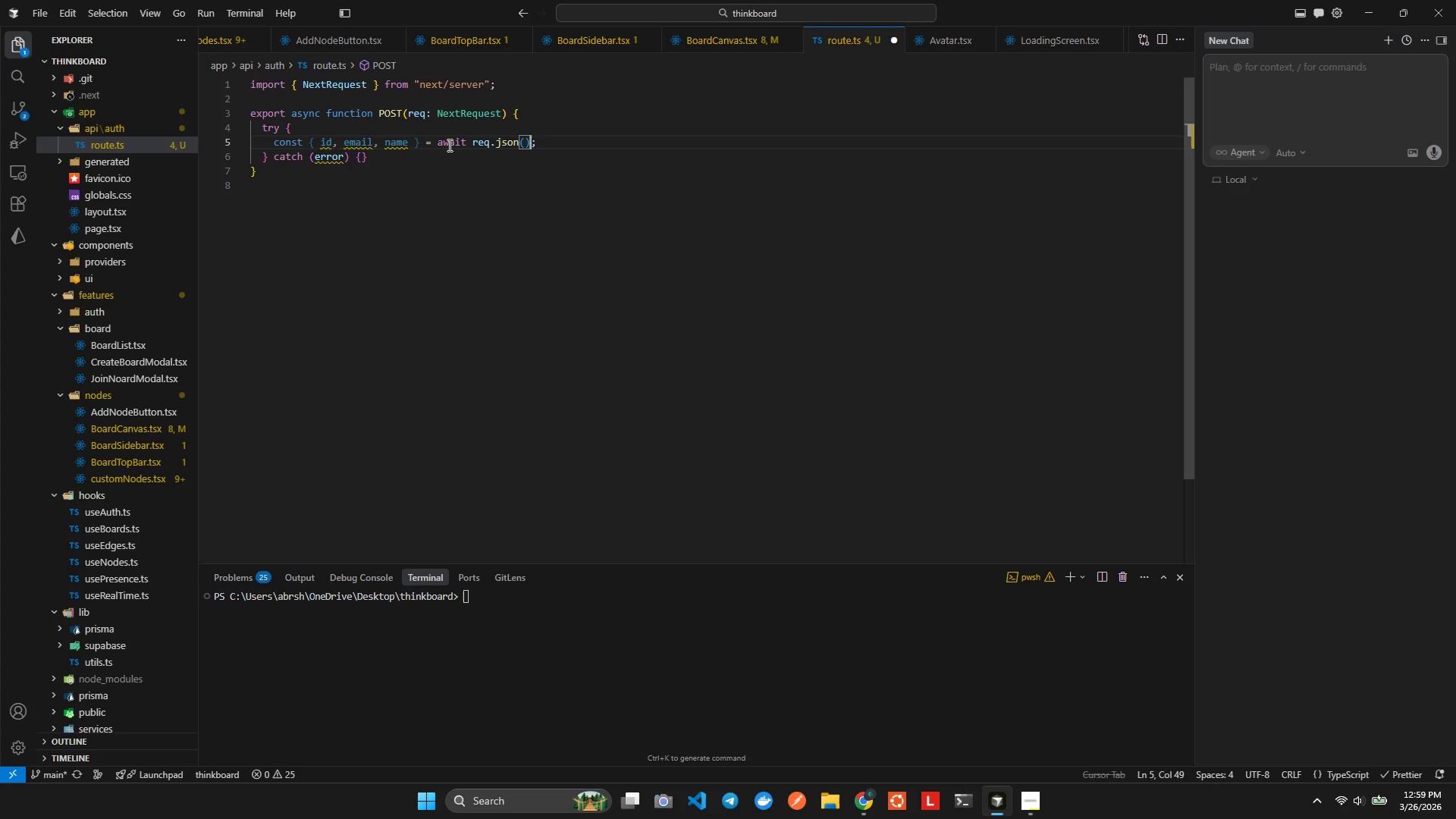 
key(ArrowRight)
 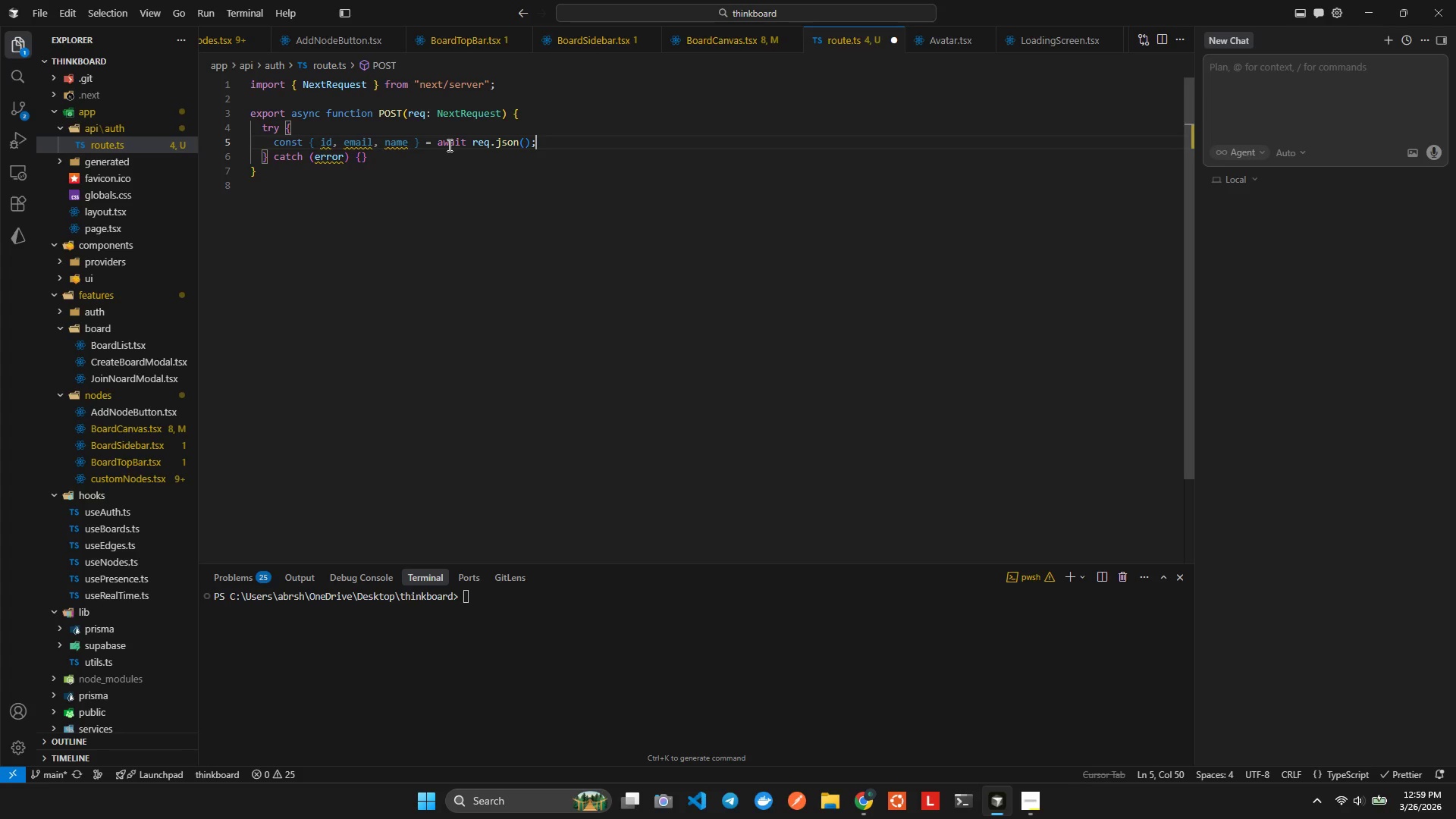 
key(Enter)
 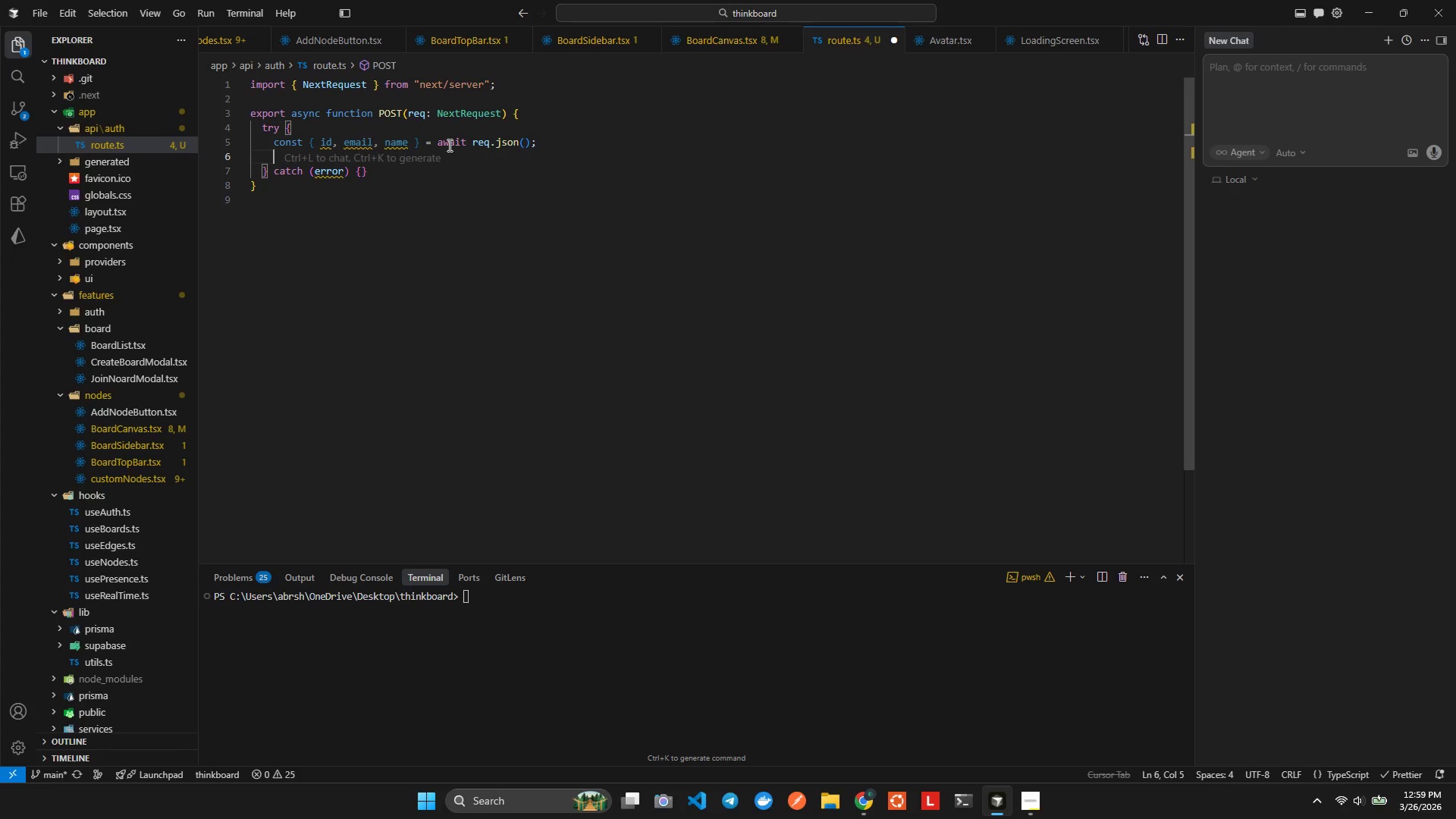 
type(const user = awa)
 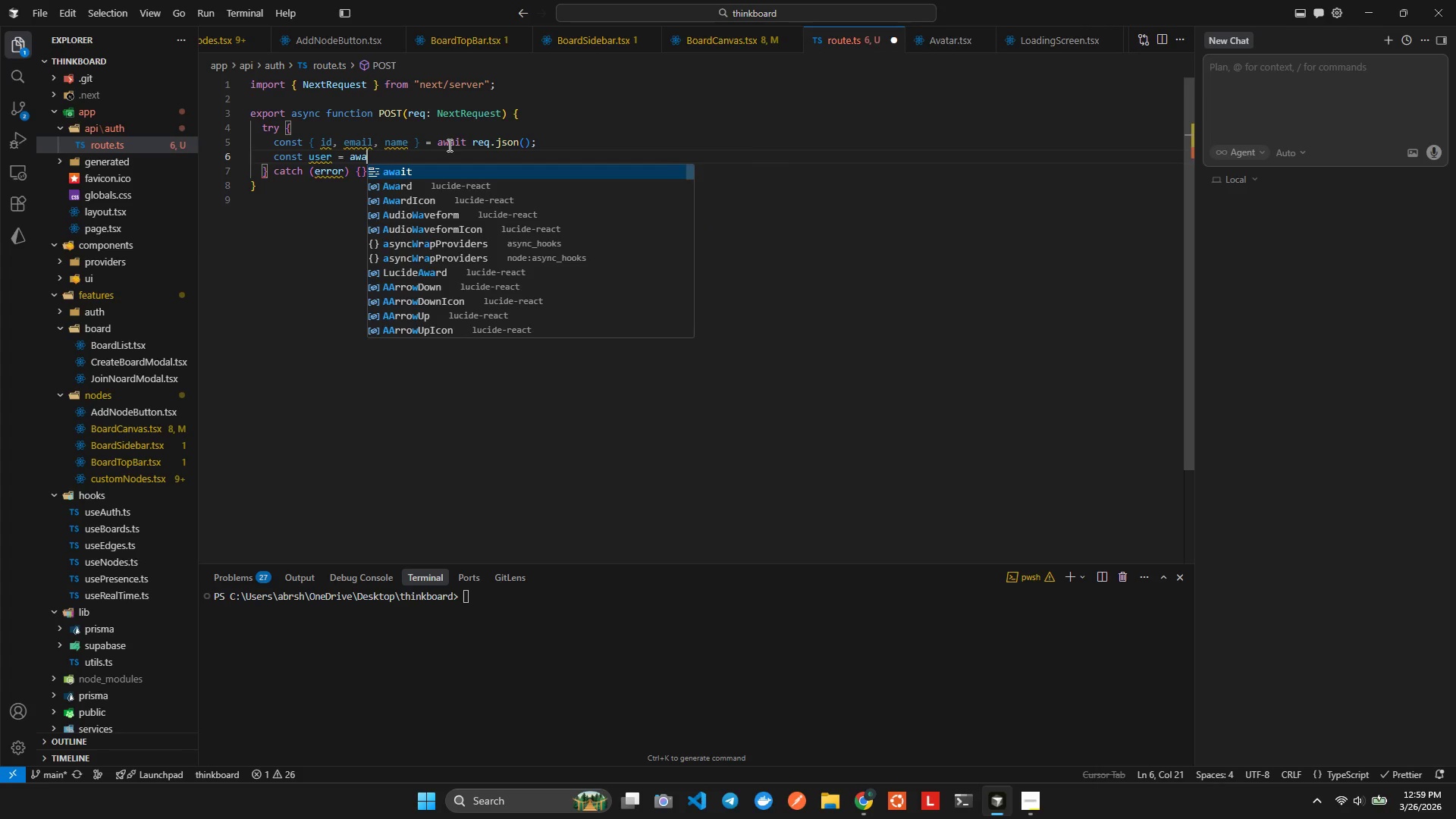 
key(Enter)
 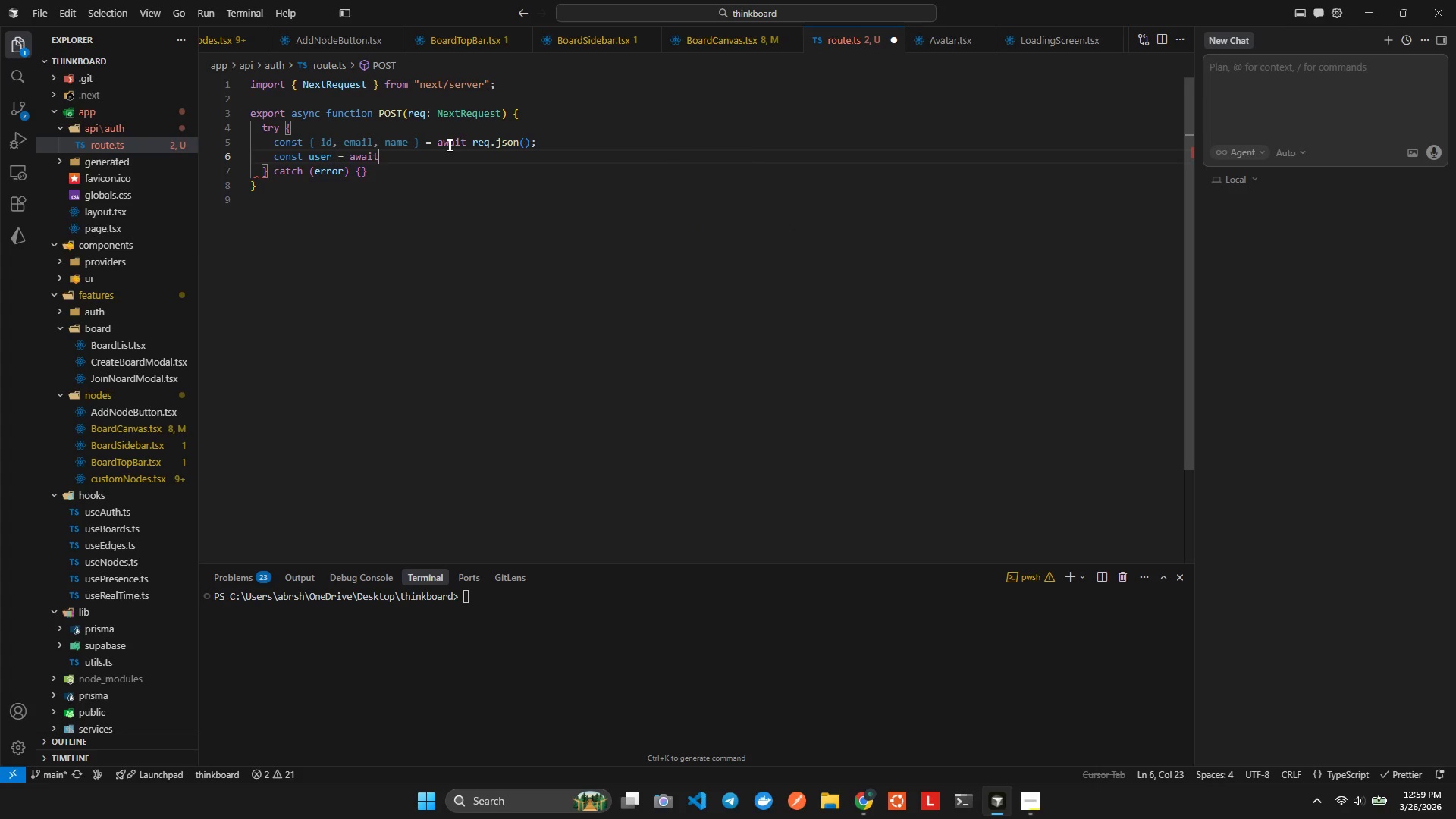 
type( re)
key(Backspace)
key(Backspace)
type( prsma)
 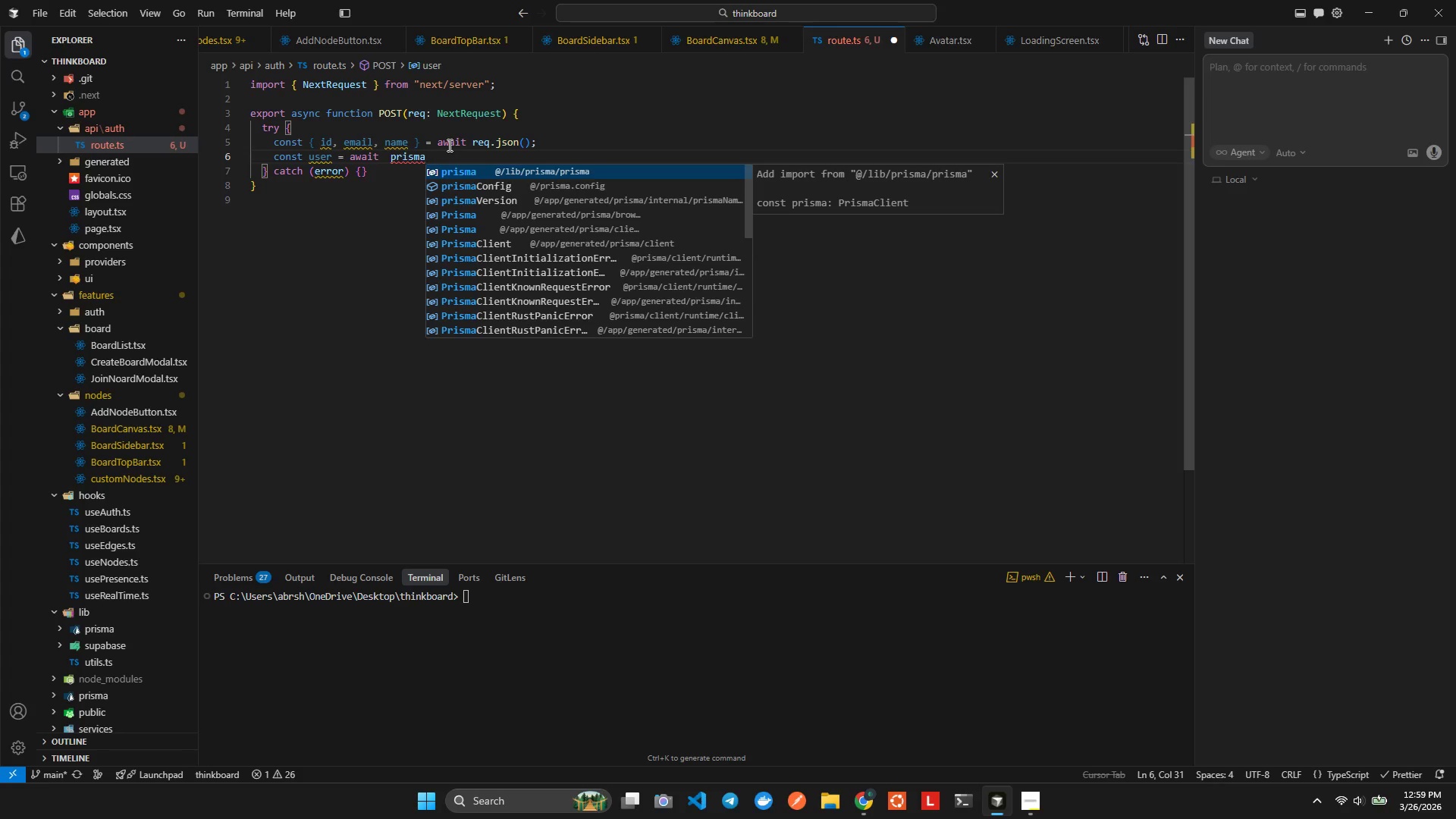 
hold_key(key=I, duration=0.41)
 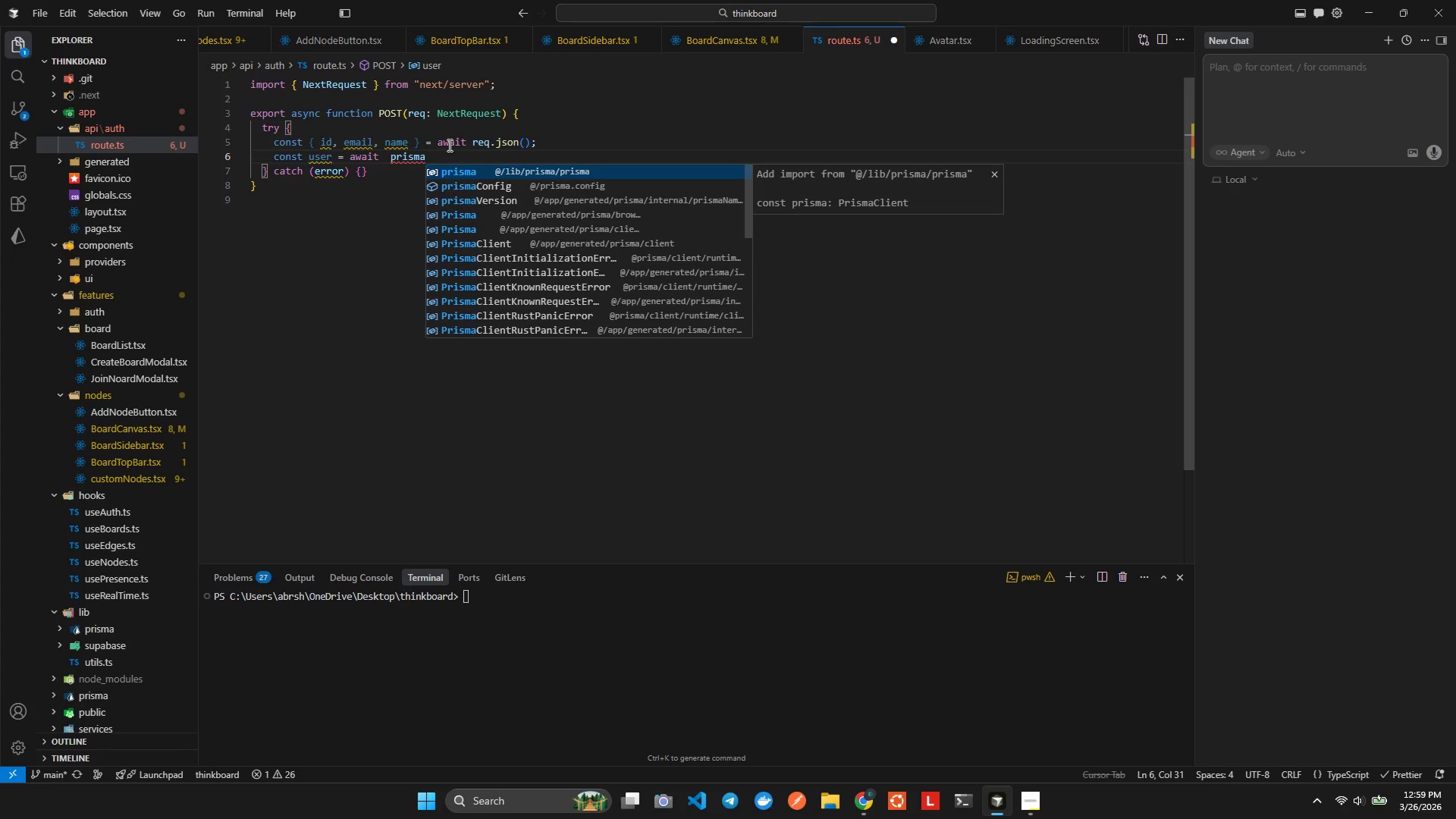 
key(Enter)
 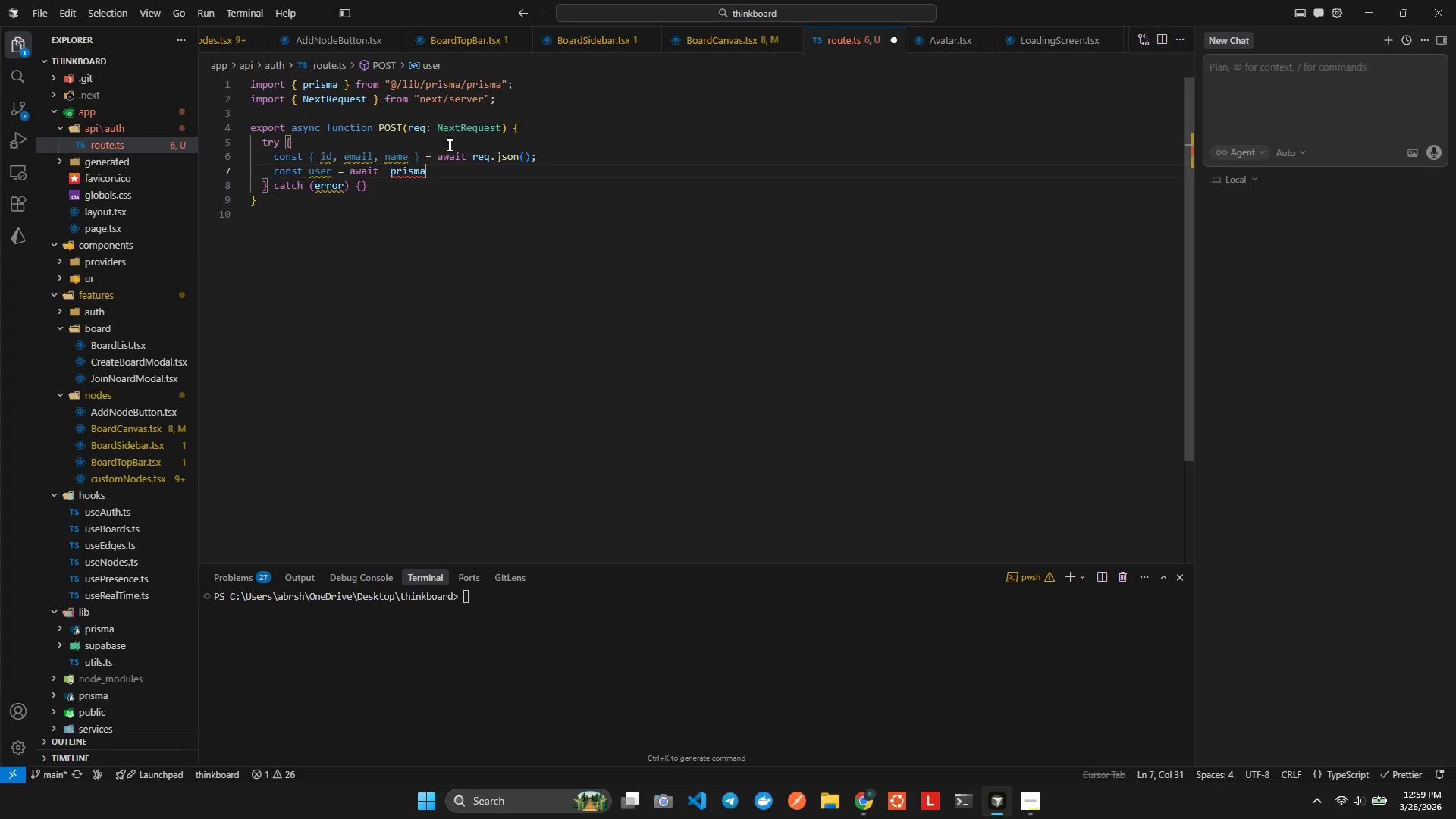 
type(.use)
 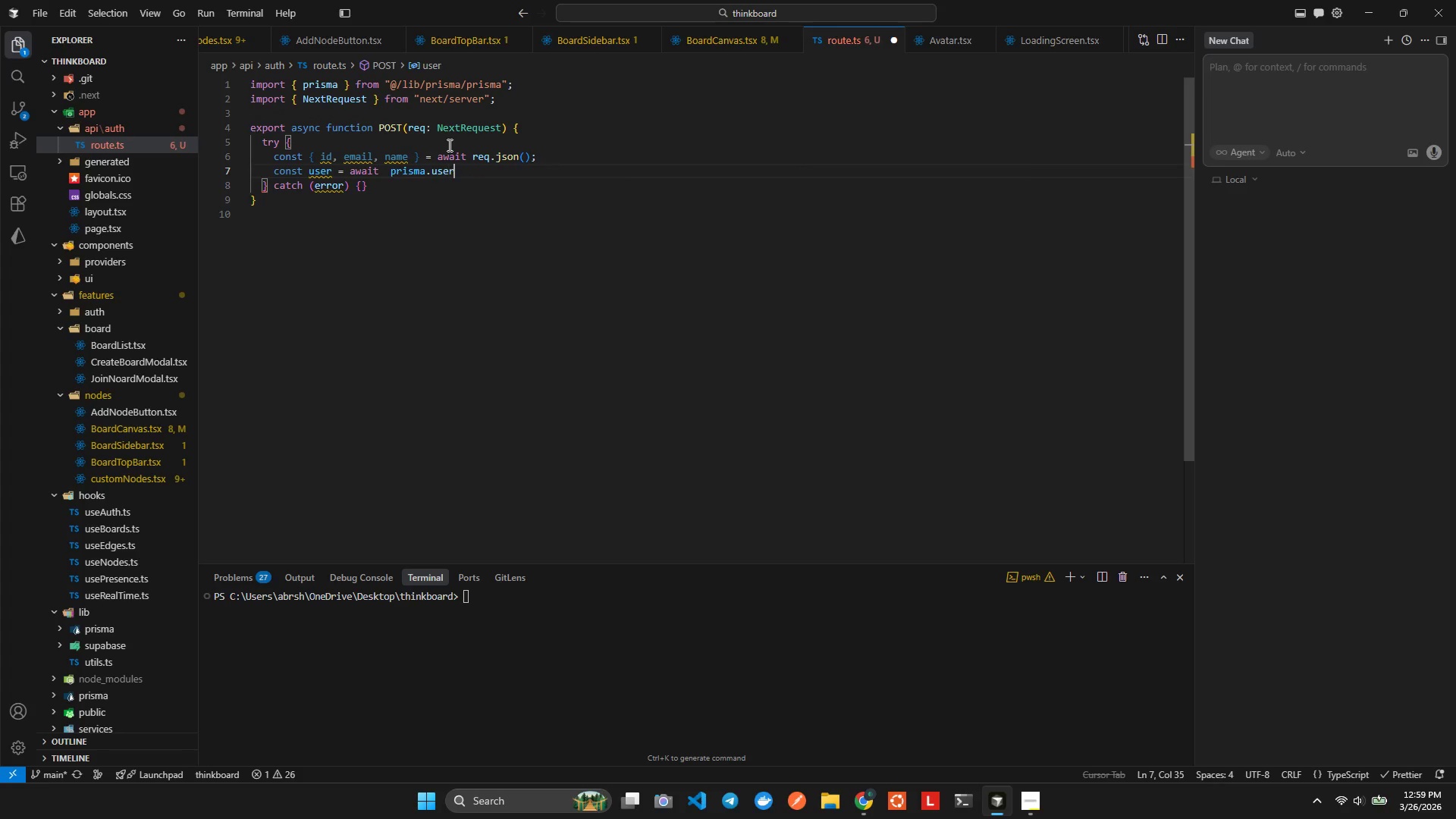 
key(Enter)
 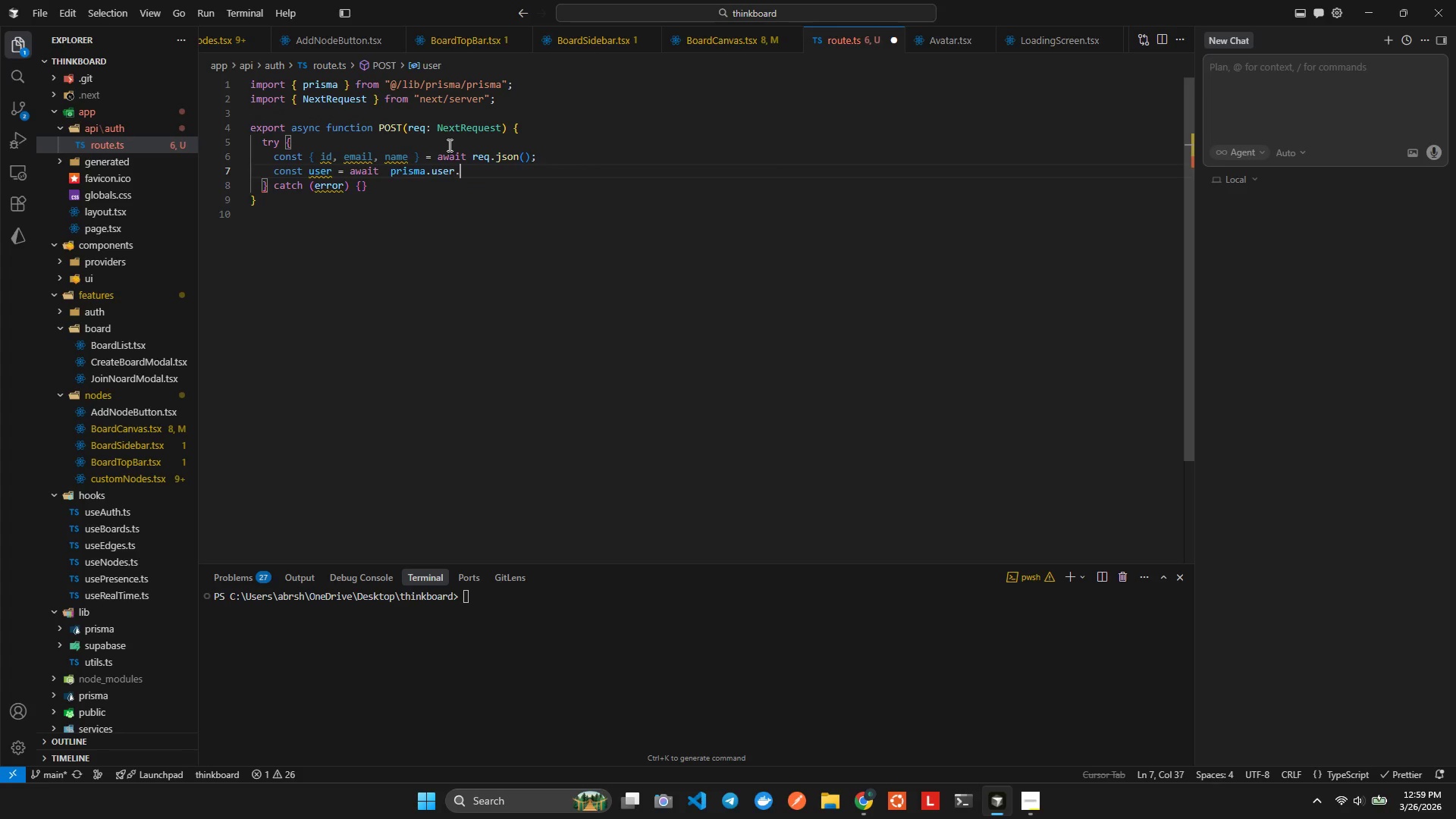 
type(.son)
key(Backspace)
key(Backspace)
key(Backspace)
key(Backspace)
type(upda)
key(Backspace)
key(Backspace)
type(s)
 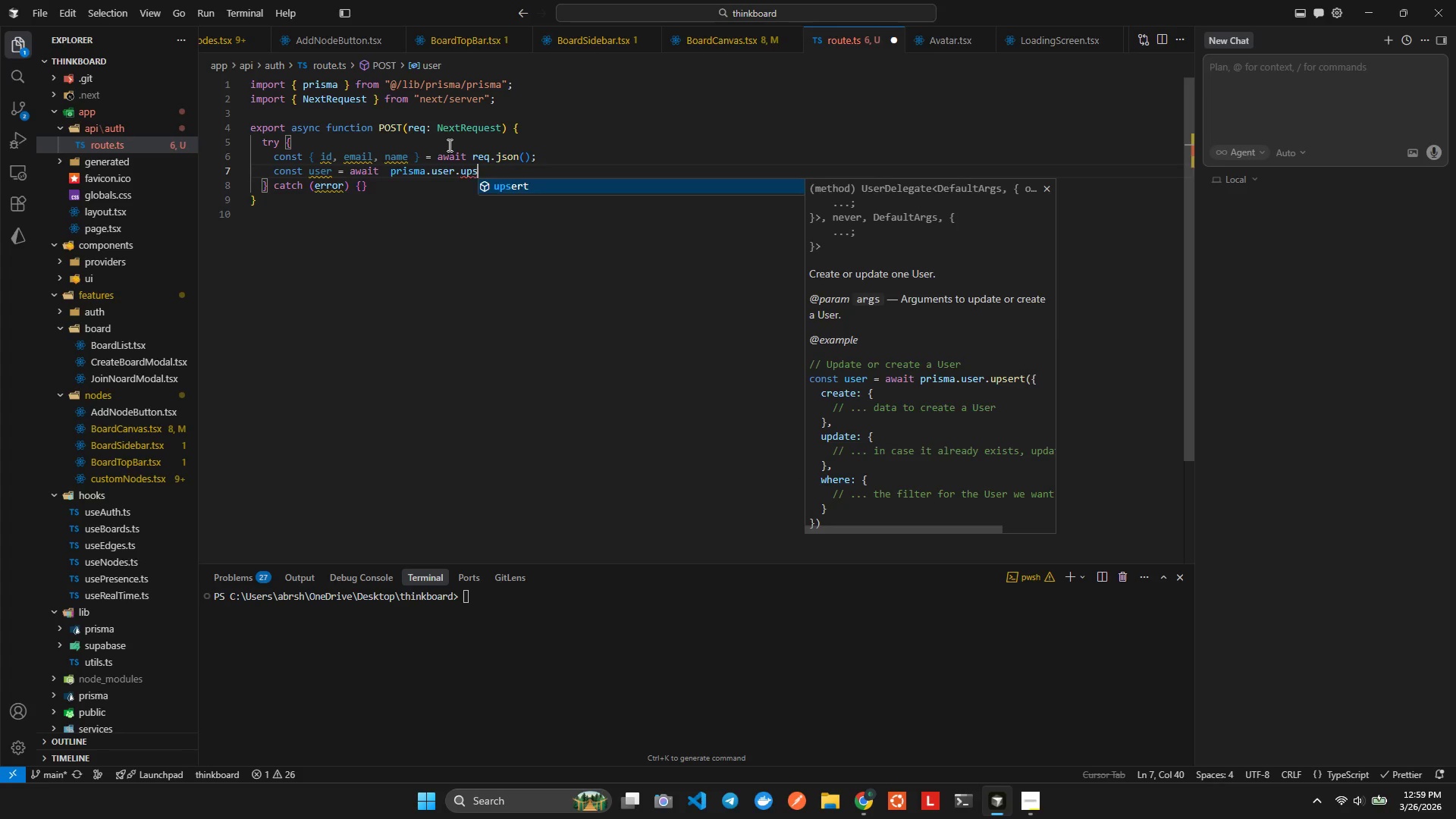 
hold_key(key=J, duration=0.38)
 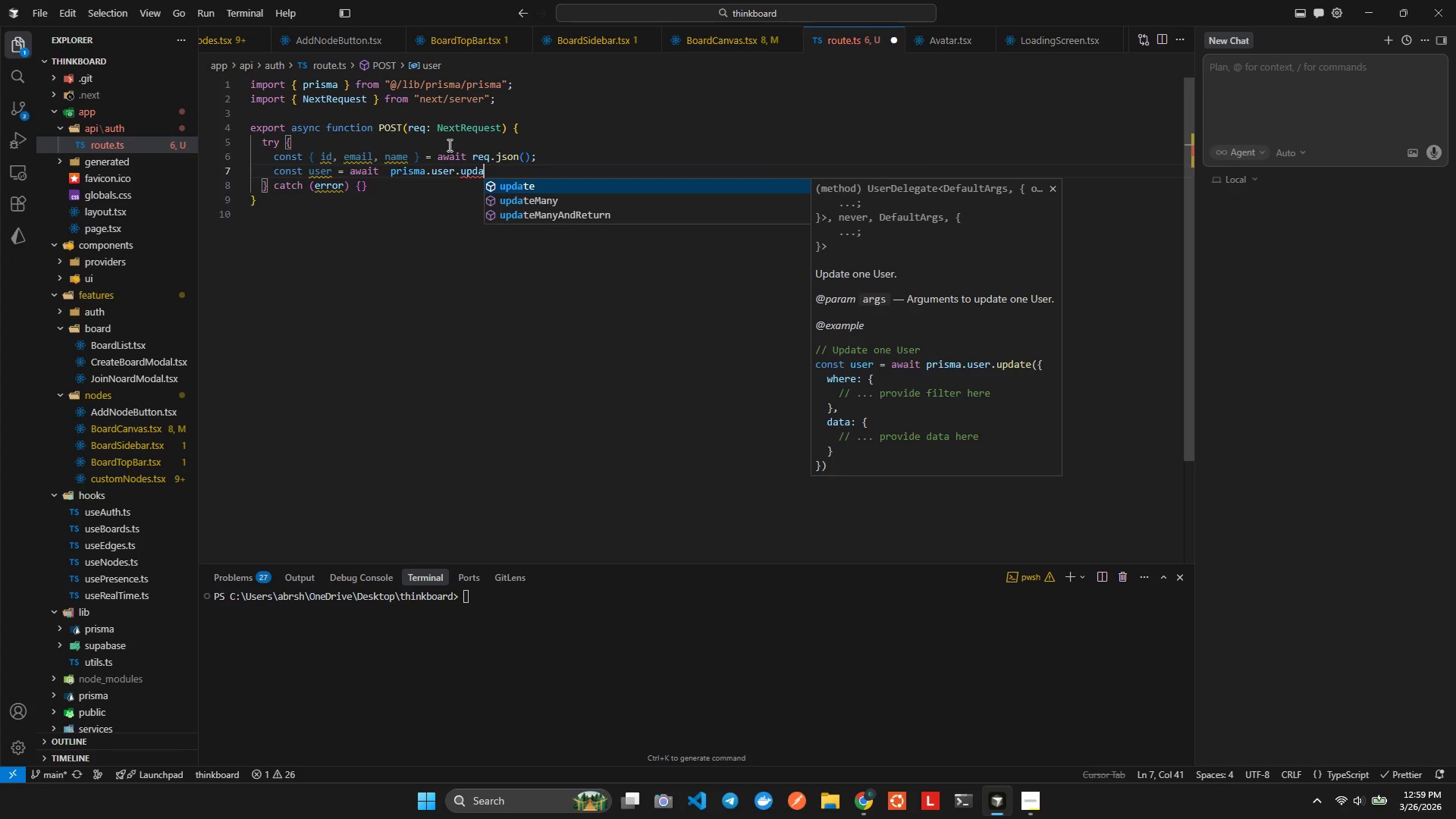 
key(Enter)
 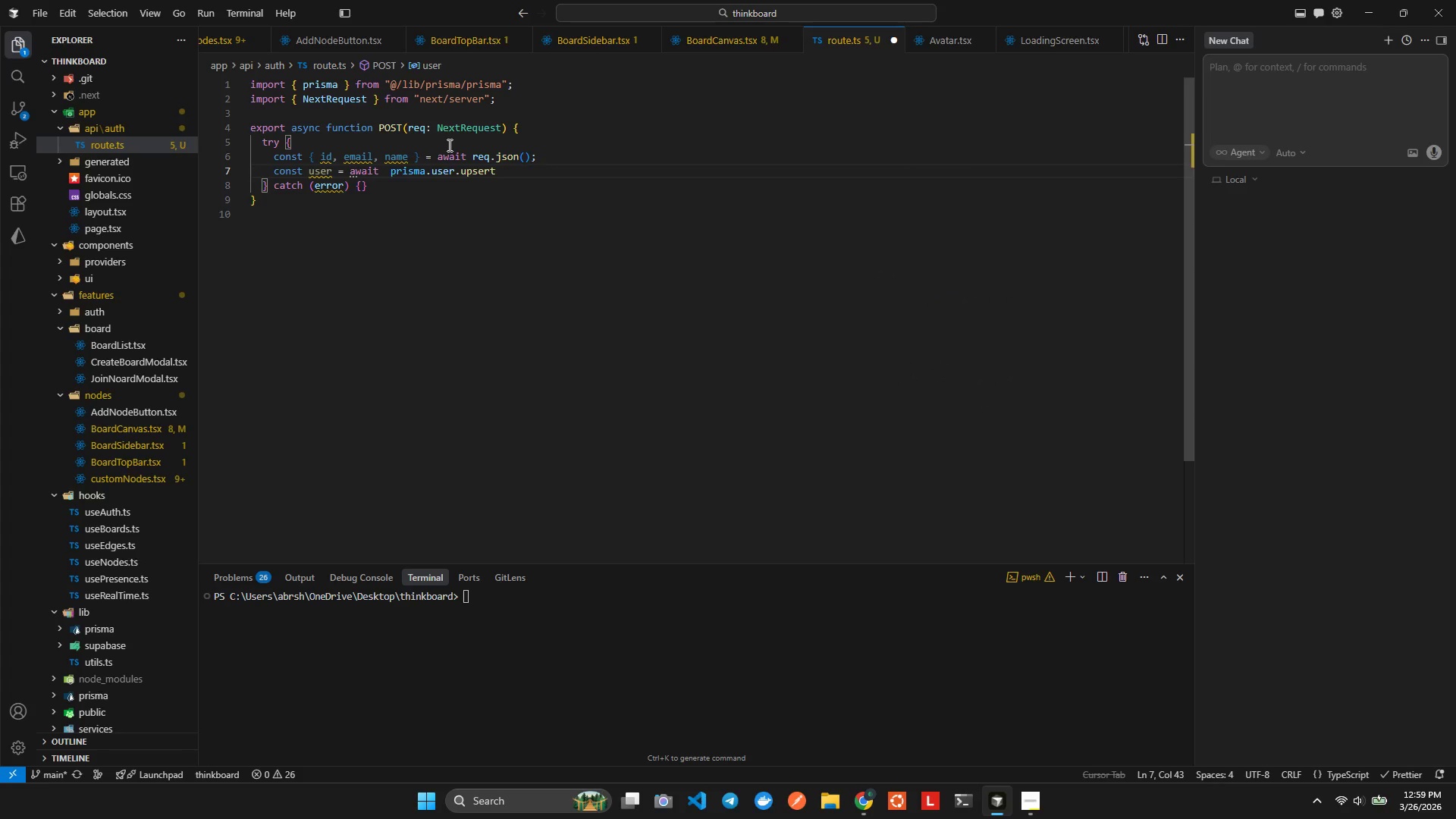 
key(Shift+9)
 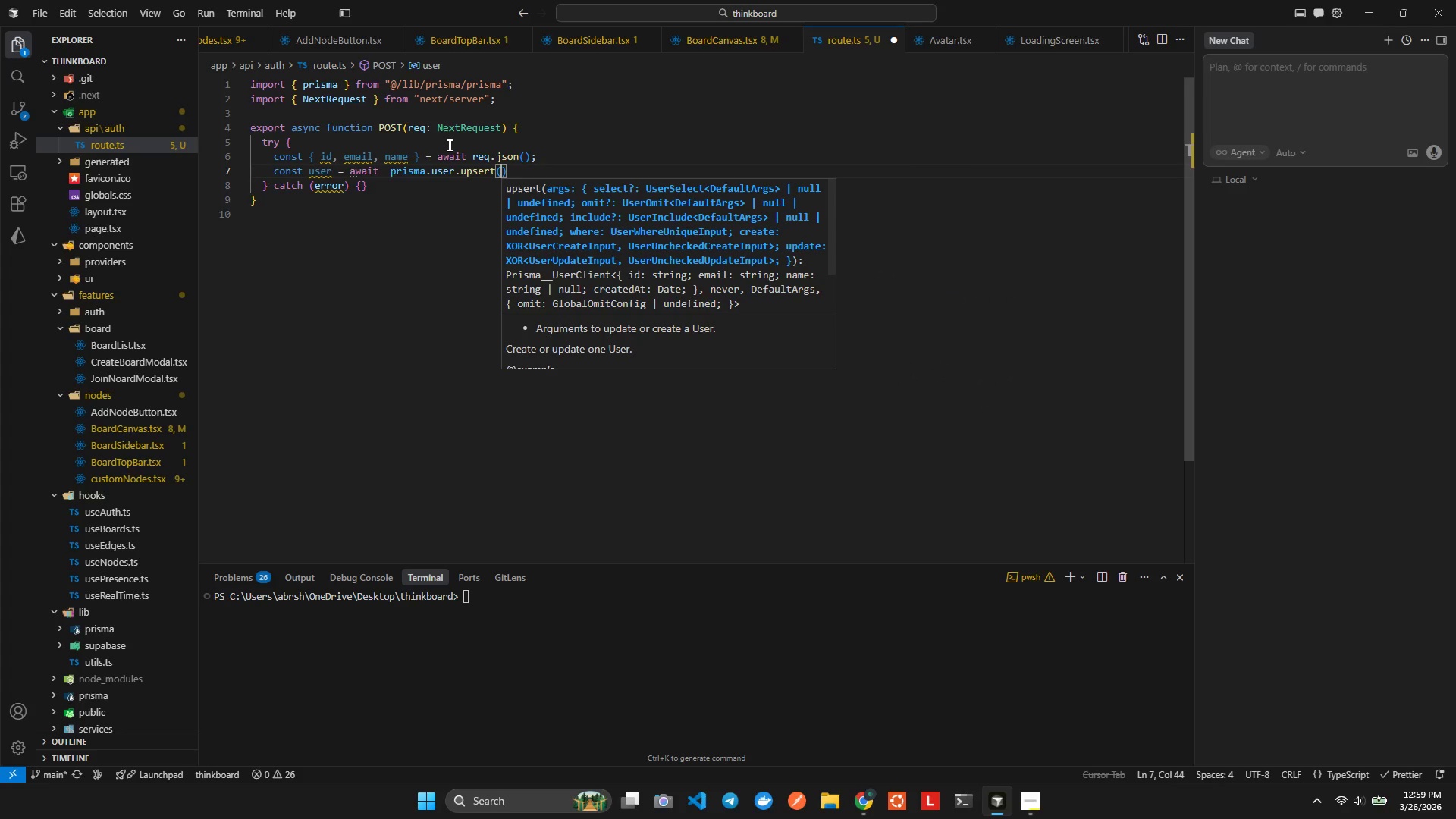 
key(Shift+ShiftLeft)
 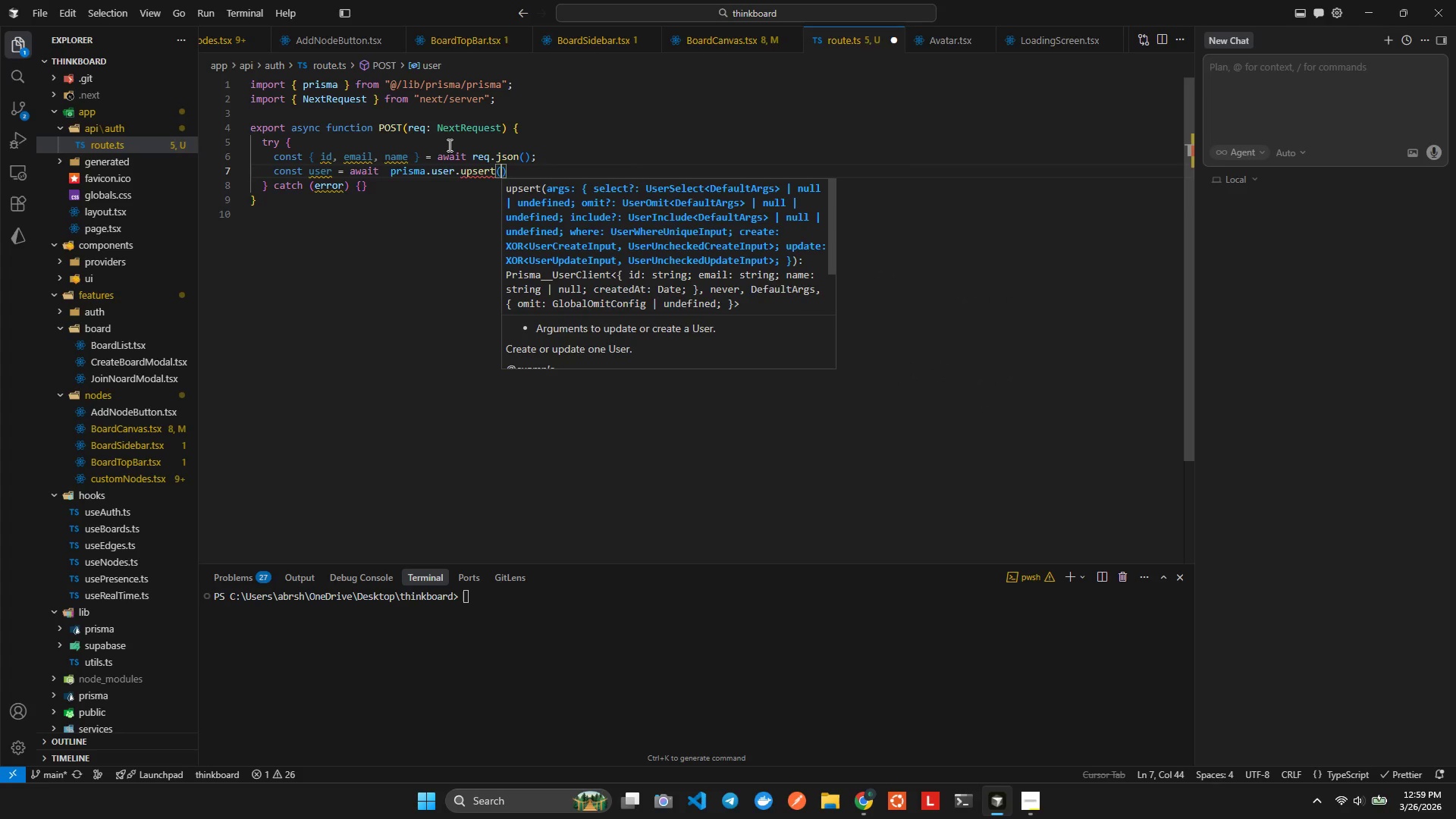 
key(Shift+BracketLeft)
 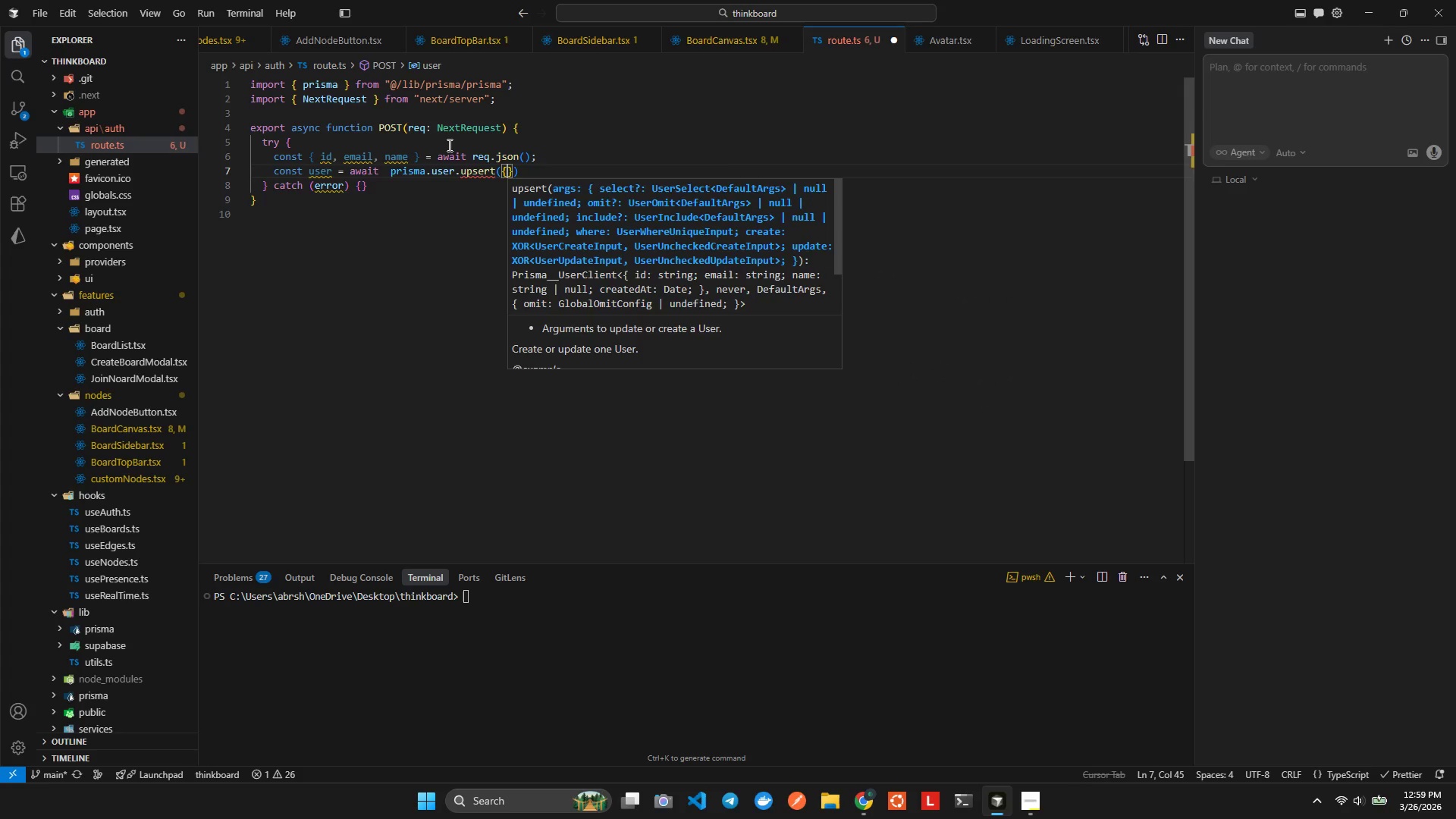 
key(Enter)
 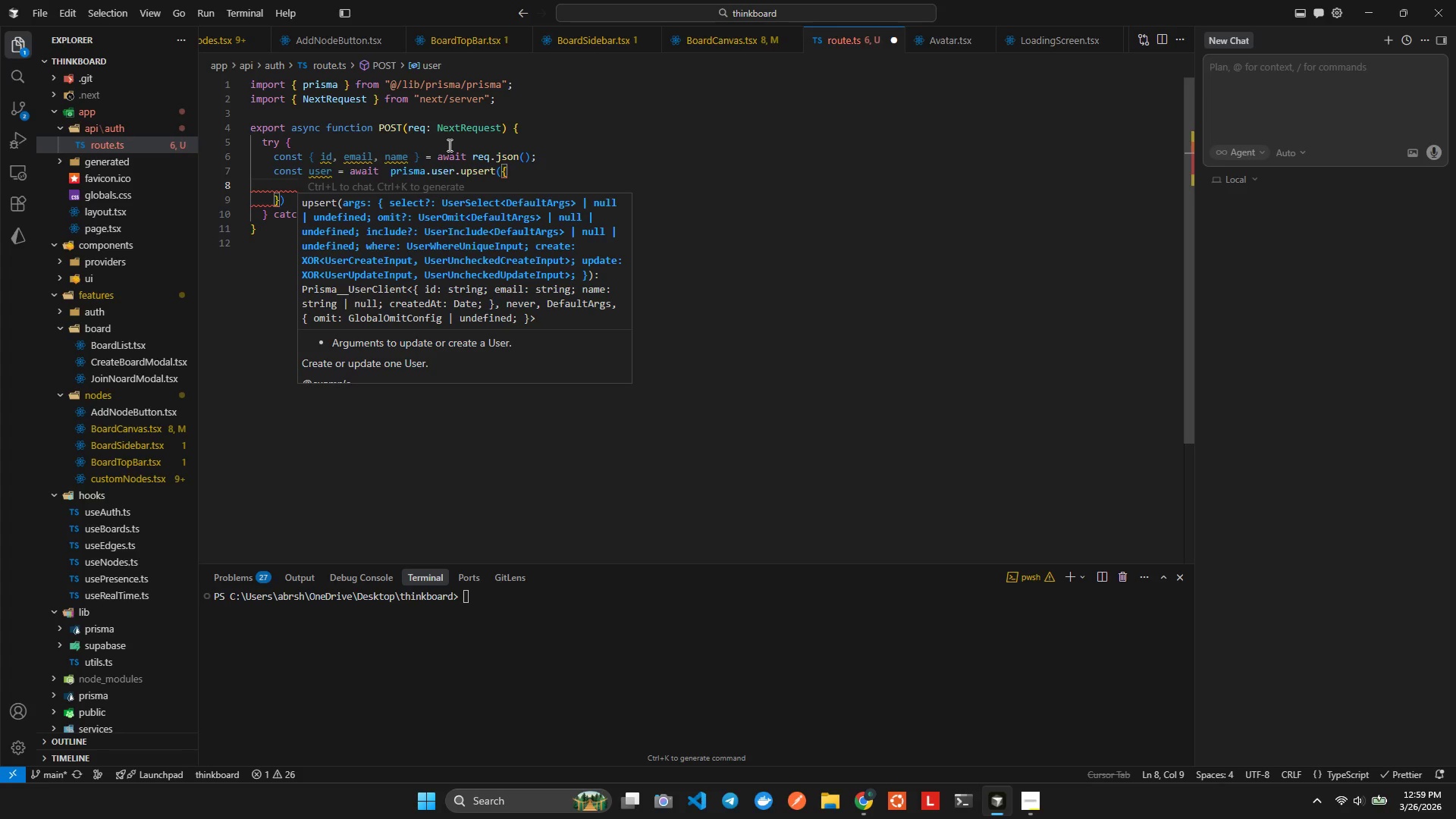 
type(whe)
 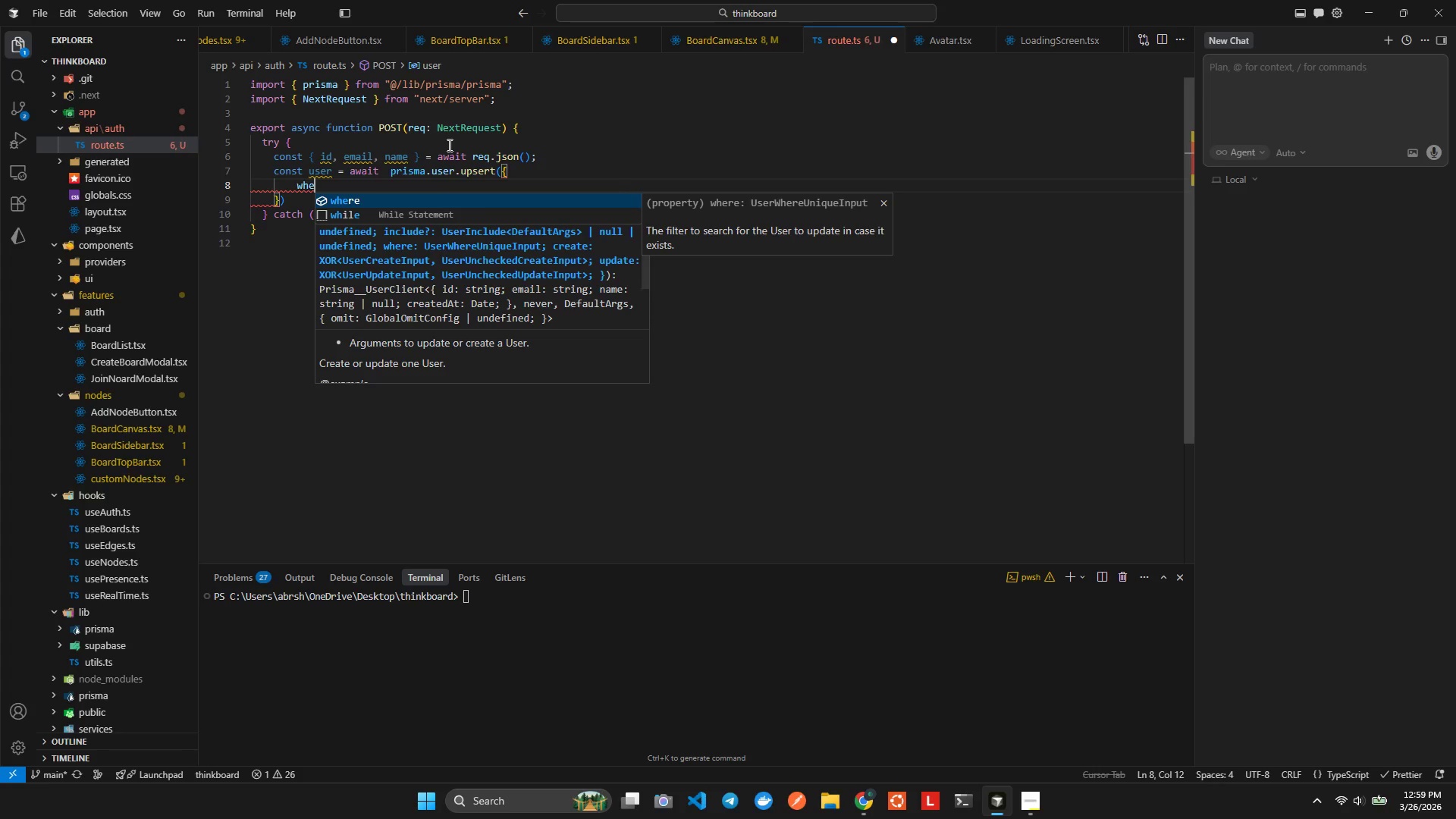 
key(Enter)
 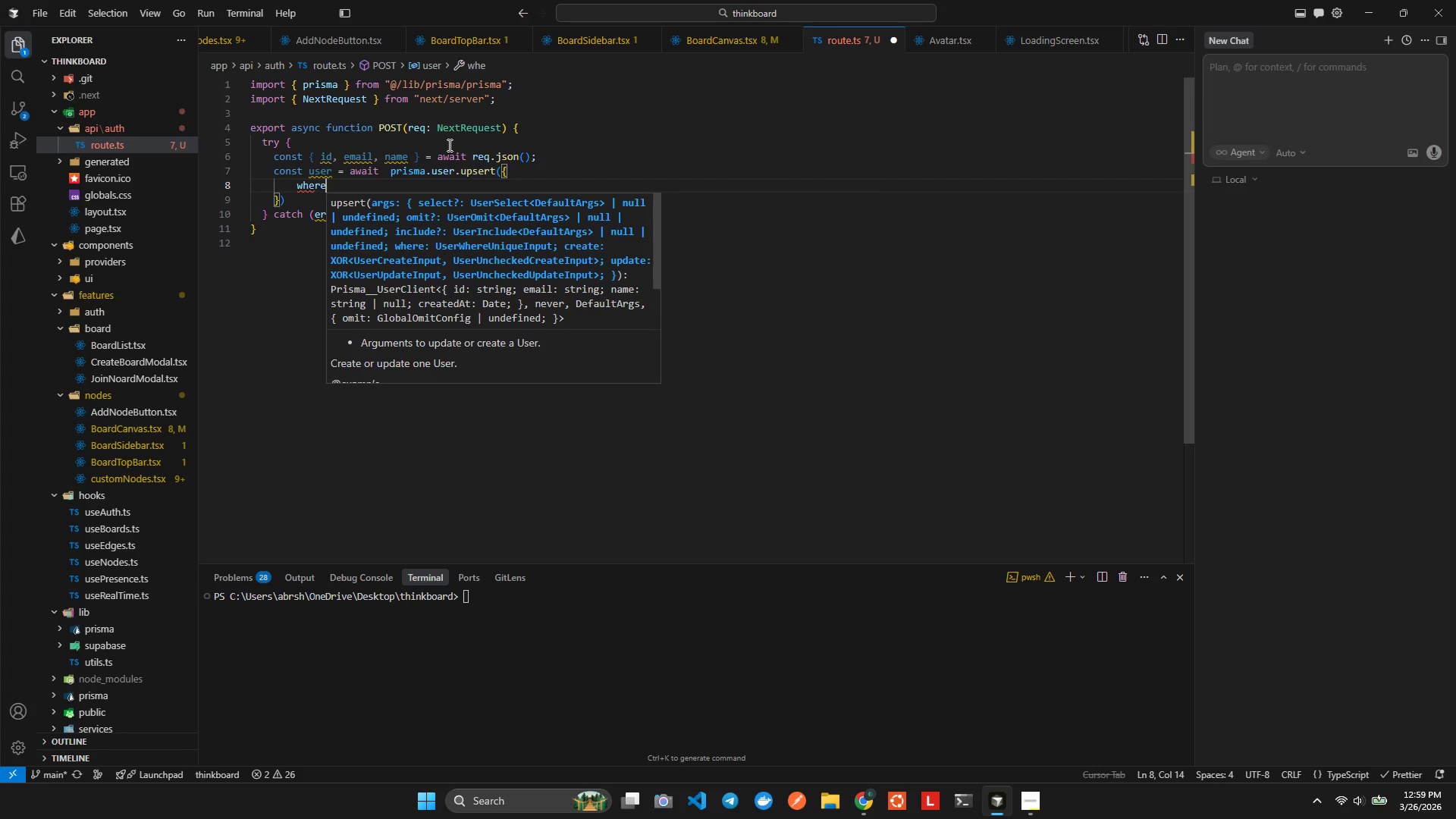 
key(Shift+ShiftLeft)
 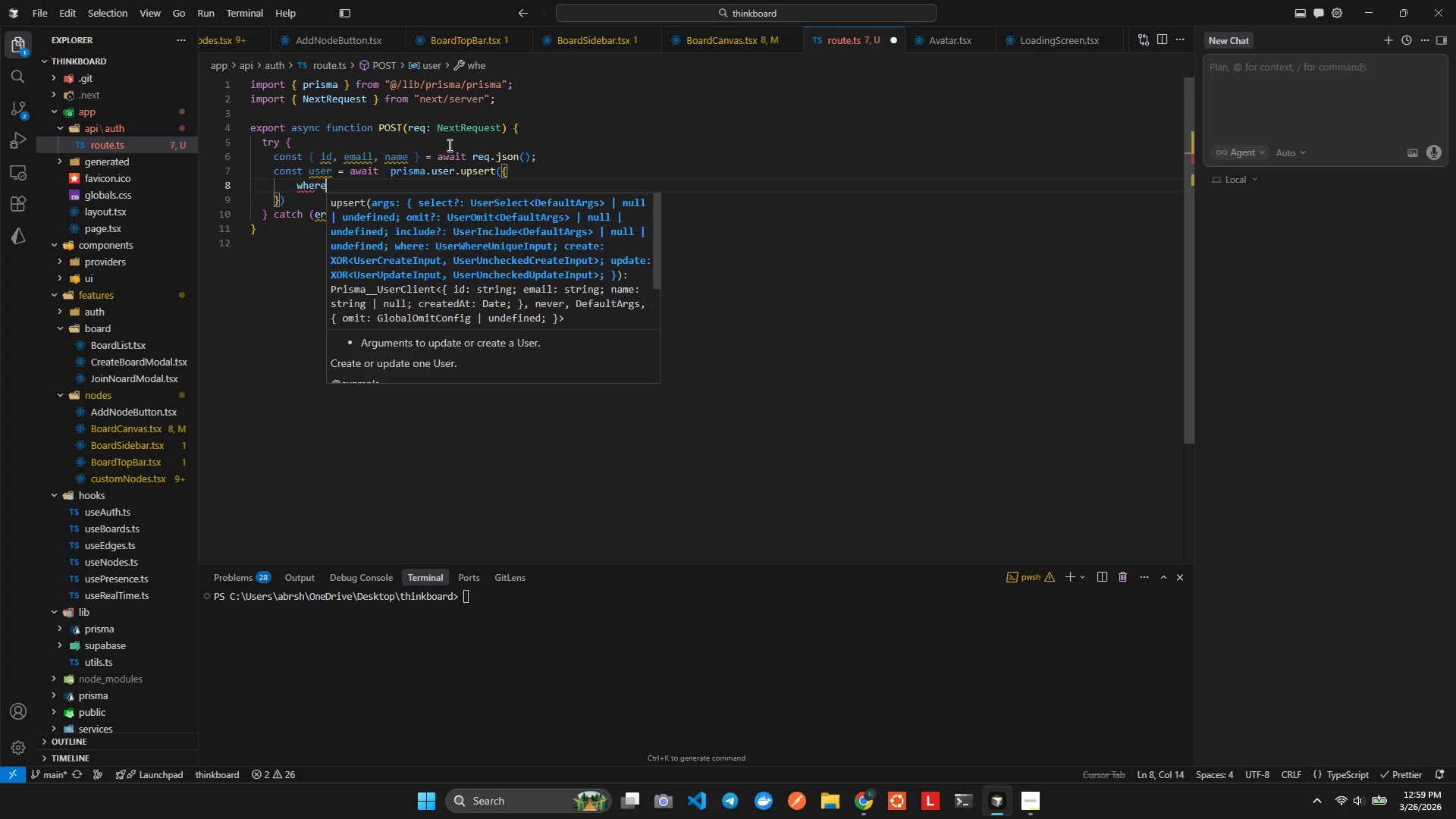 
key(Shift+Semicolon)
 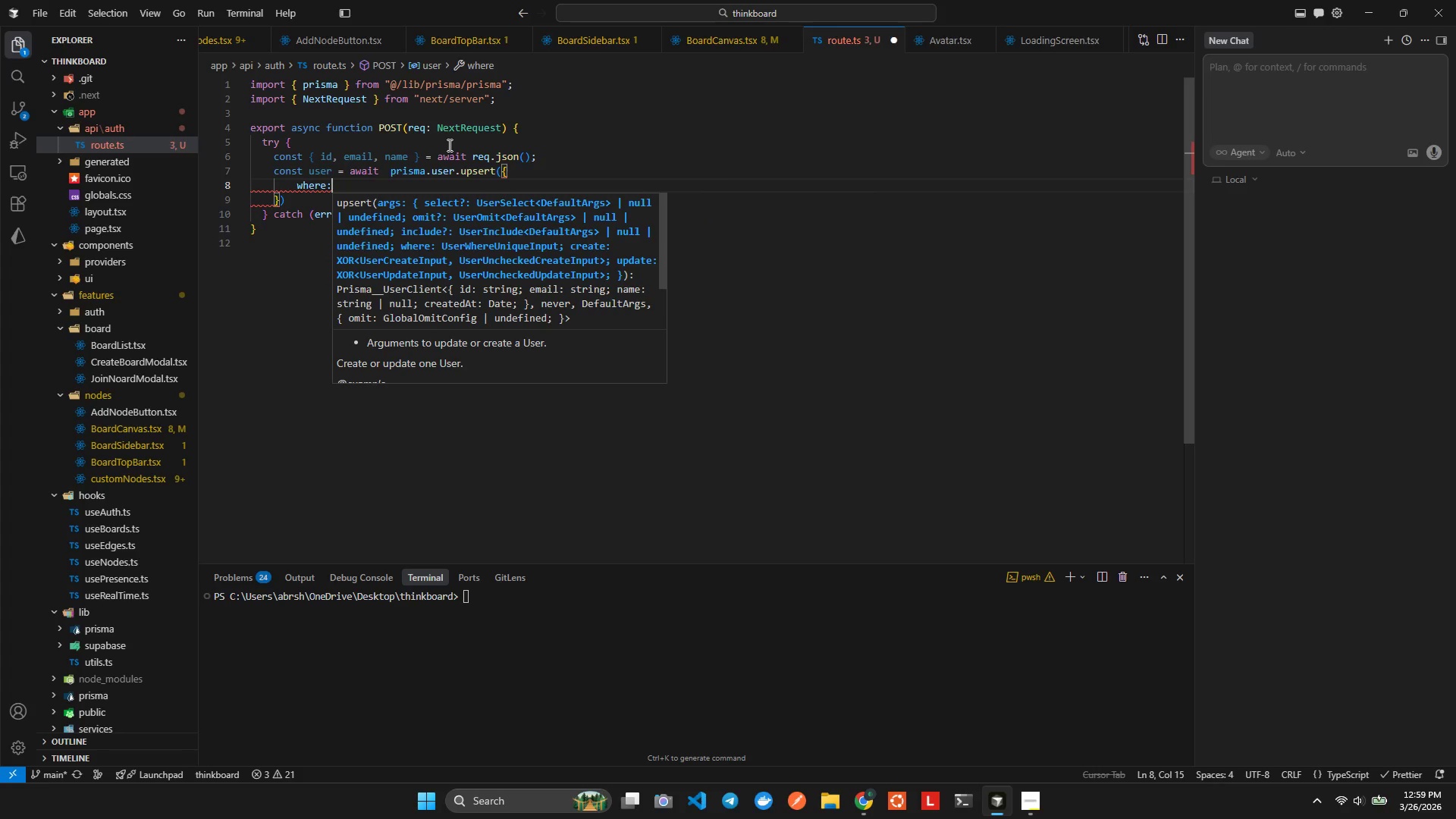 
key(Space)
 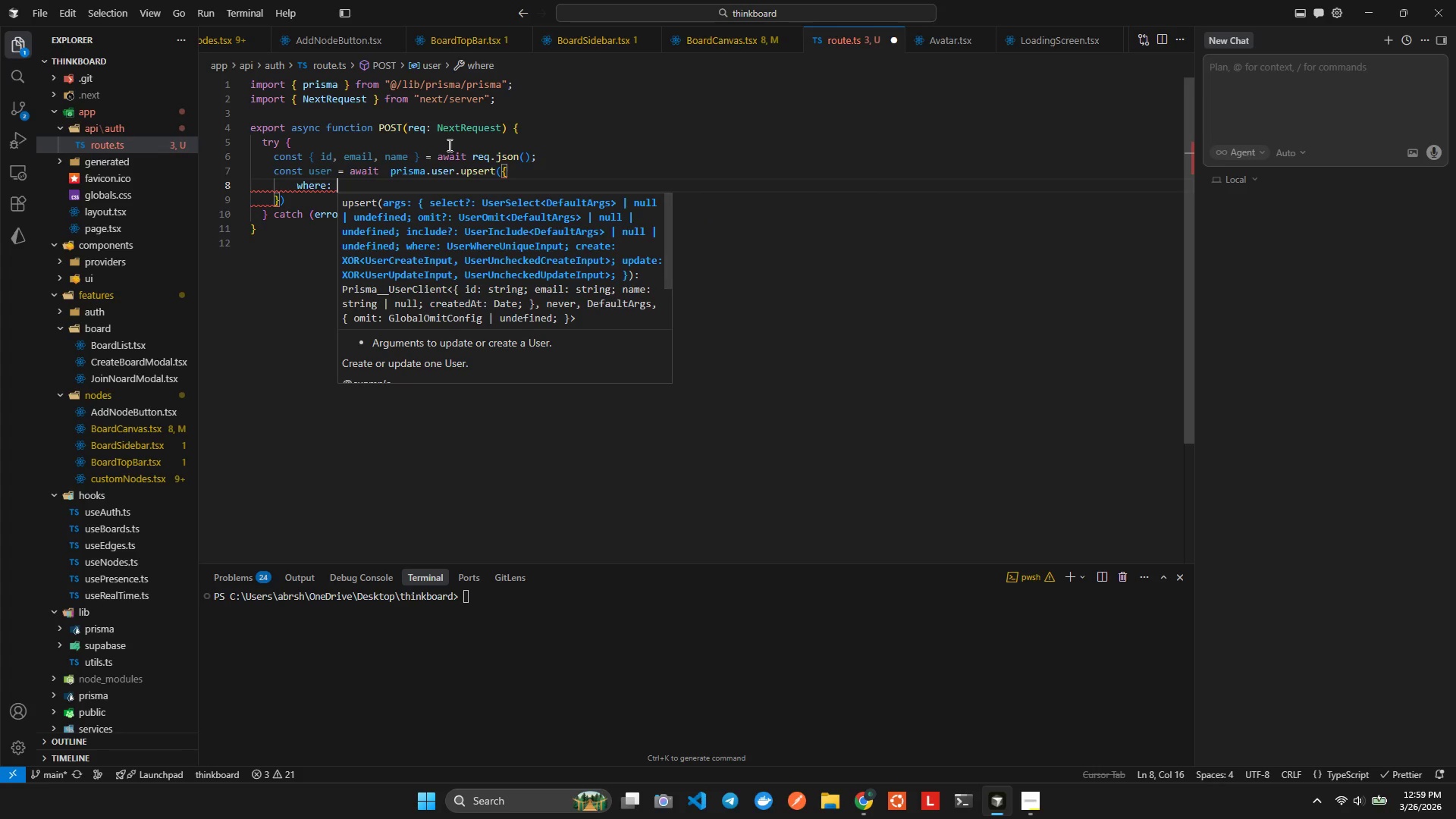 
key(Shift+ShiftLeft)
 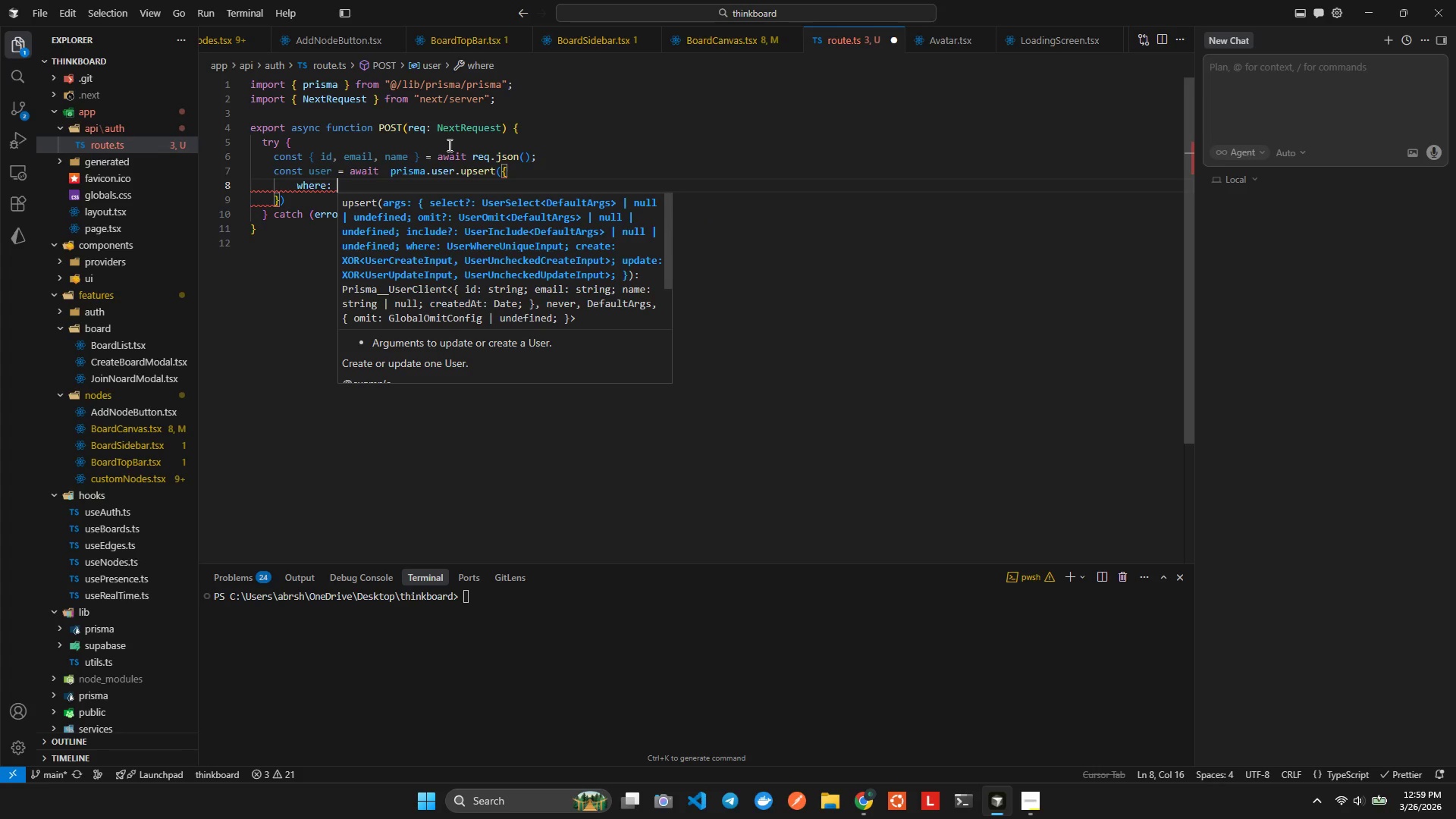 
key(Shift+BracketLeft)
 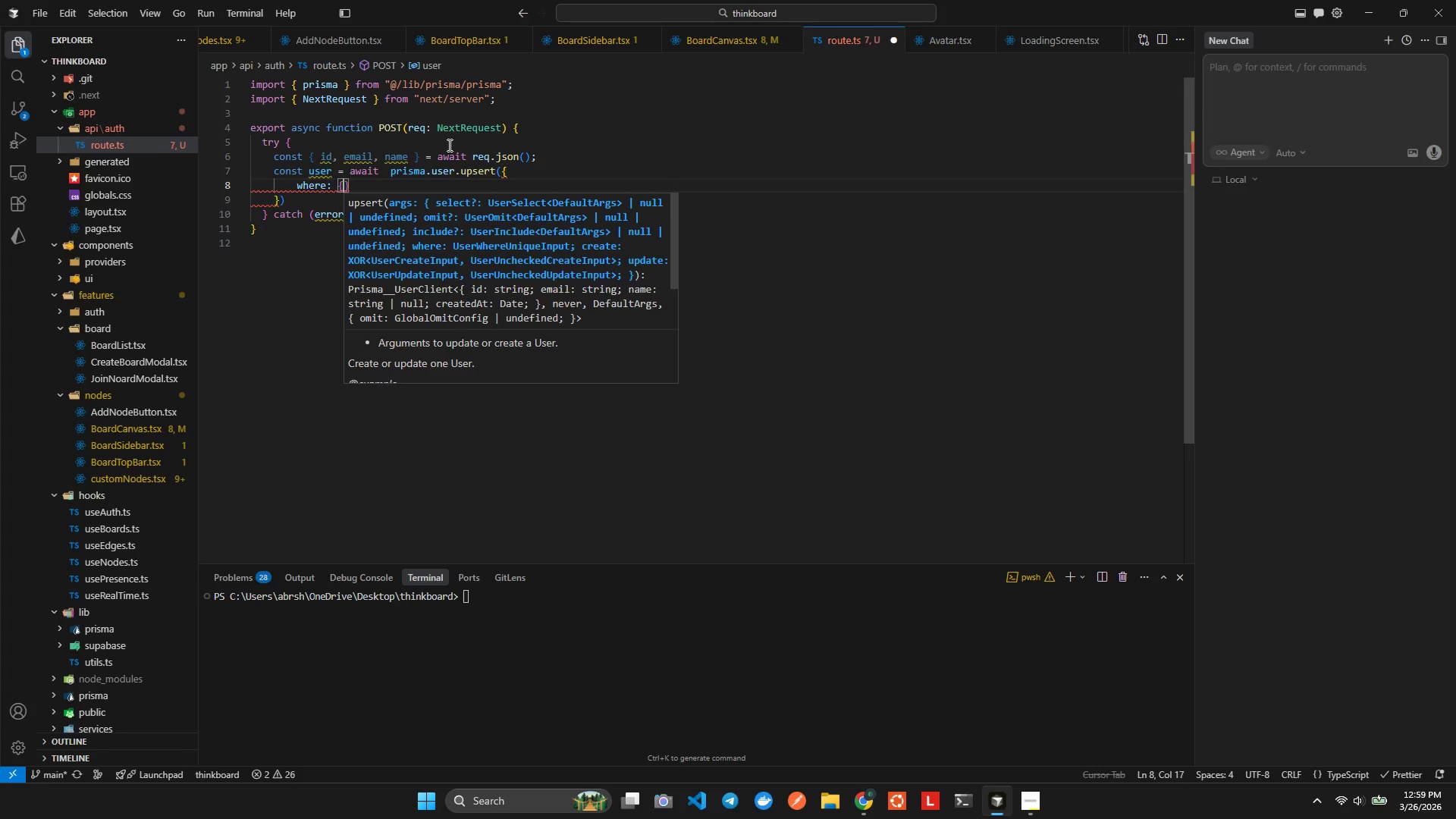 
key(Enter)
 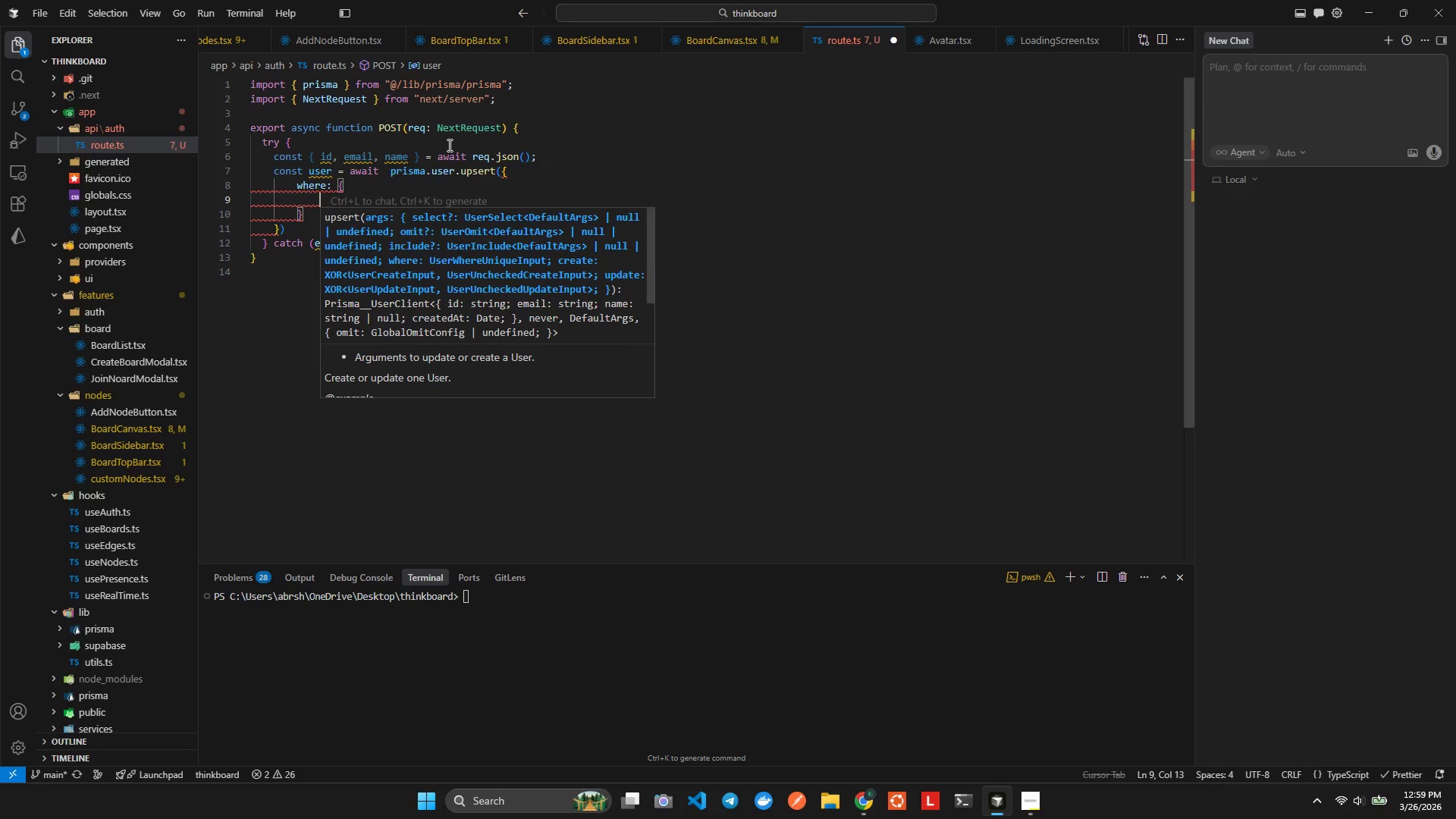 
type(id)
 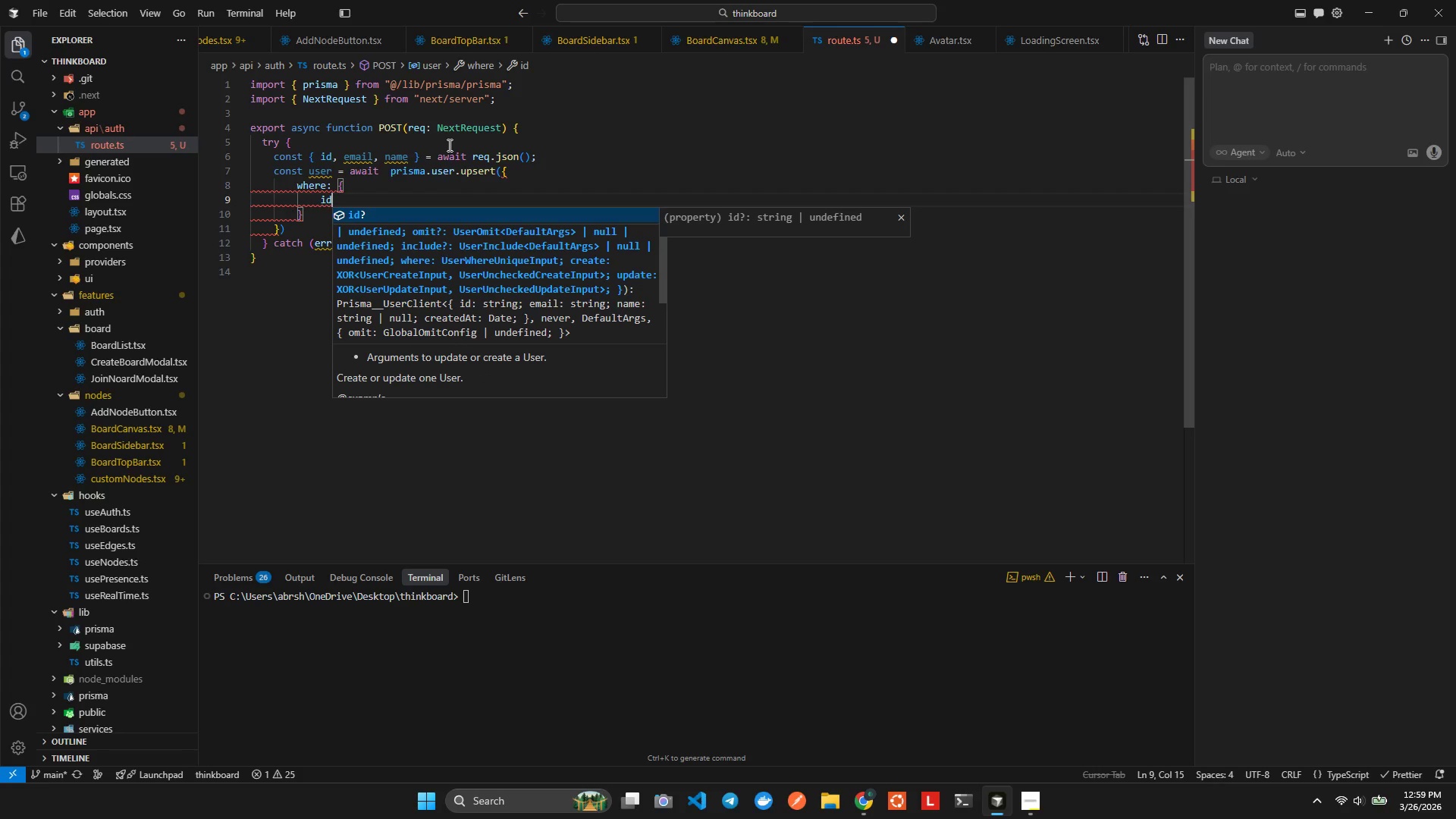 
key(ArrowRight)
 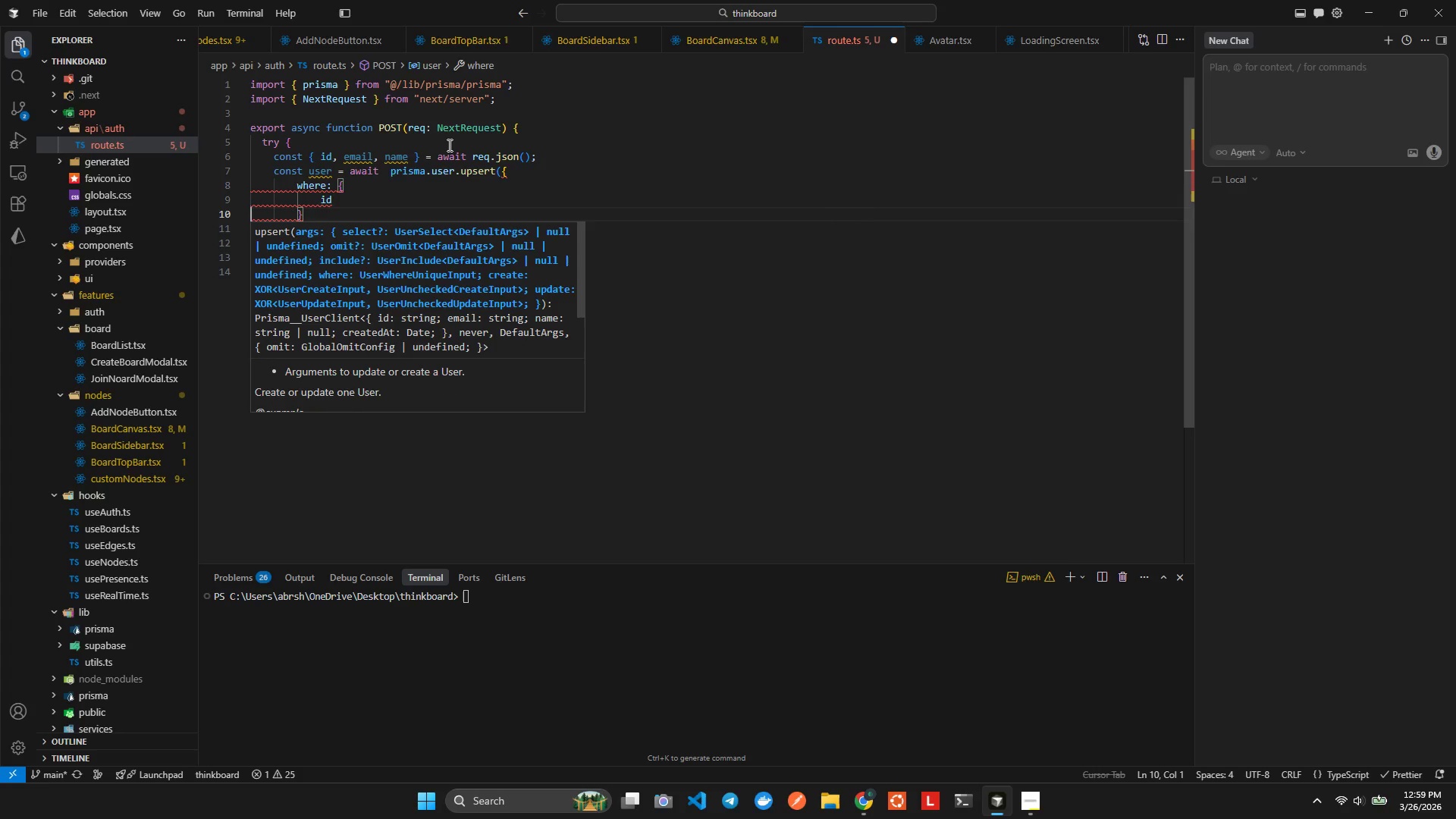 
key(Alt+Shift+F)
 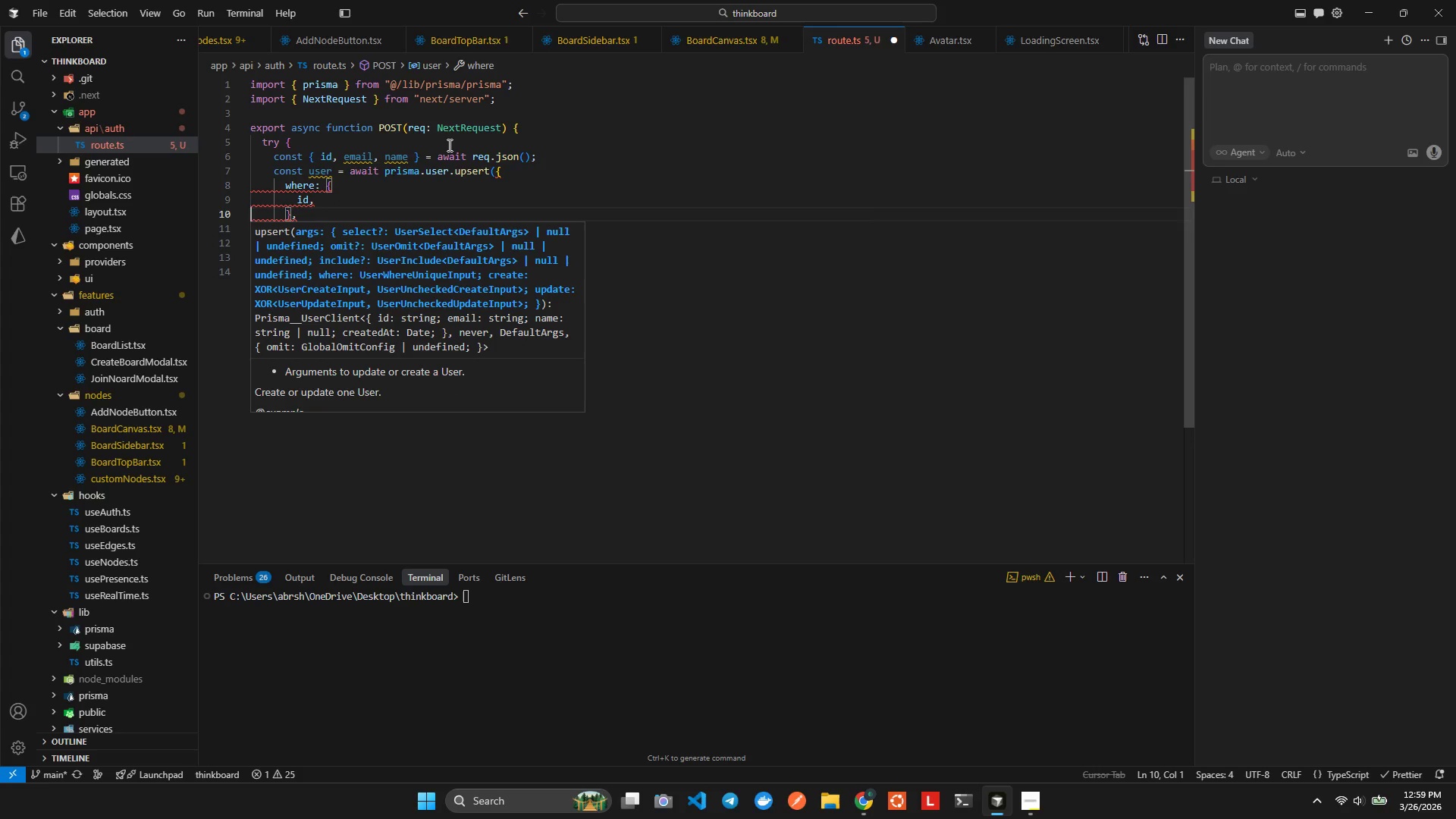 
key(ArrowRight)
 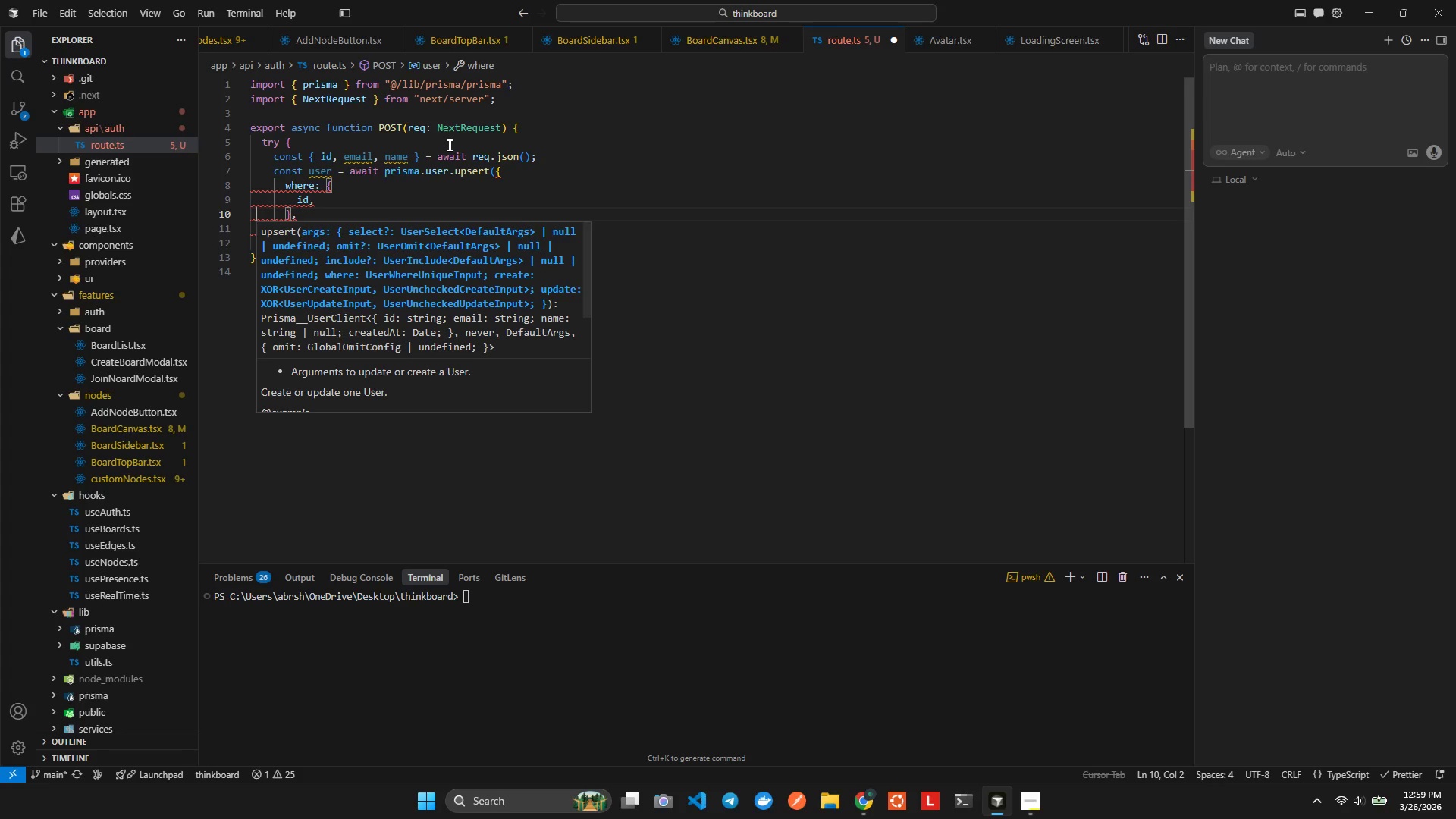 
key(ArrowRight)
 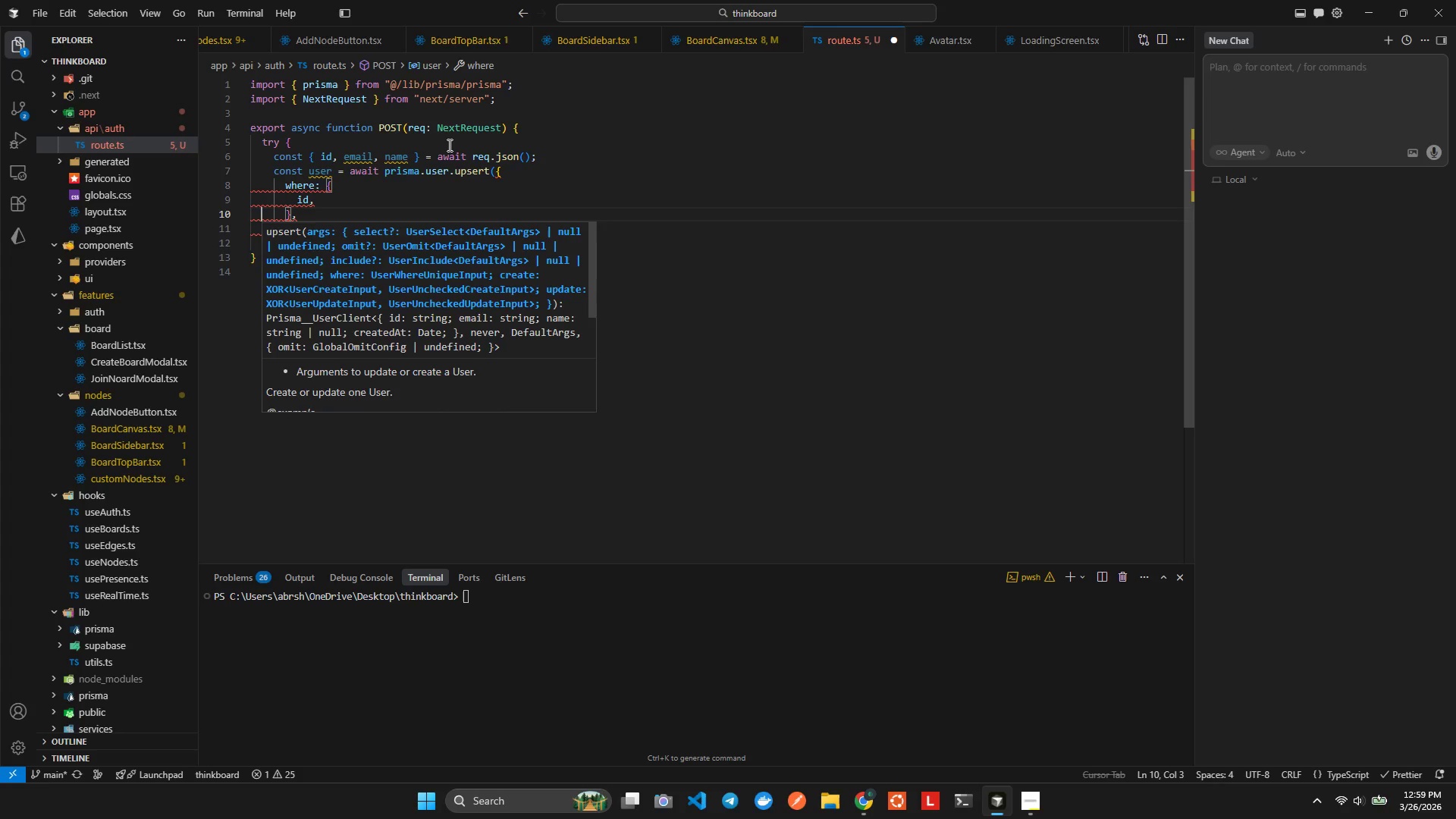 
key(ArrowRight)
 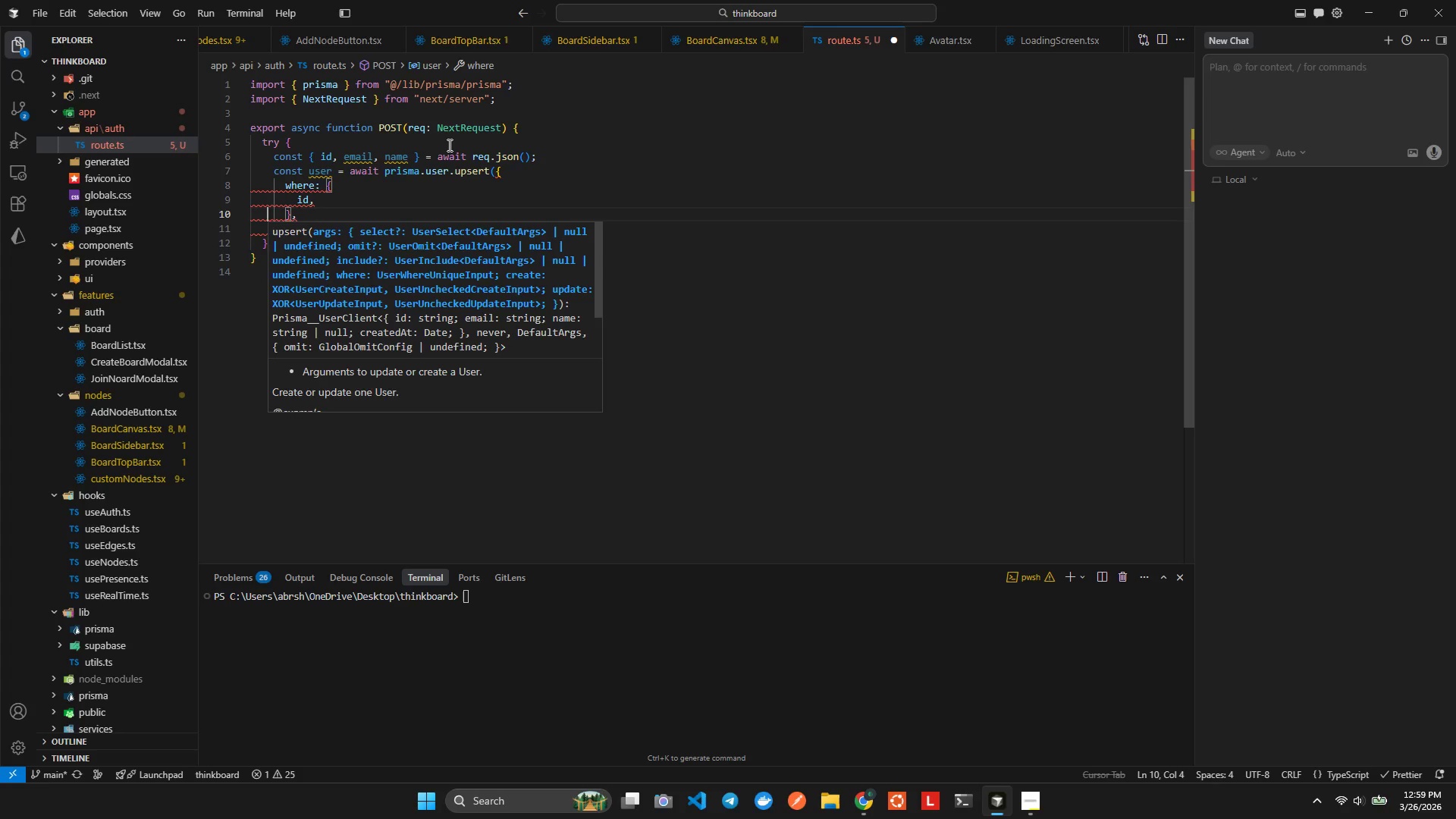 
key(ArrowRight)
 